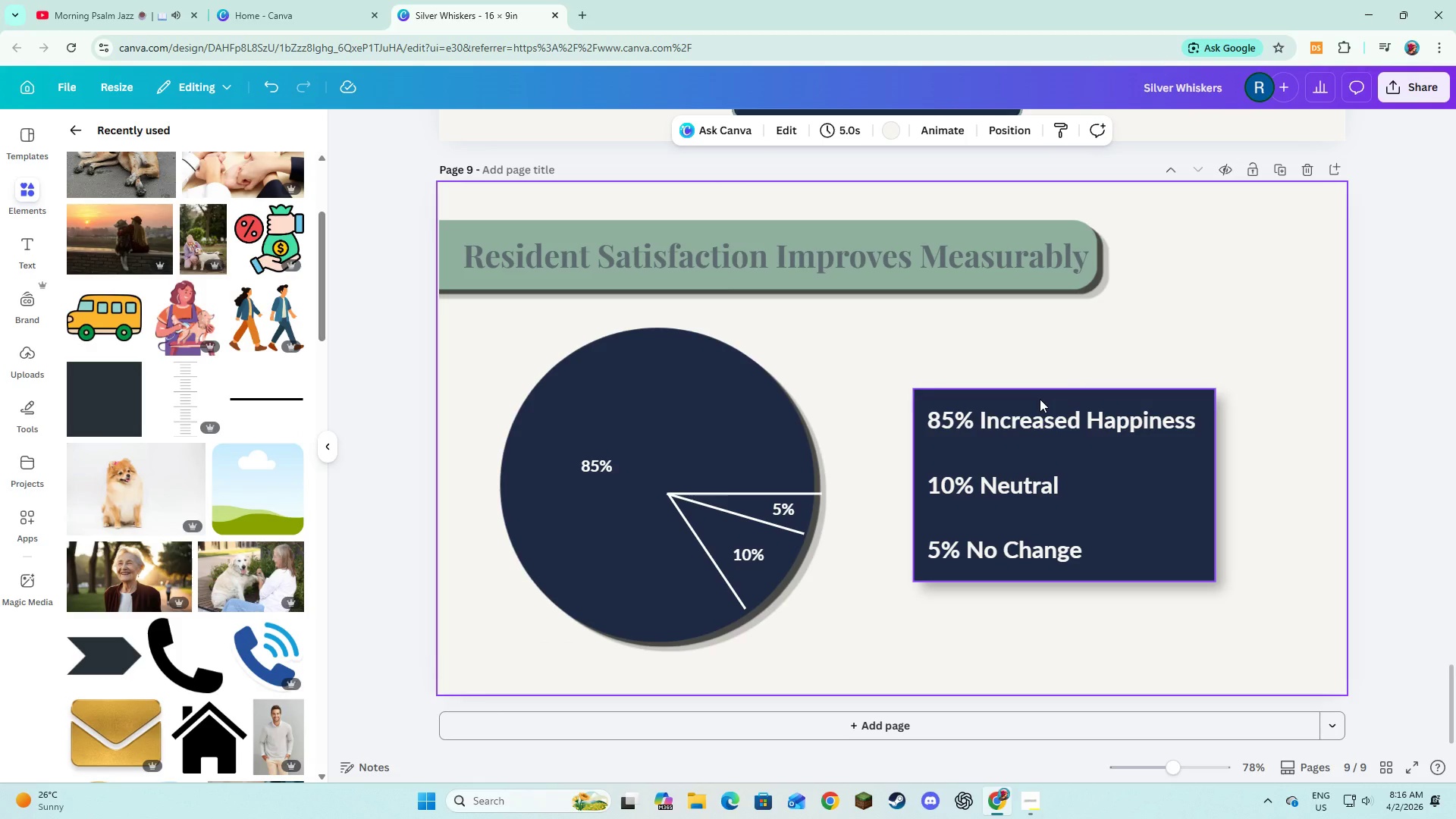 
left_click([1040, 399])
 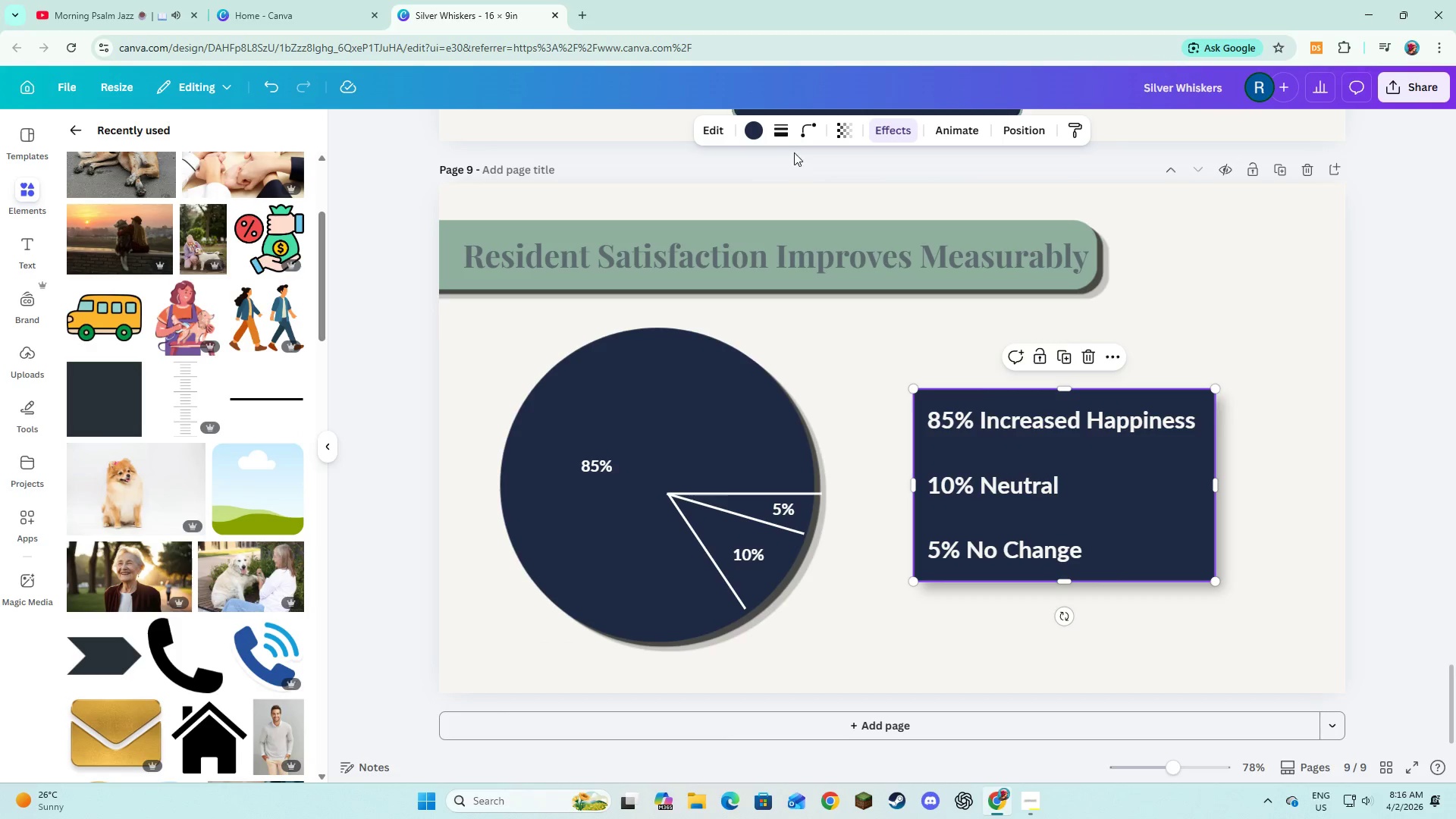 
left_click([783, 140])
 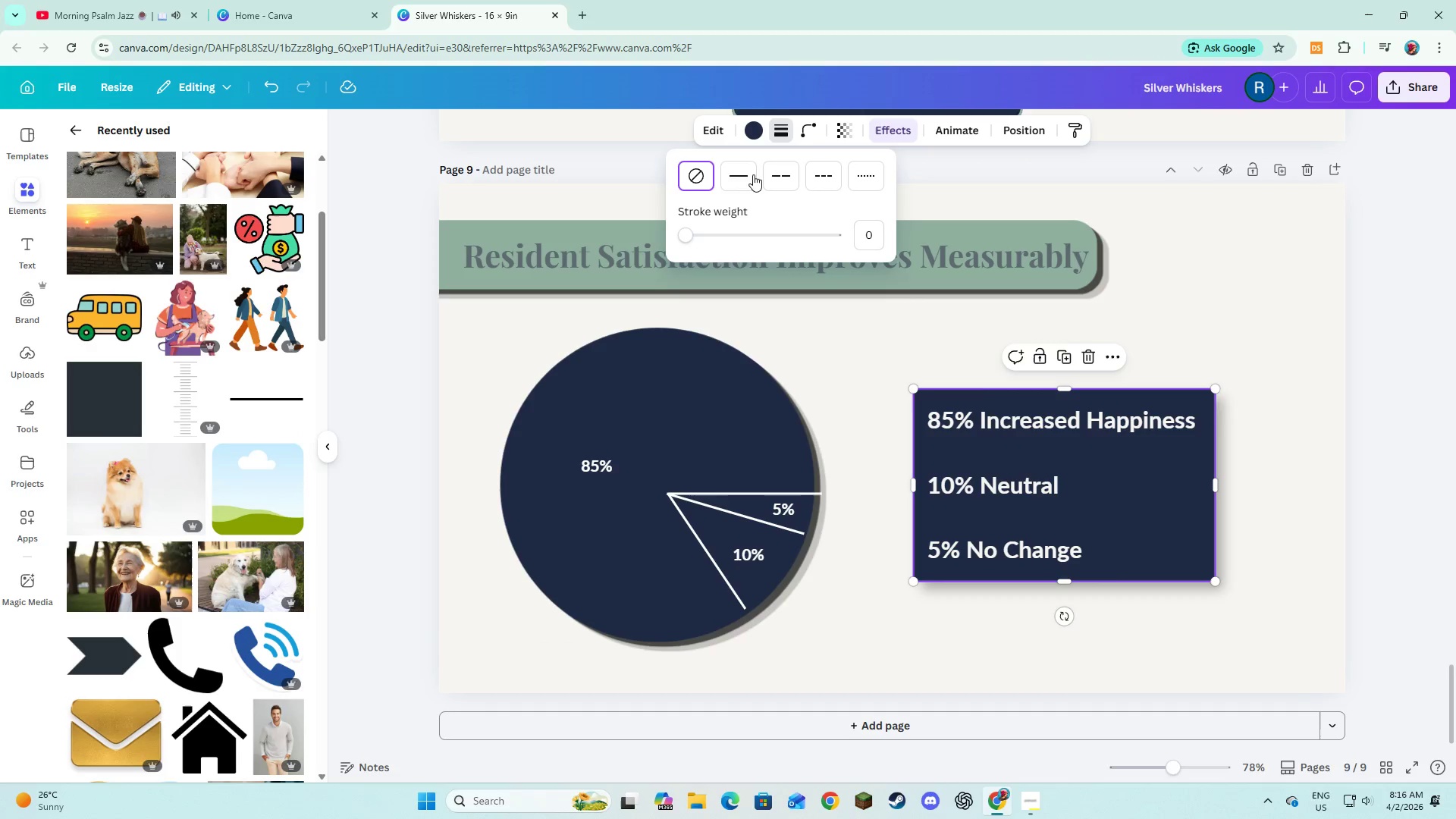 
left_click([748, 176])
 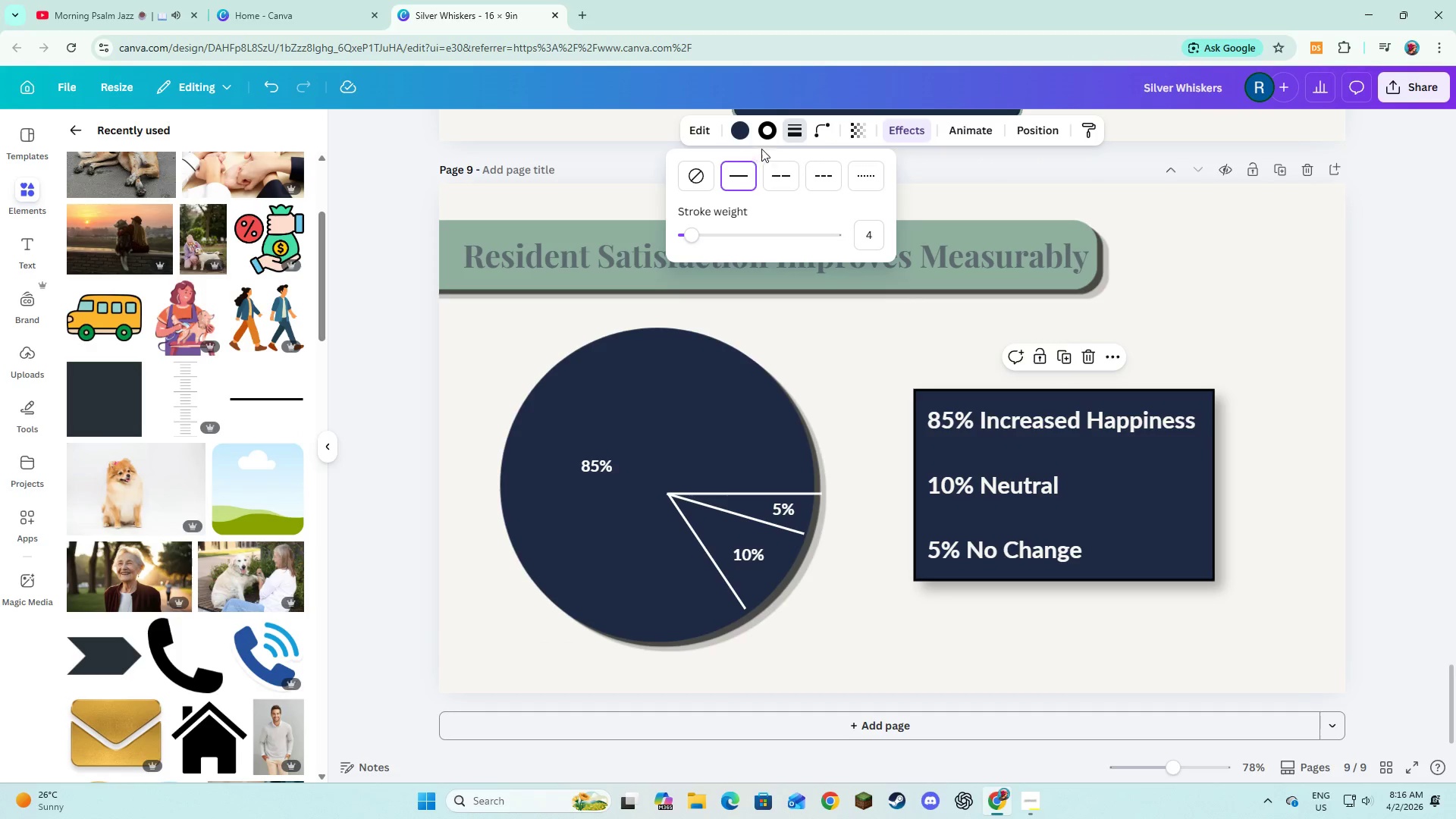 
left_click([762, 134])
 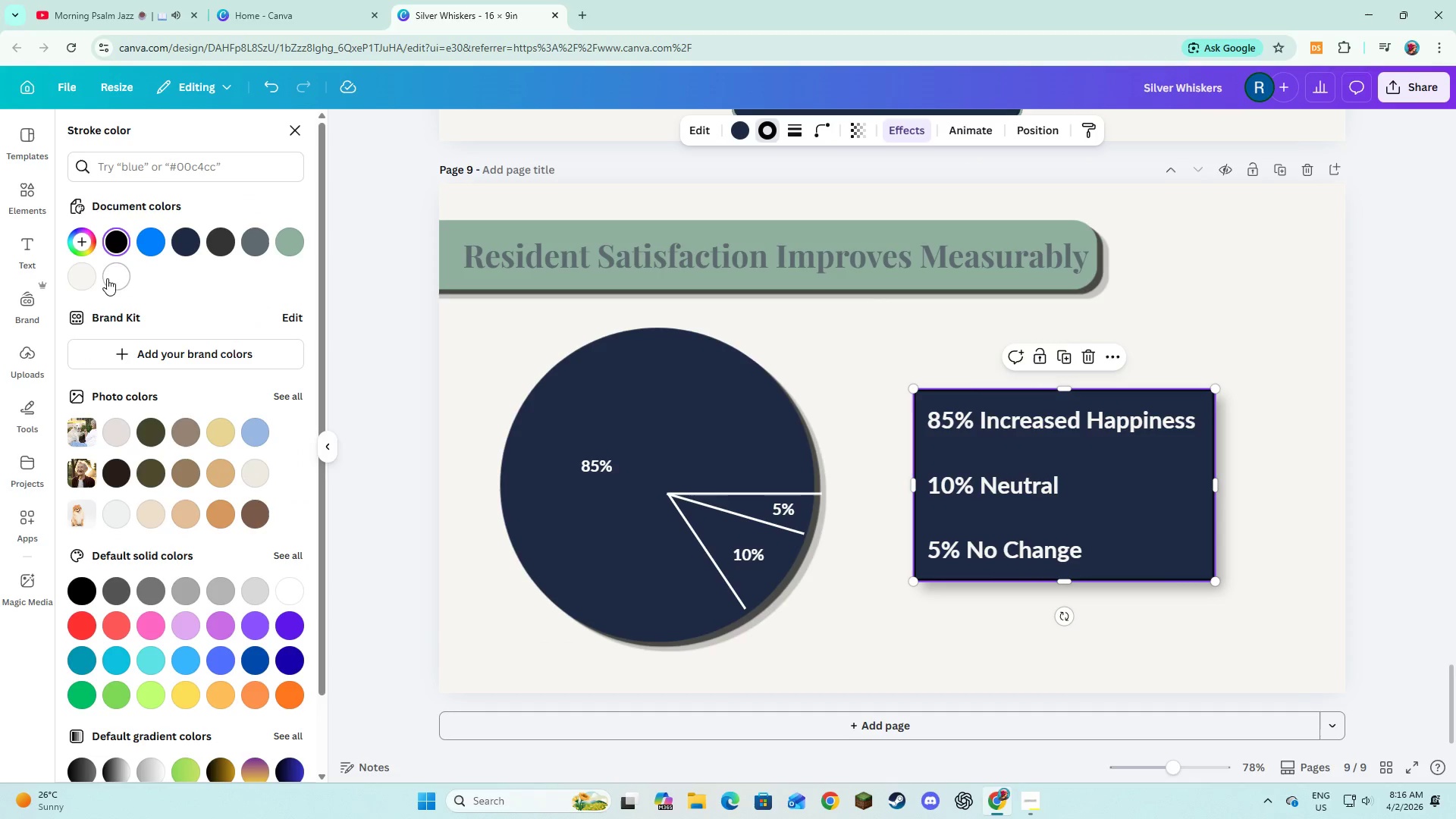 
left_click([89, 275])
 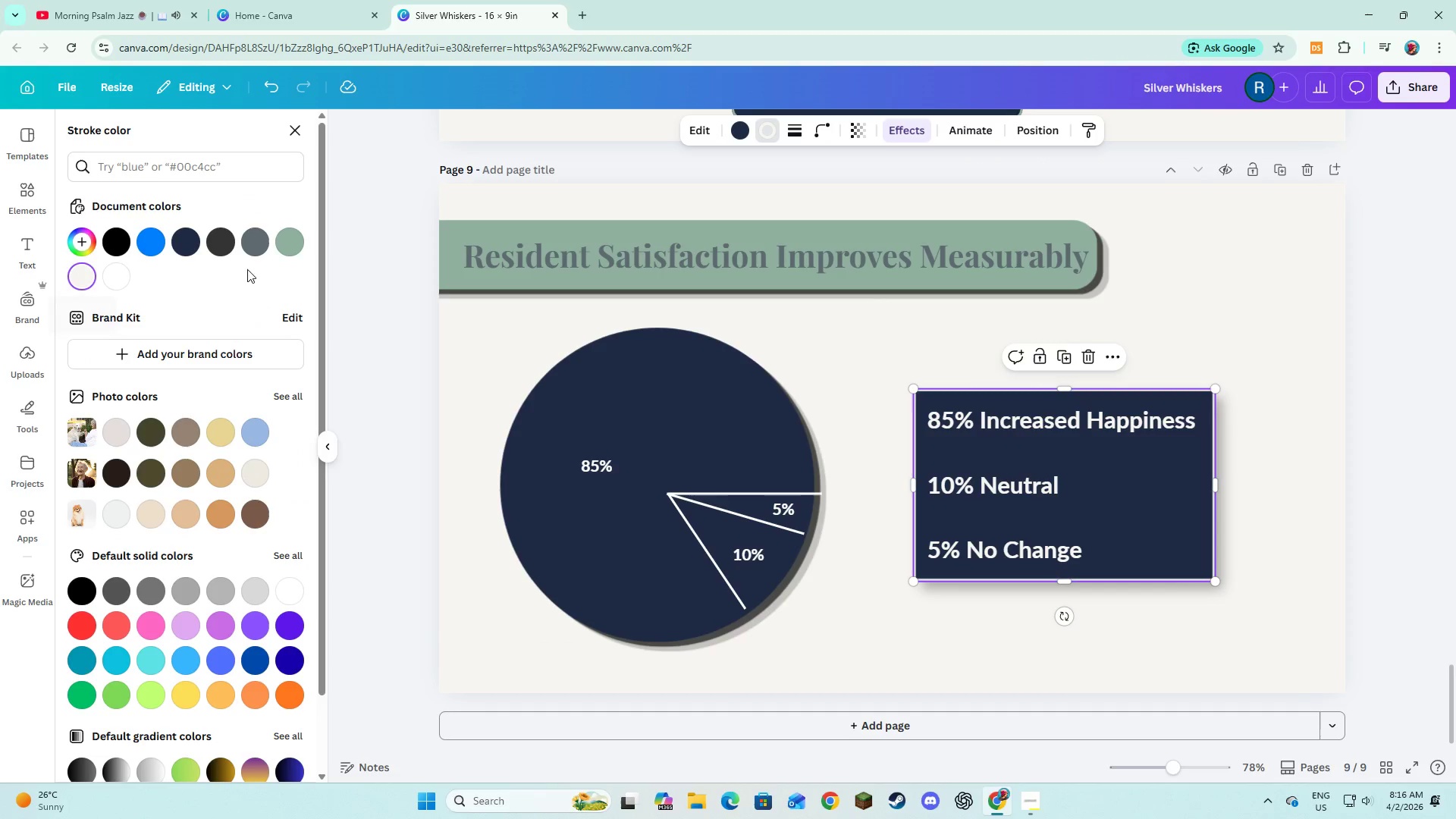 
left_click([288, 243])
 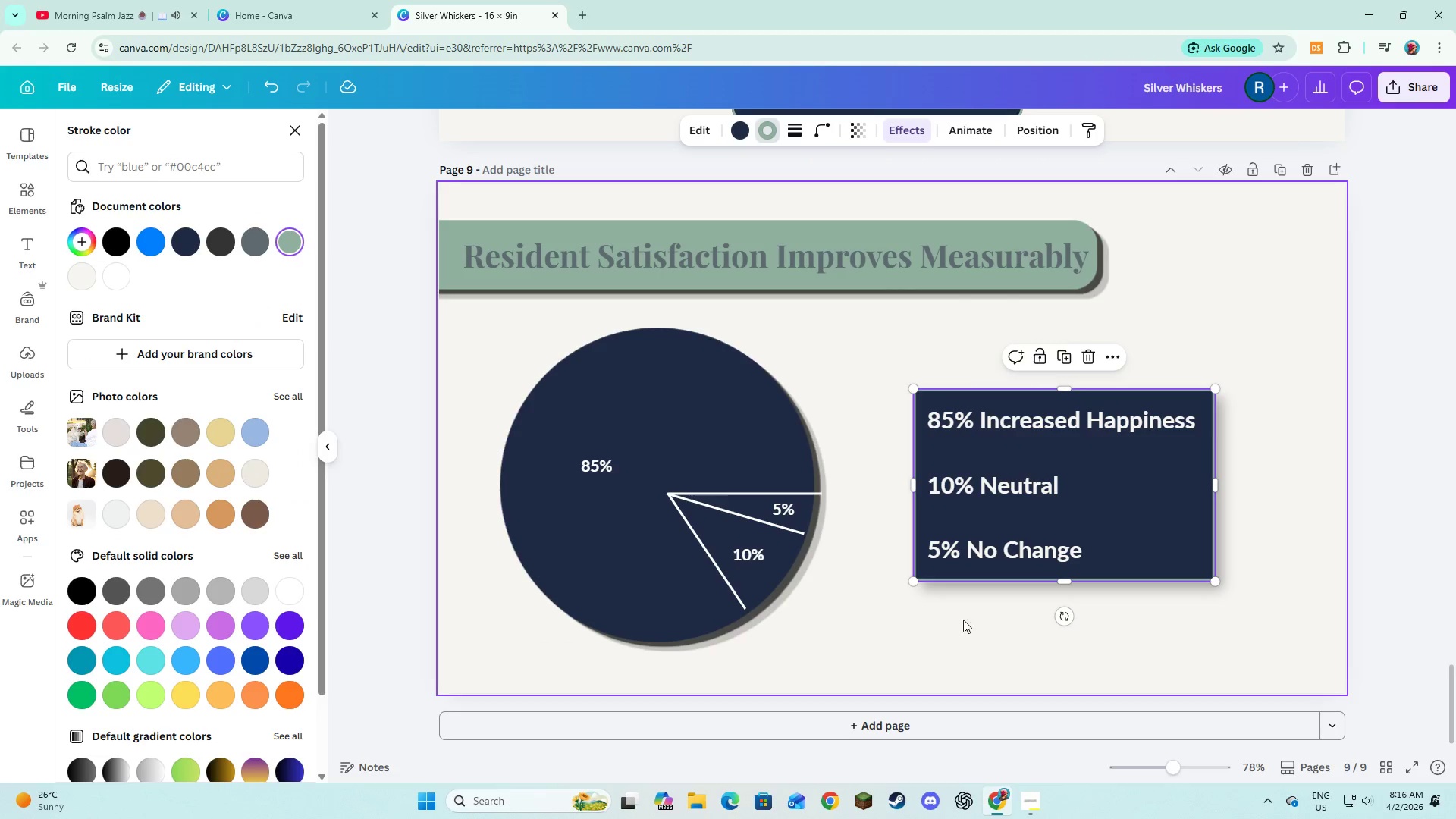 
left_click([965, 620])
 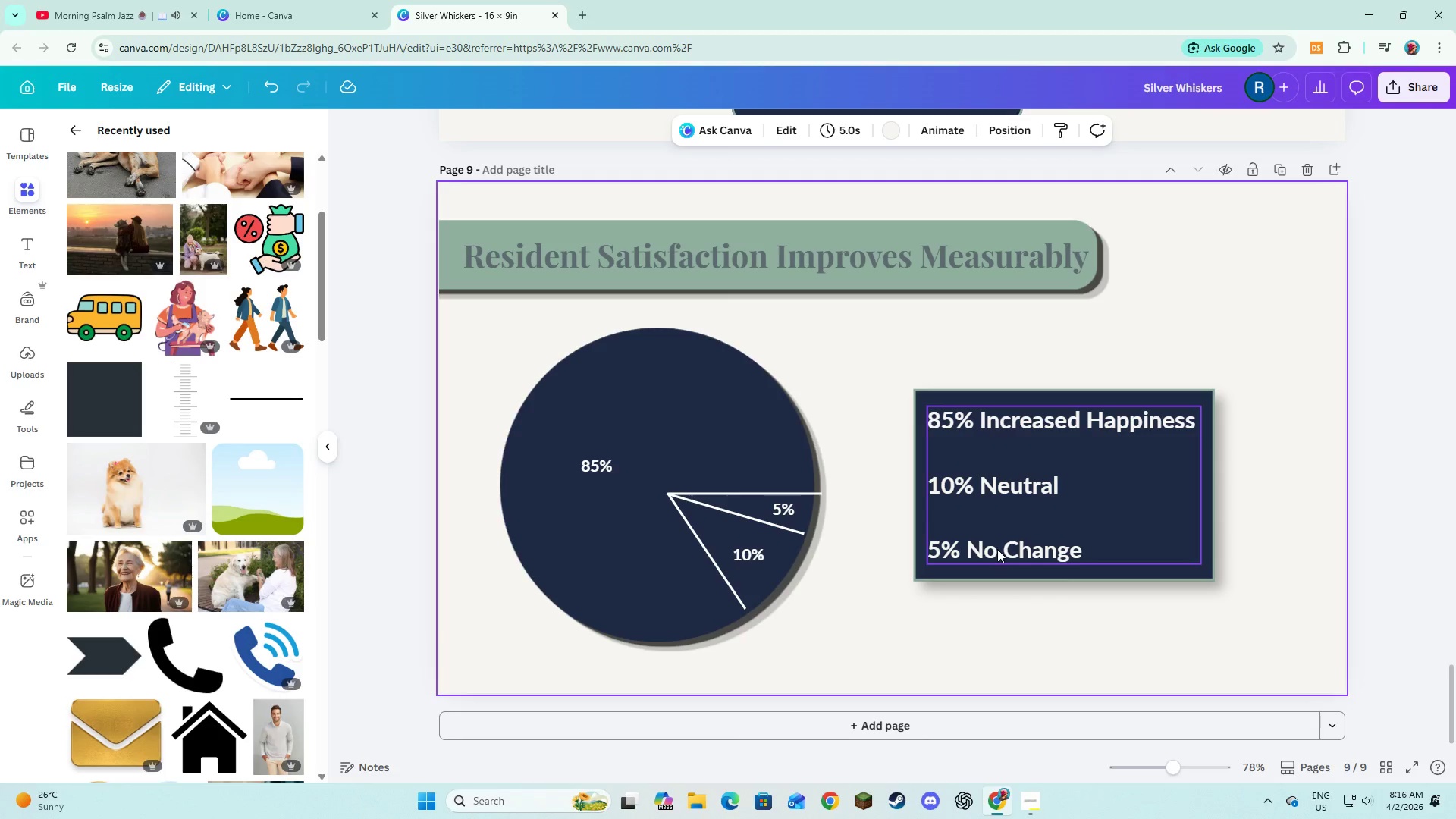 
left_click([997, 541])
 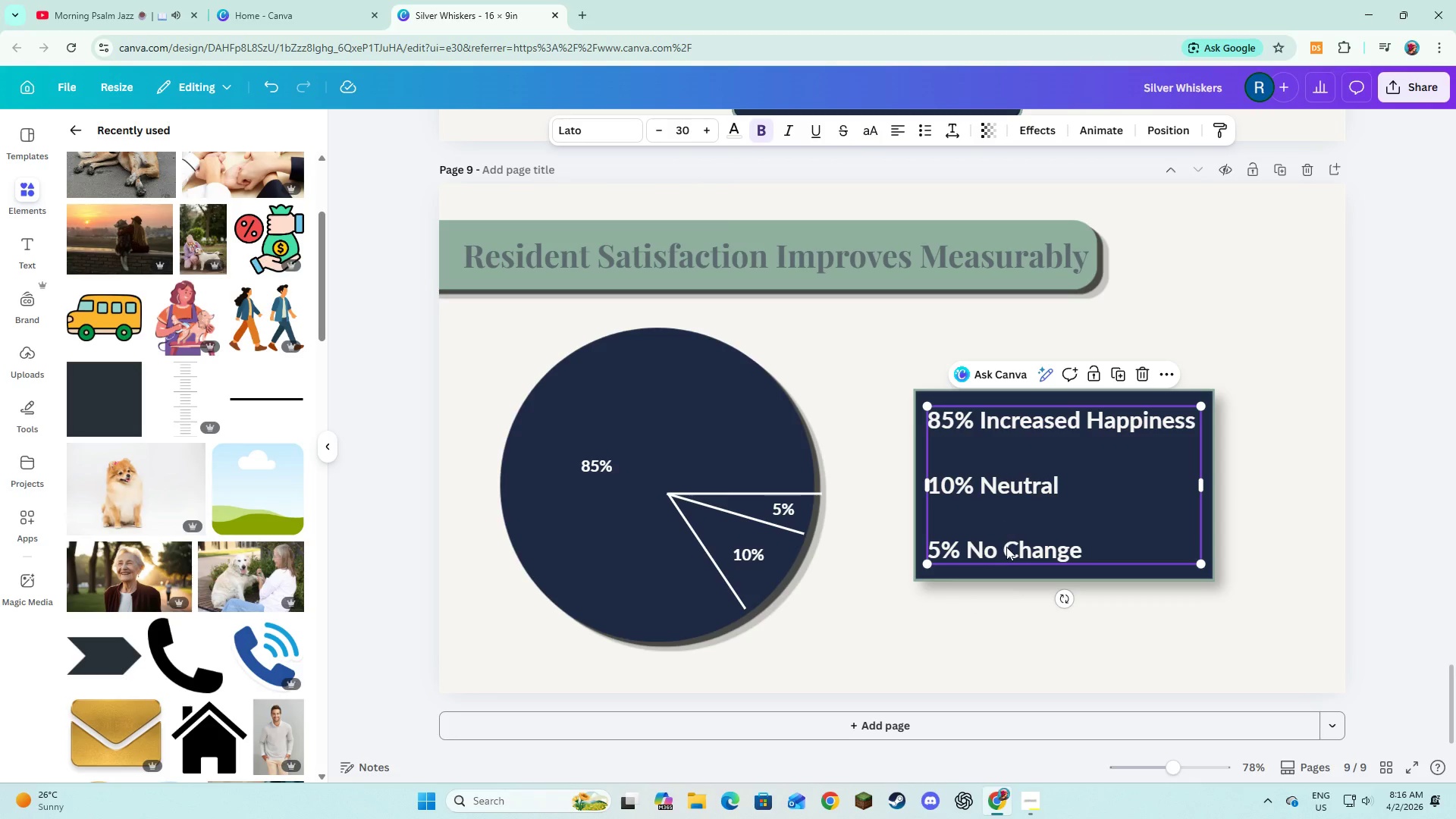 
left_click([1011, 632])
 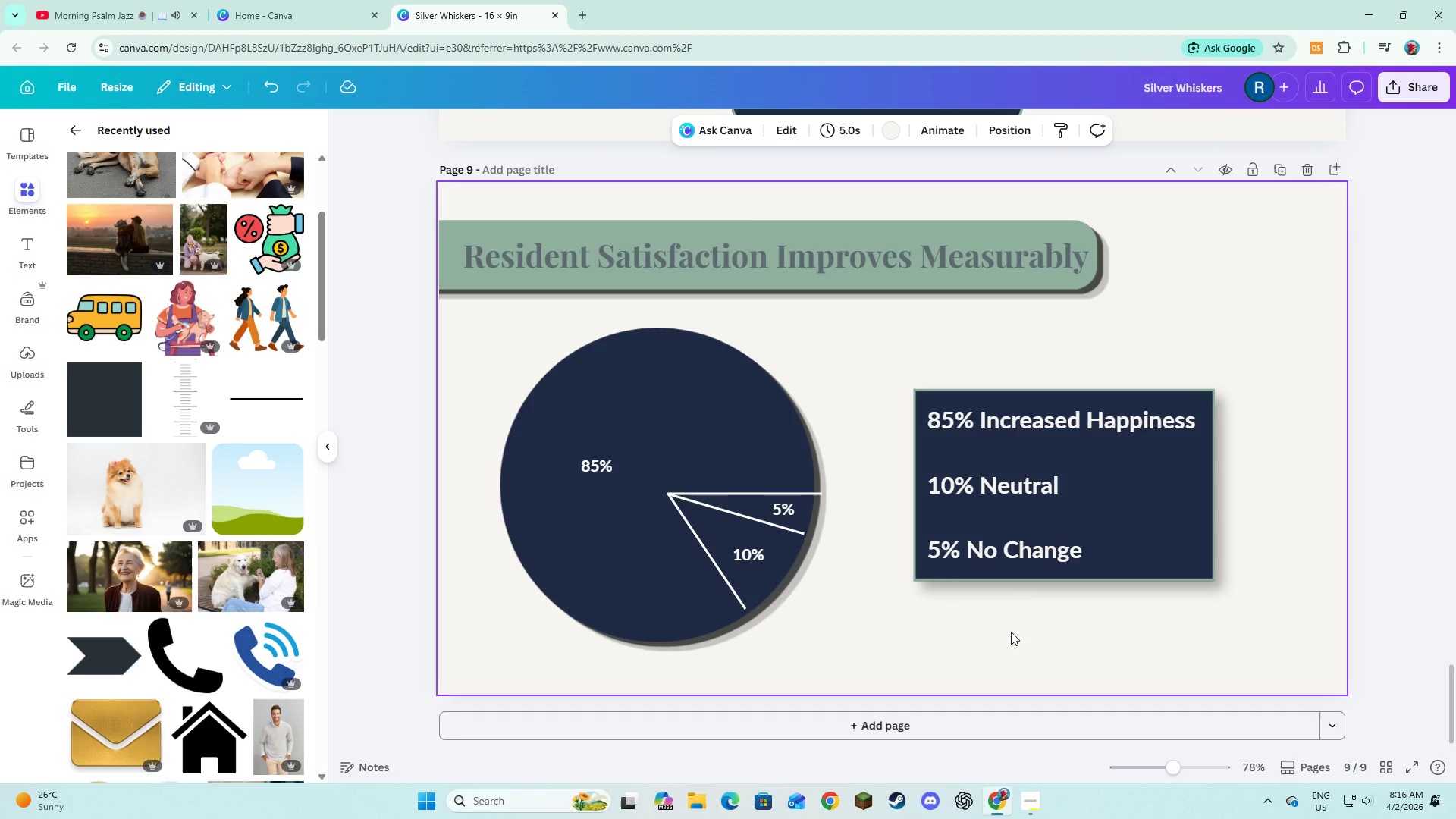 
scroll: coordinate [1011, 632], scroll_direction: down, amount: 4.0
 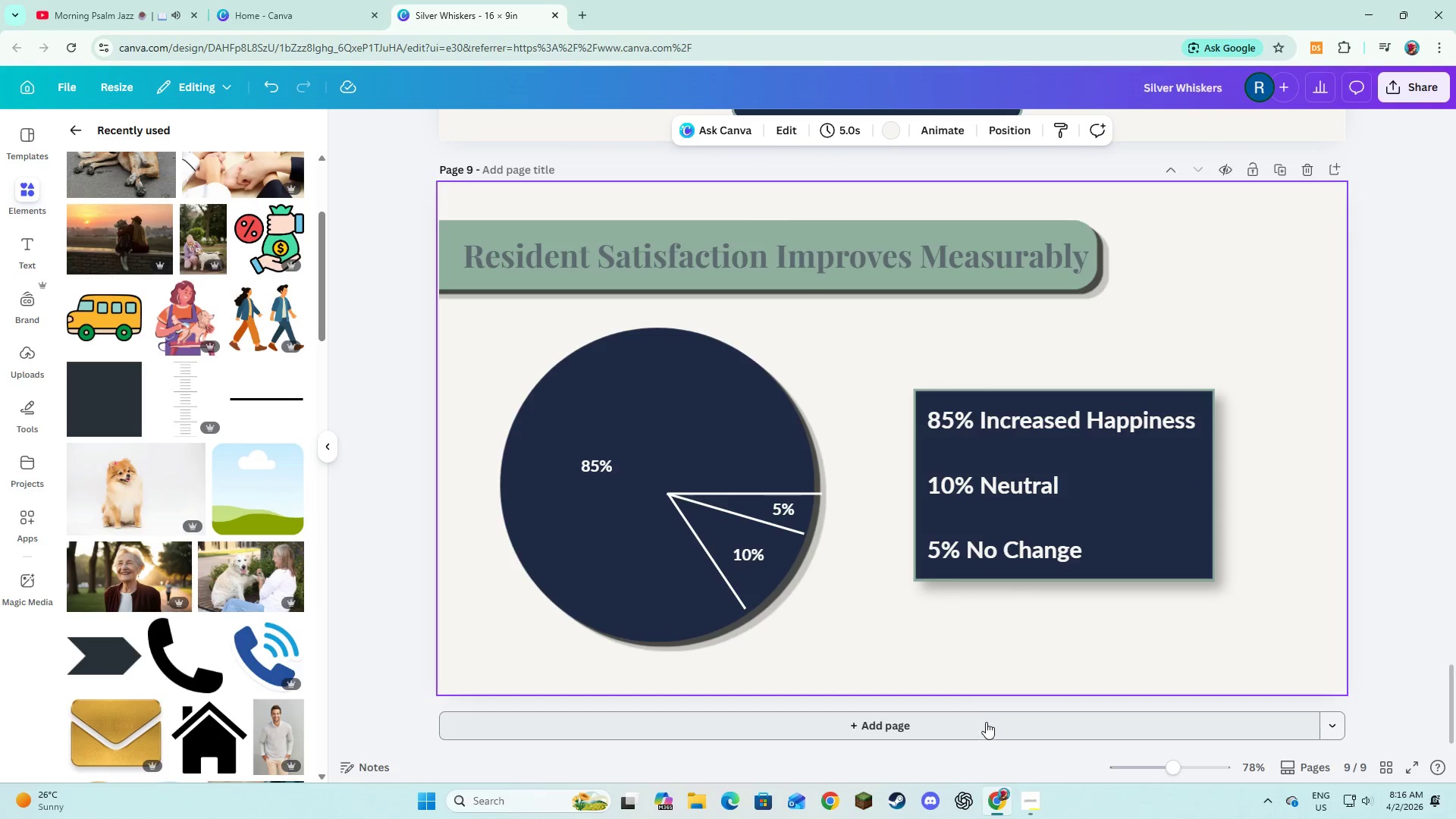 
left_click([986, 722])
 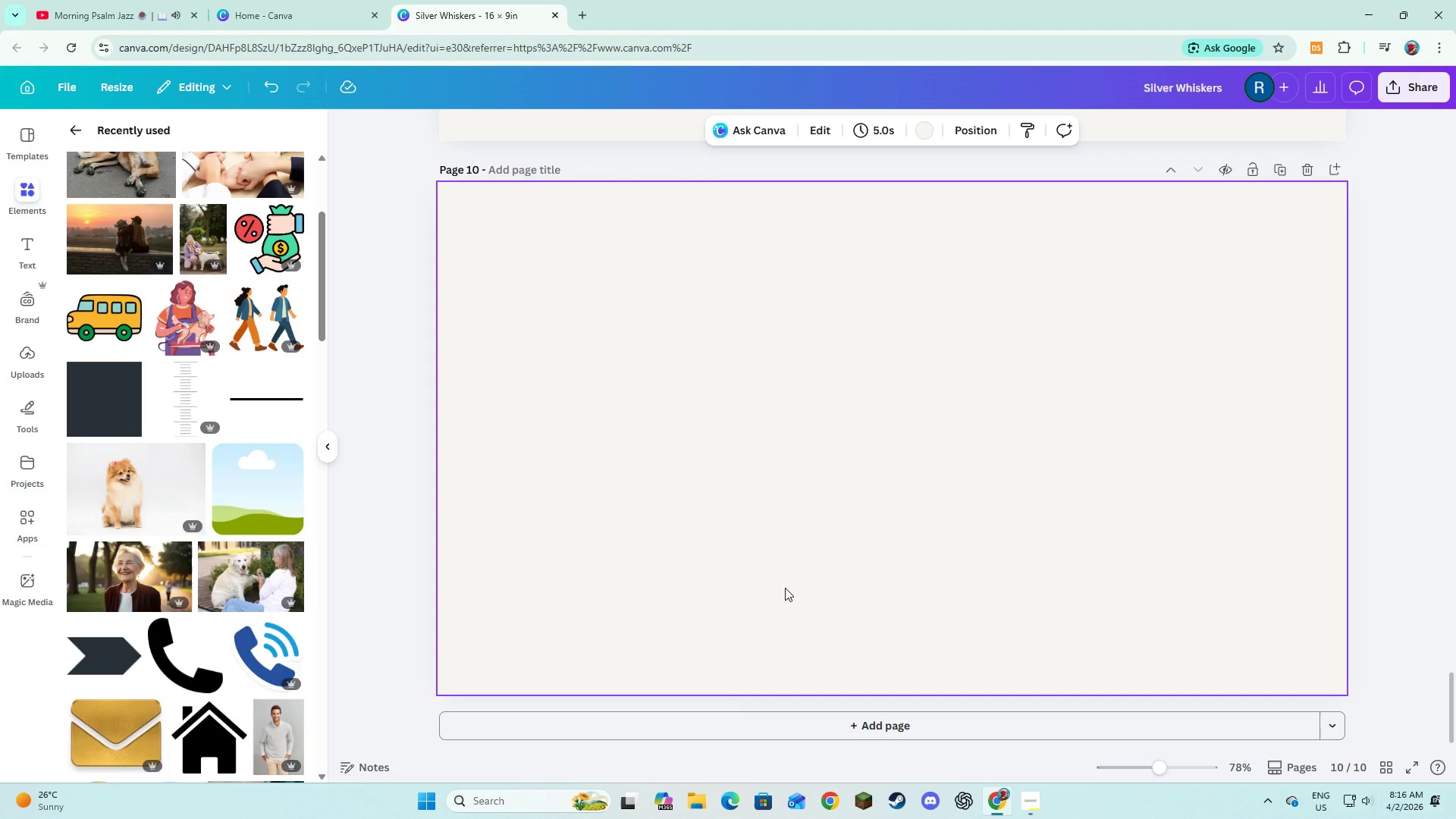 
wait(14.55)
 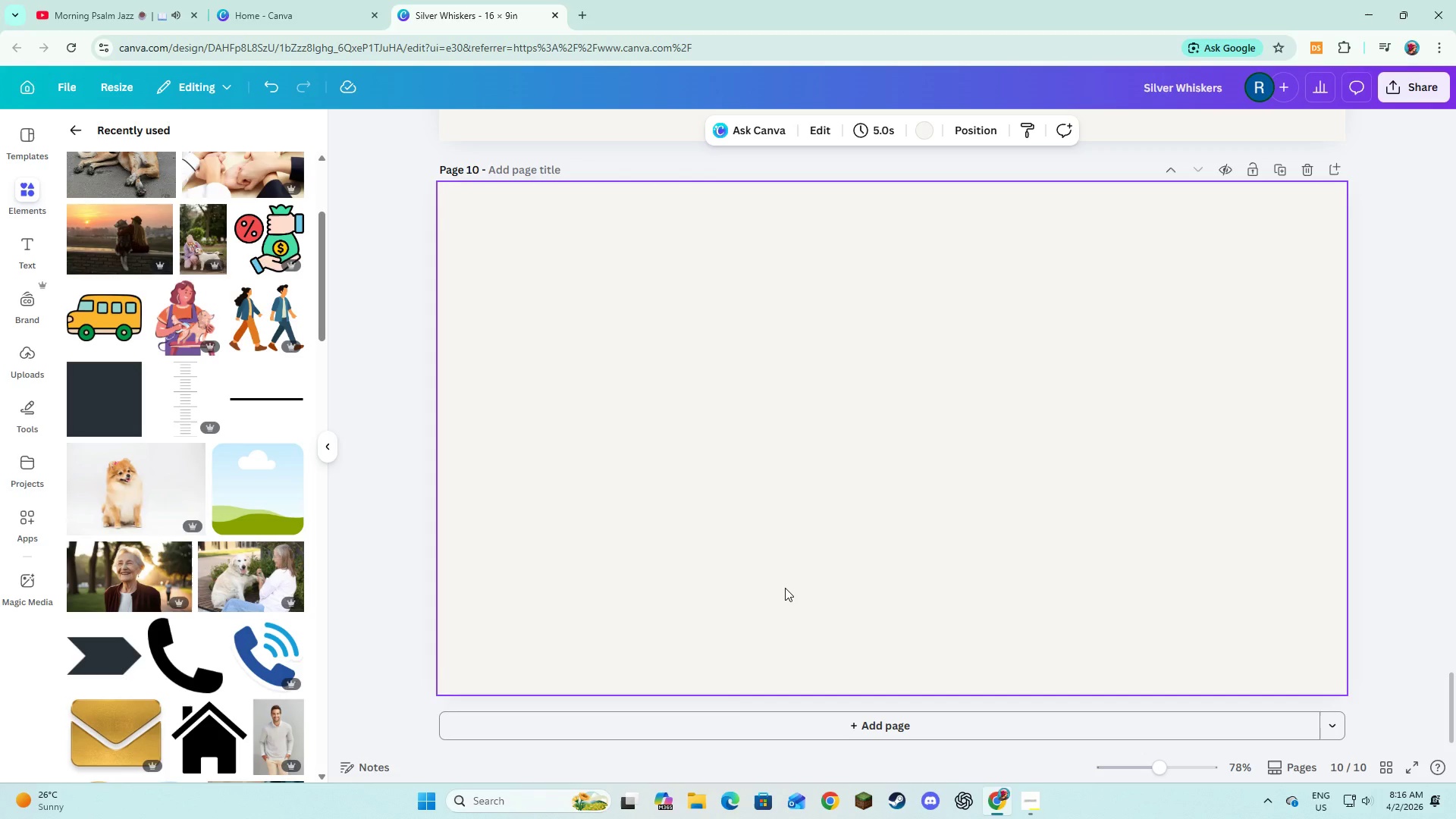 
scroll: coordinate [788, 514], scroll_direction: up, amount: 1.0
 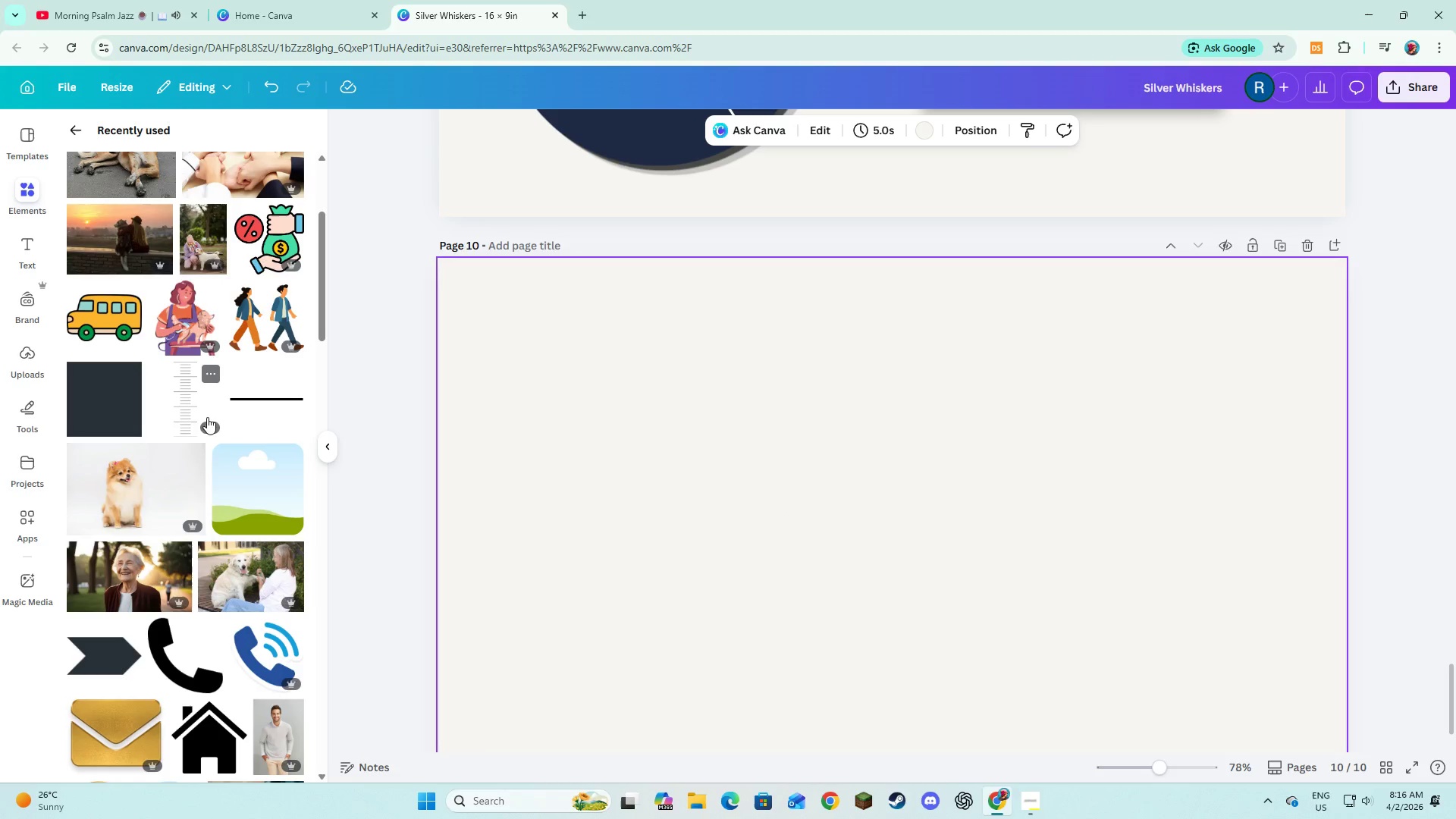 
scroll: coordinate [207, 420], scroll_direction: down, amount: 4.0
 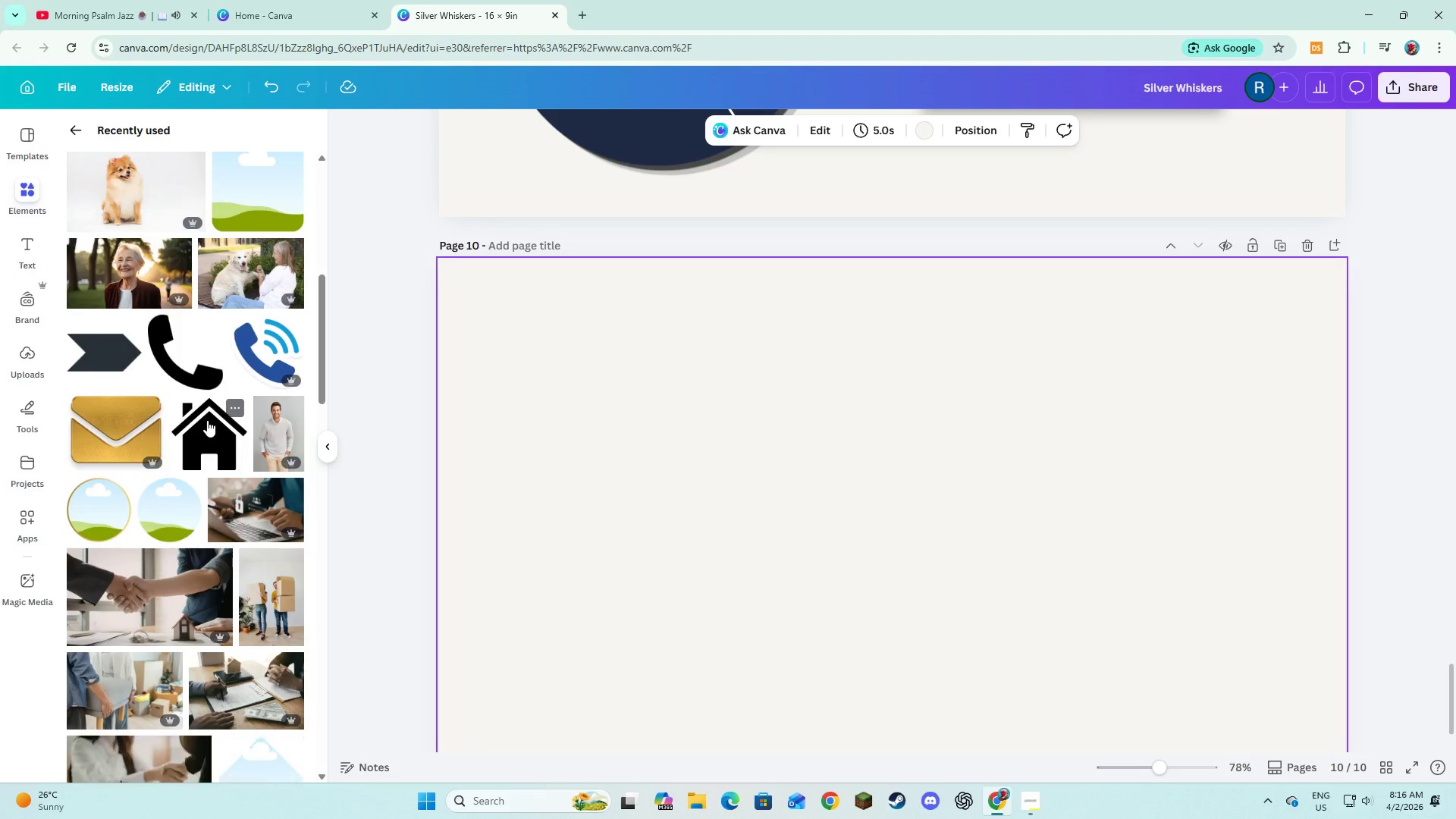 
scroll: coordinate [207, 420], scroll_direction: up, amount: 8.0
 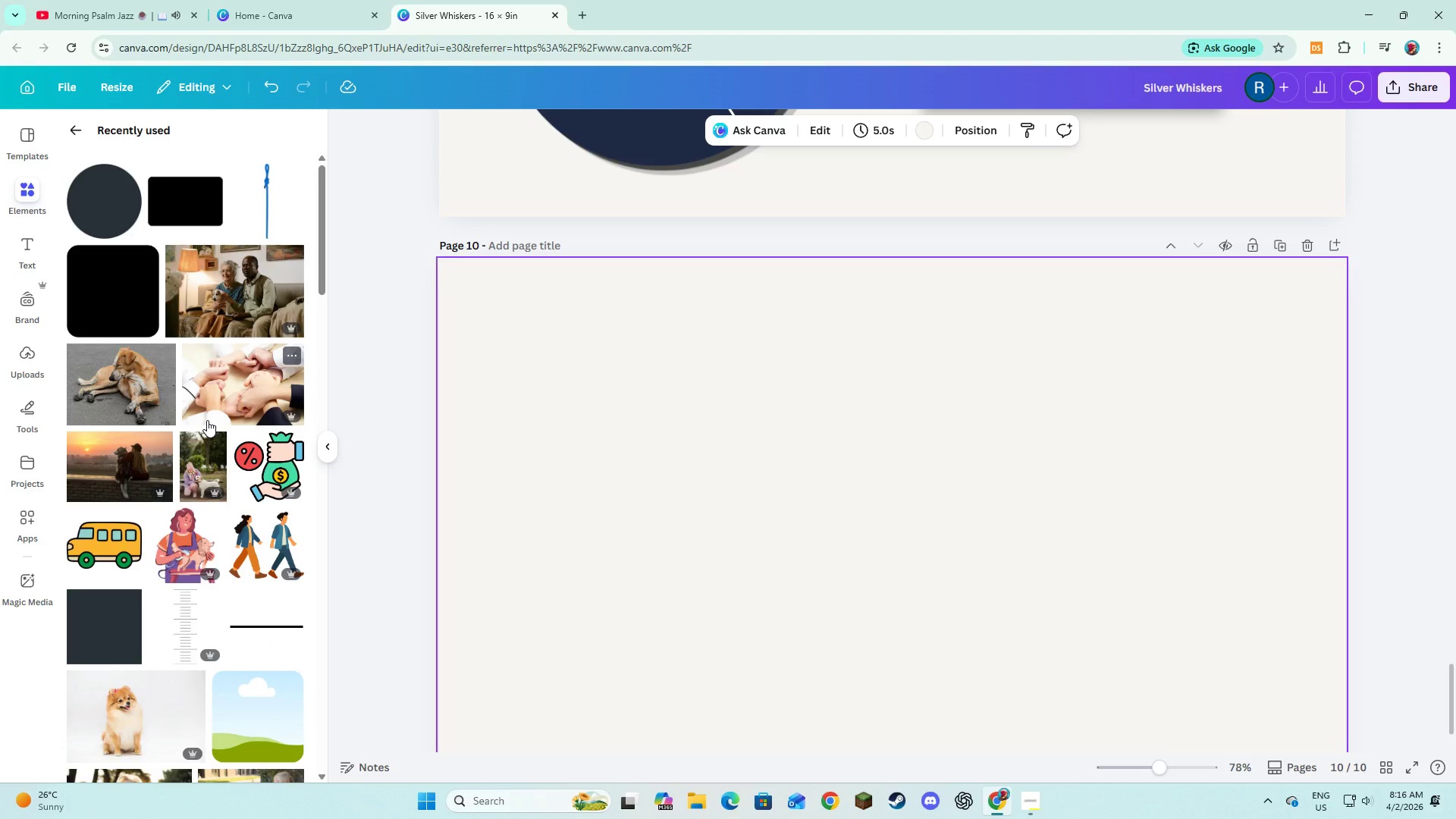 
scroll: coordinate [207, 420], scroll_direction: down, amount: 12.0
 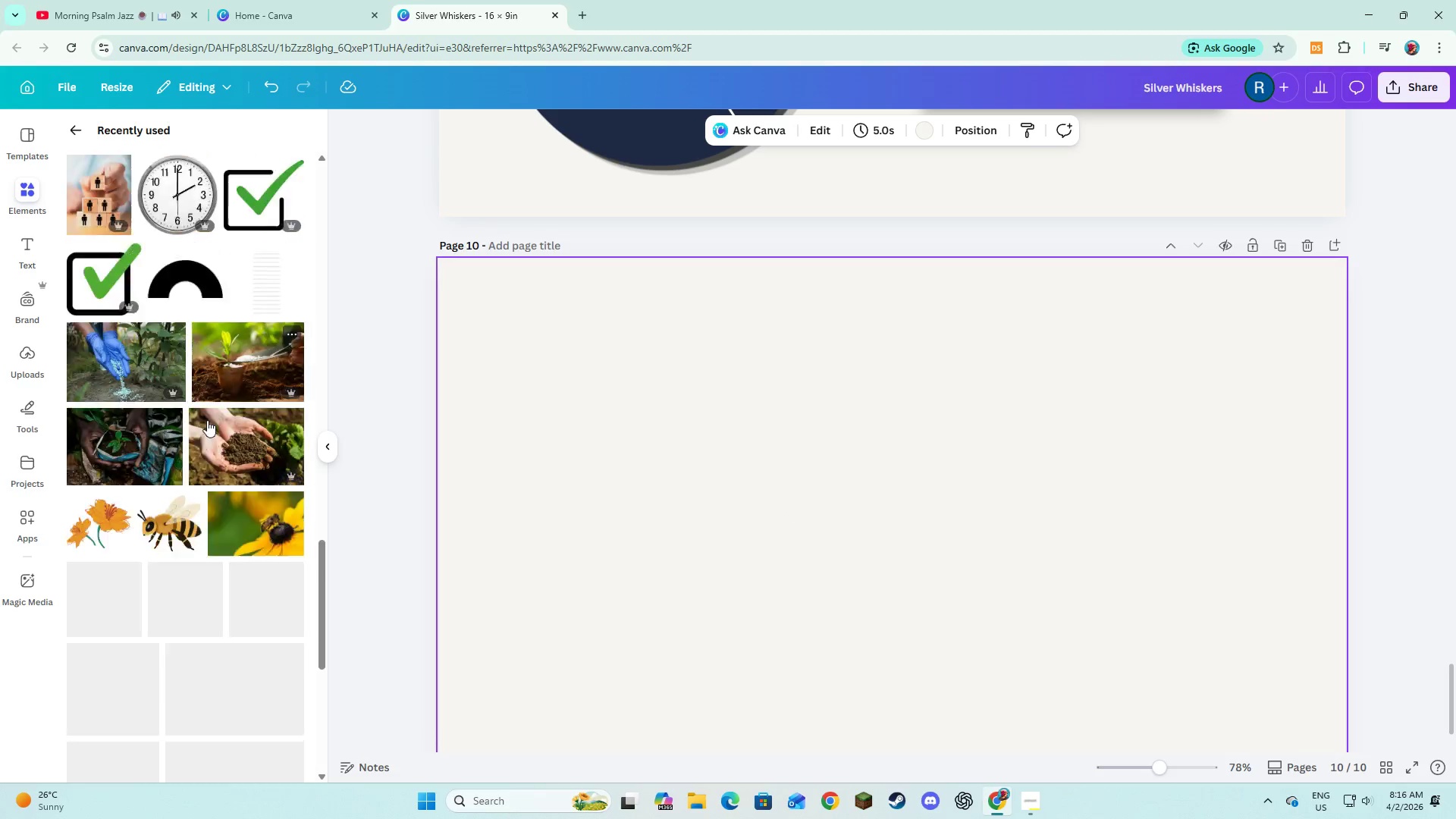 
scroll: coordinate [207, 420], scroll_direction: up, amount: 5.0
 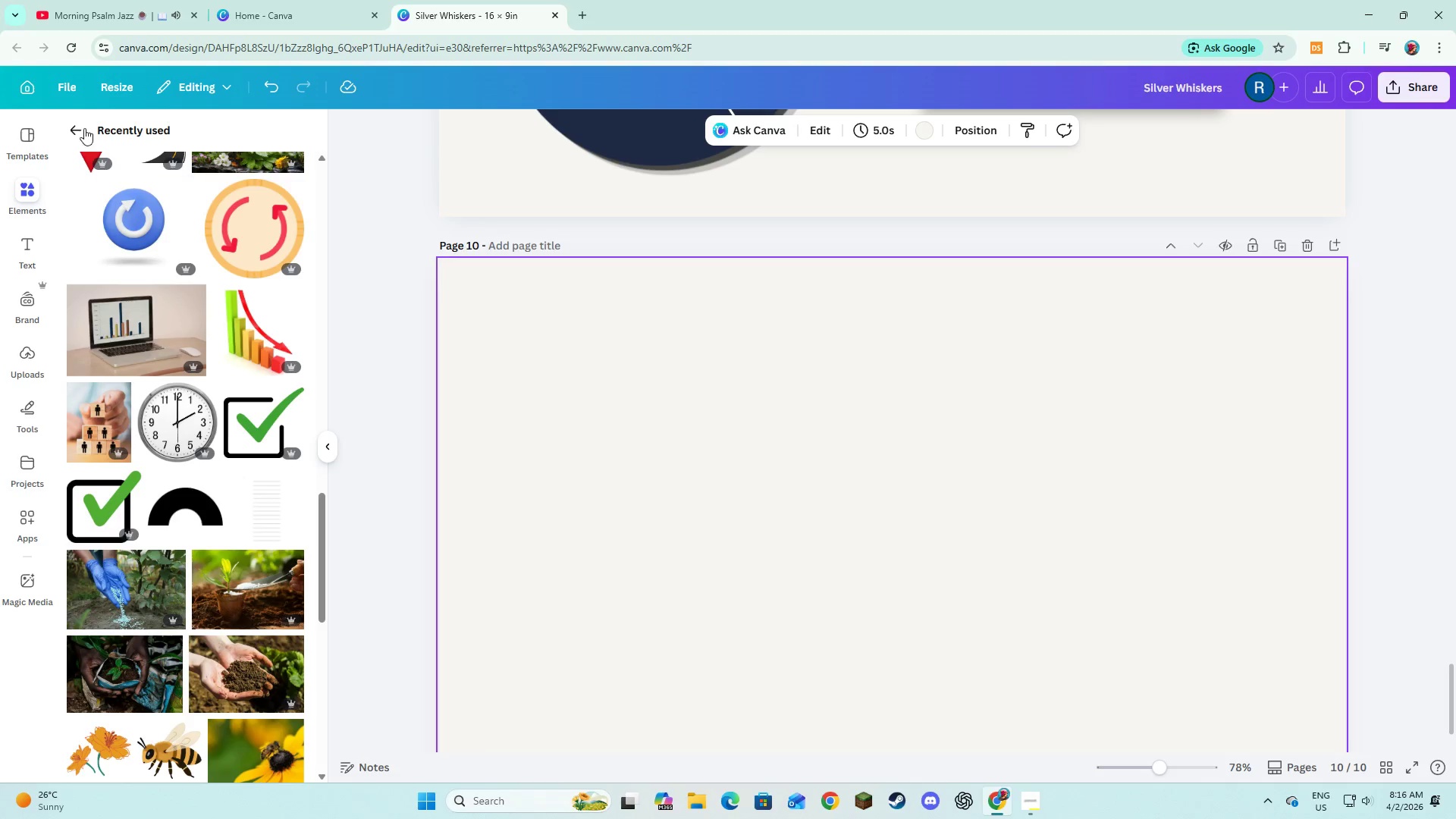 
left_click([83, 126])
 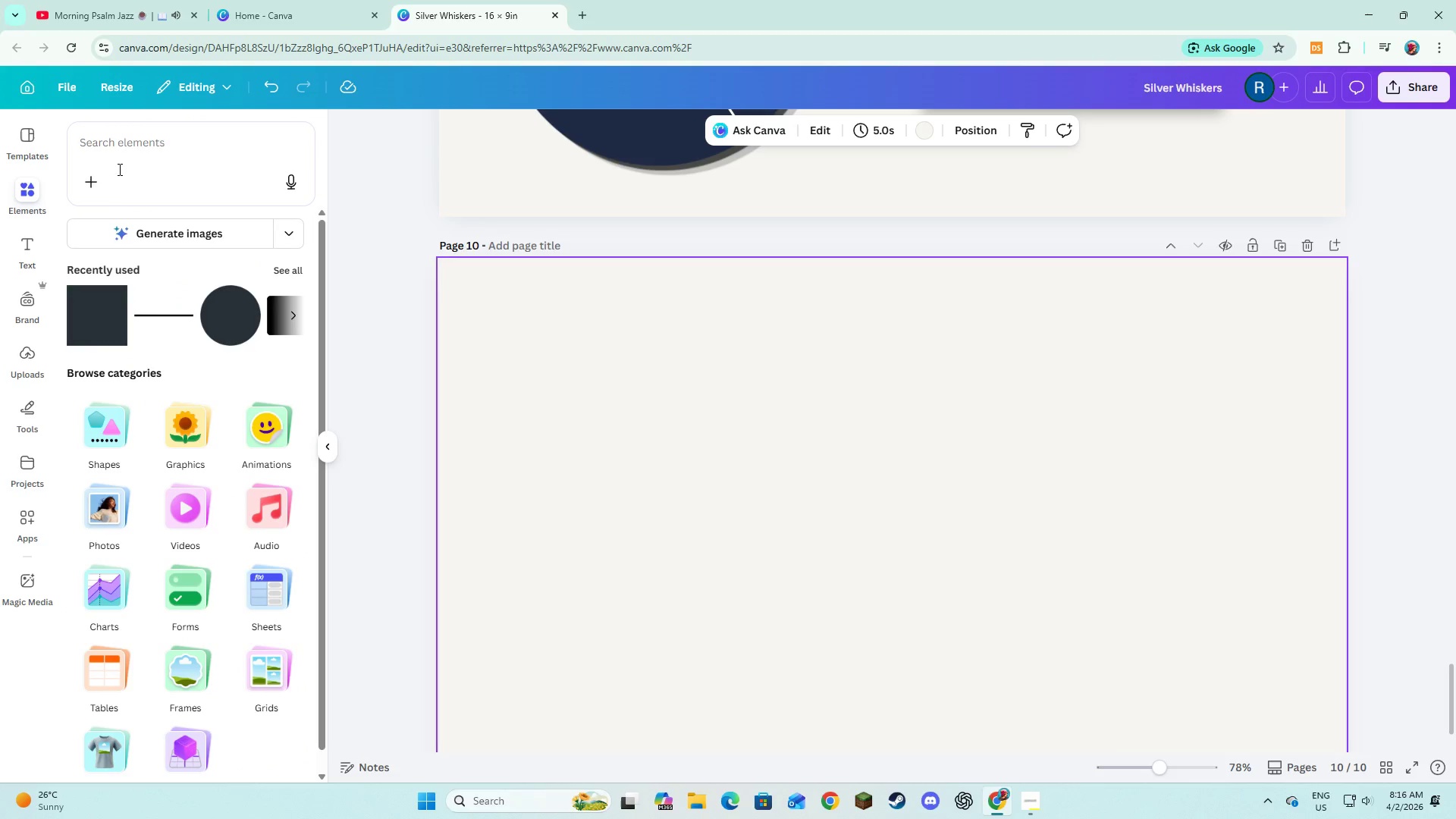 
left_click([118, 170])
 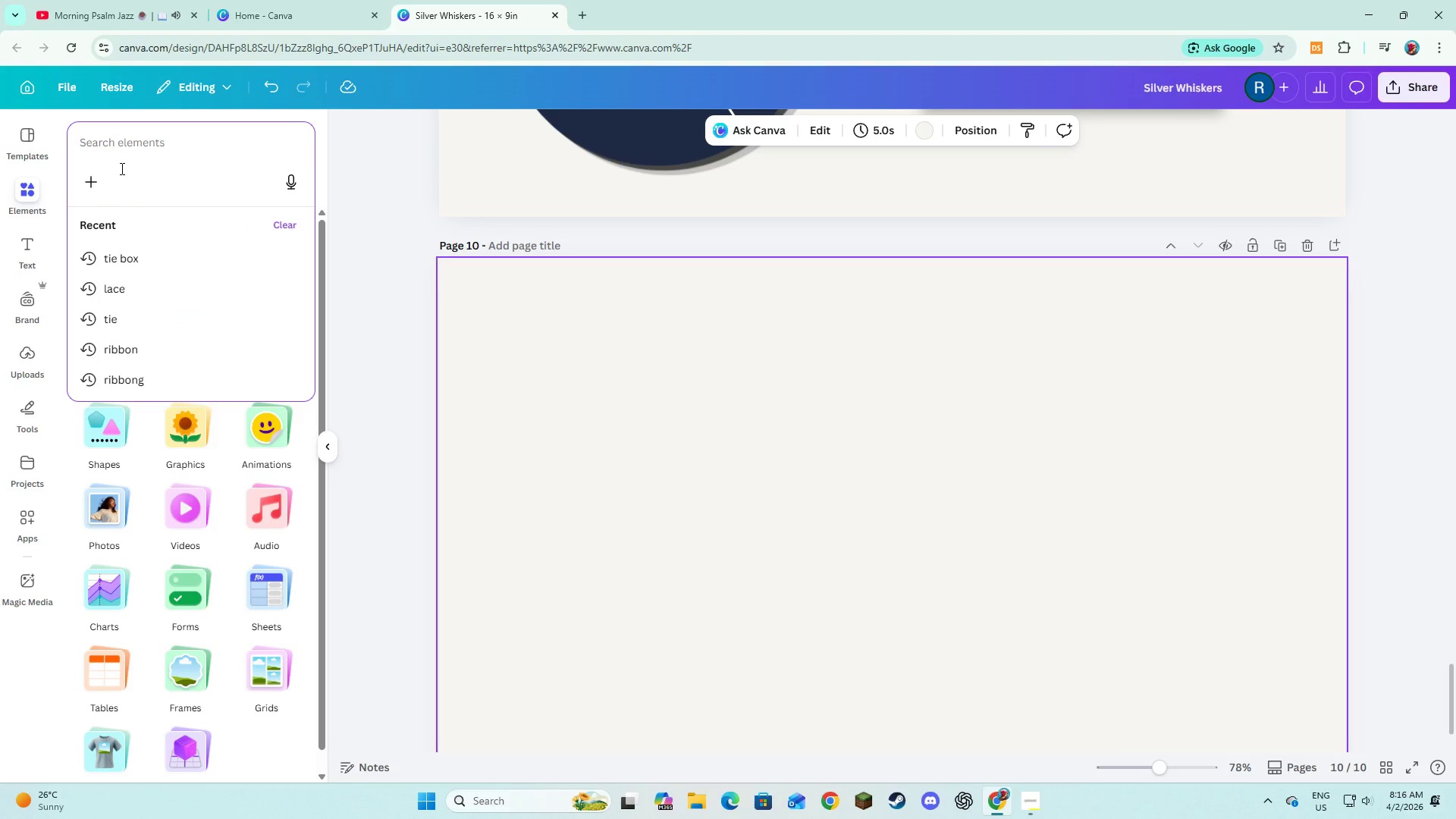 
type(shield)
 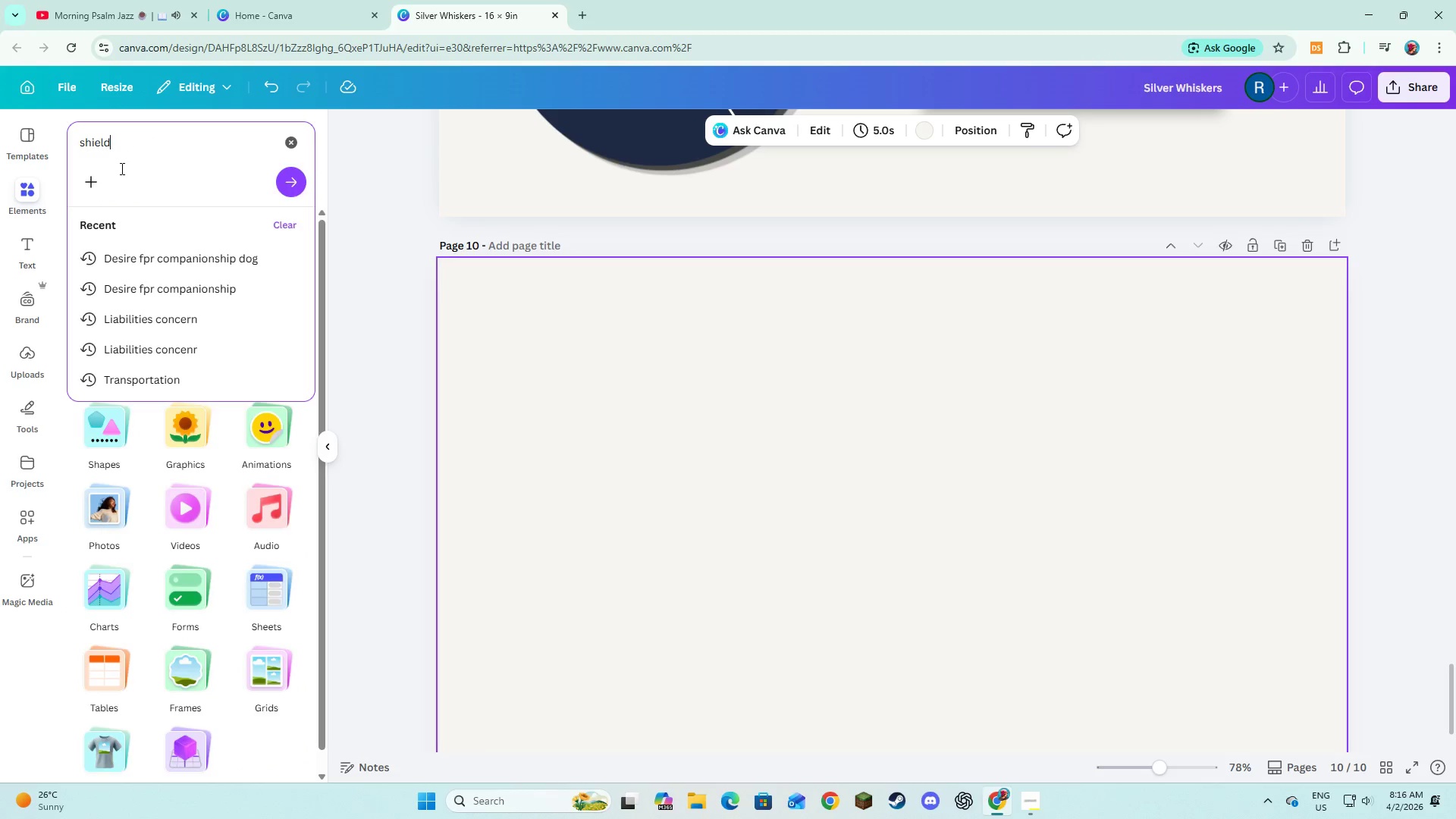 
key(Enter)
 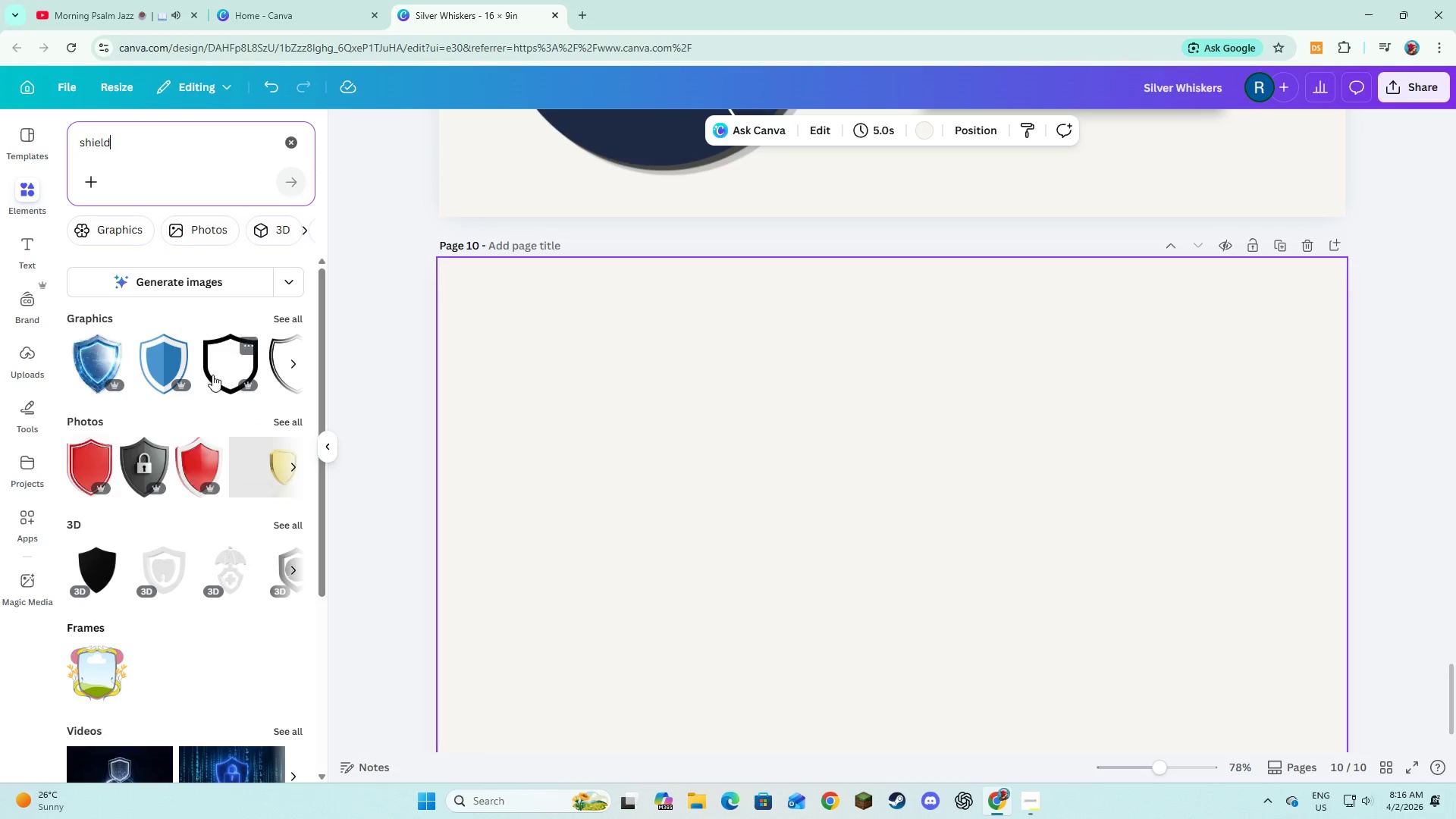 
mouse_move([177, 361])
 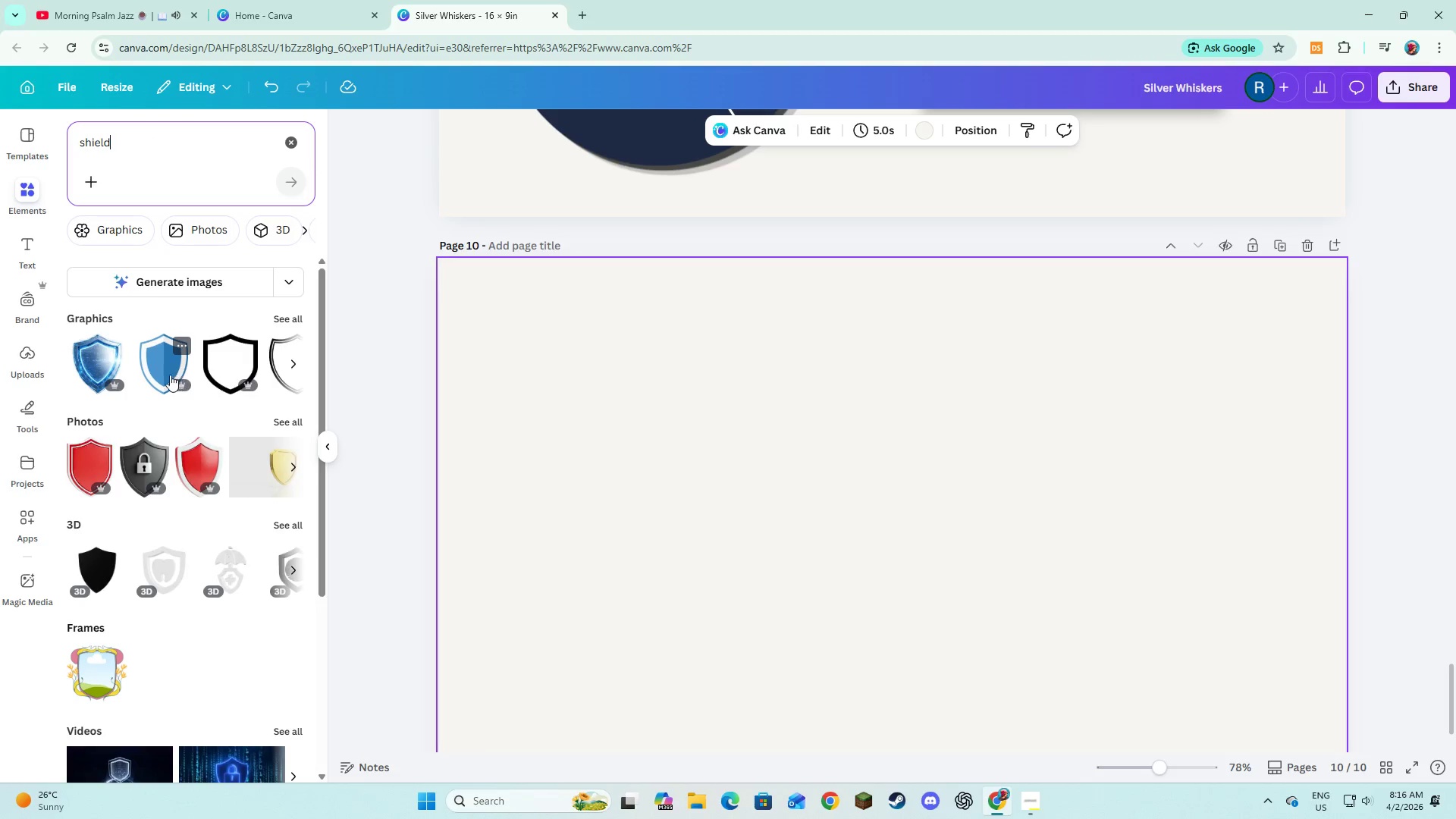 
left_click([159, 370])
 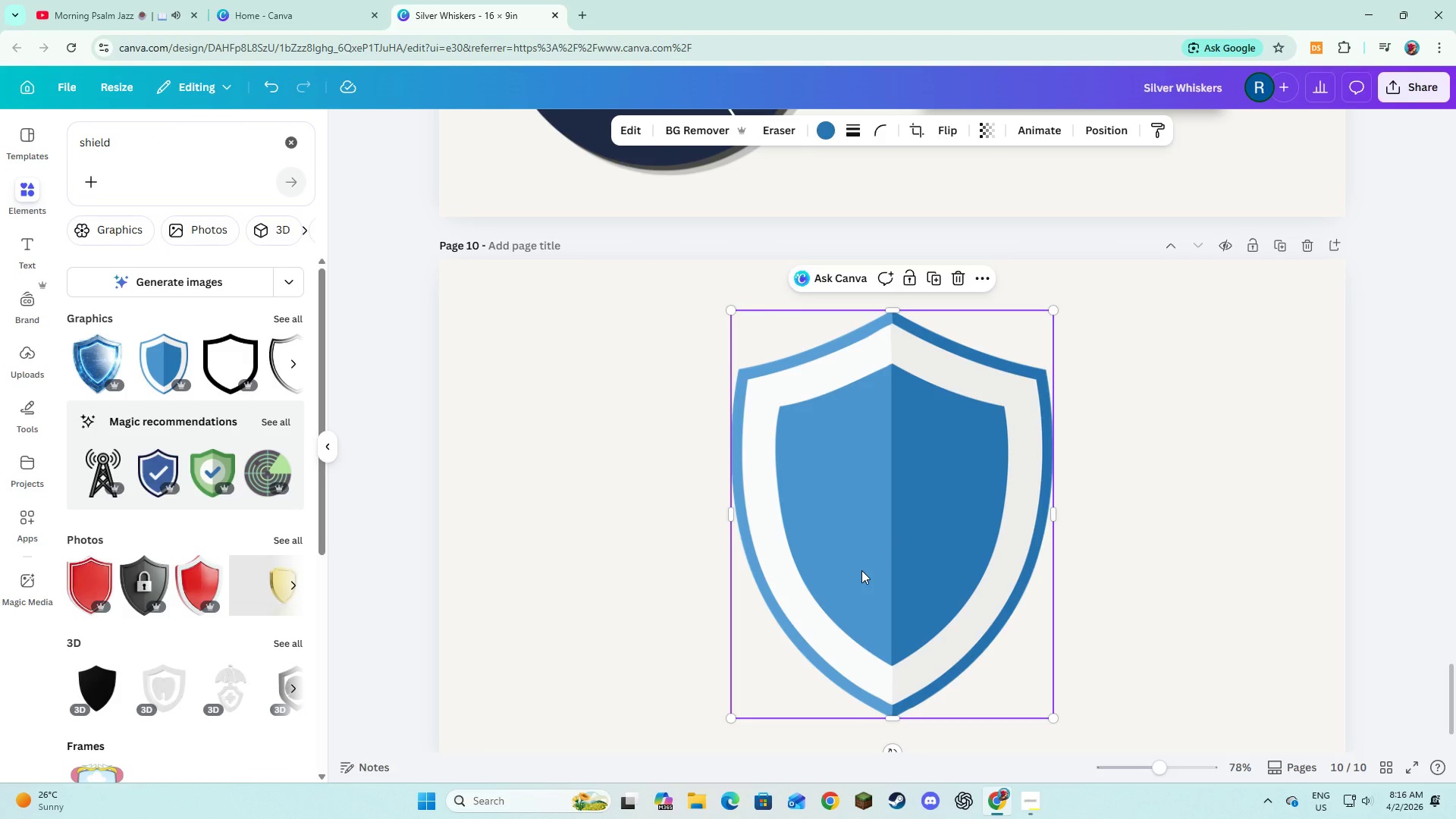 
left_click_drag(start_coordinate=[884, 403], to_coordinate=[891, 436])
 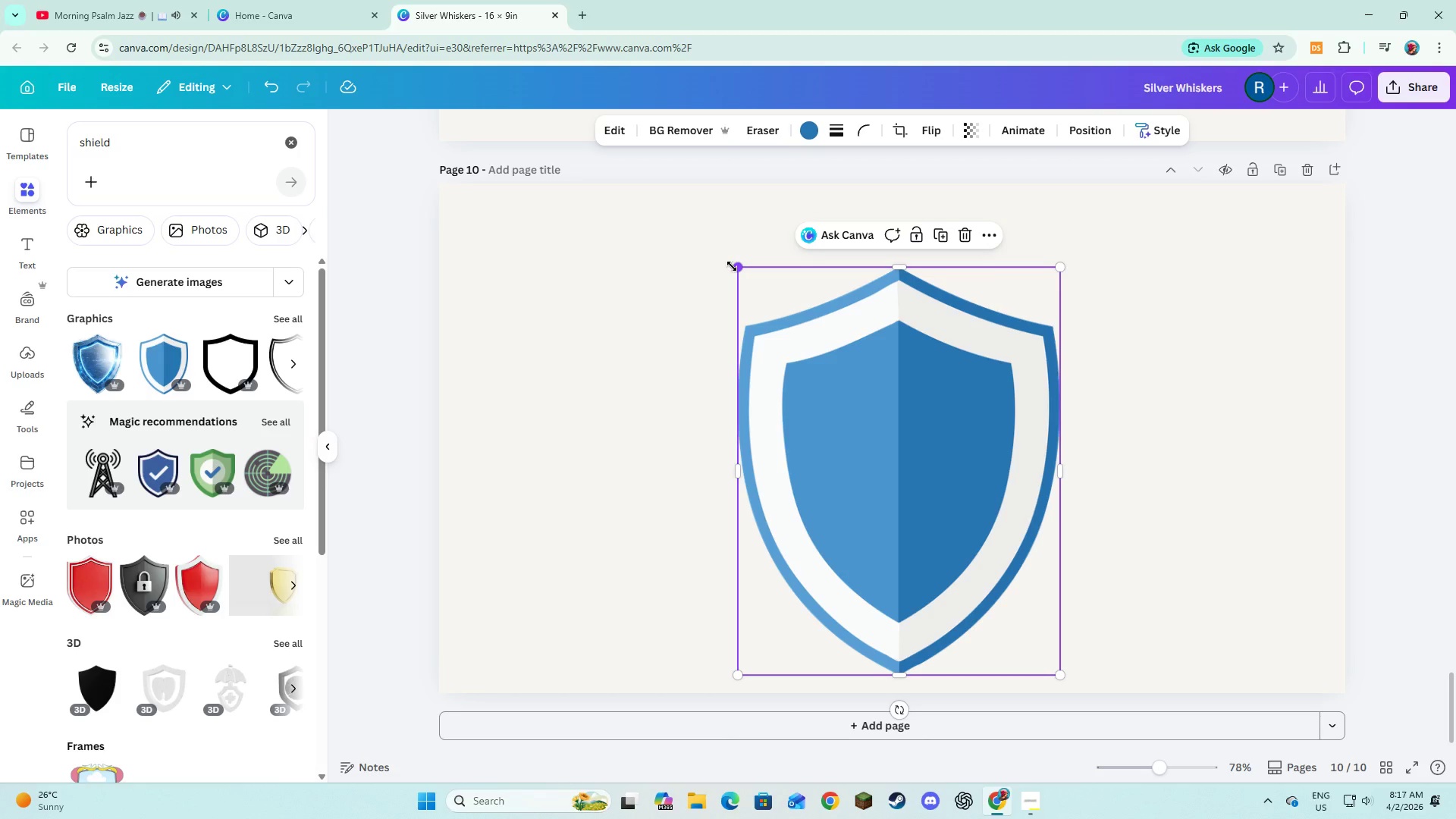 
scroll: coordinate [861, 570], scroll_direction: down, amount: 2.0
 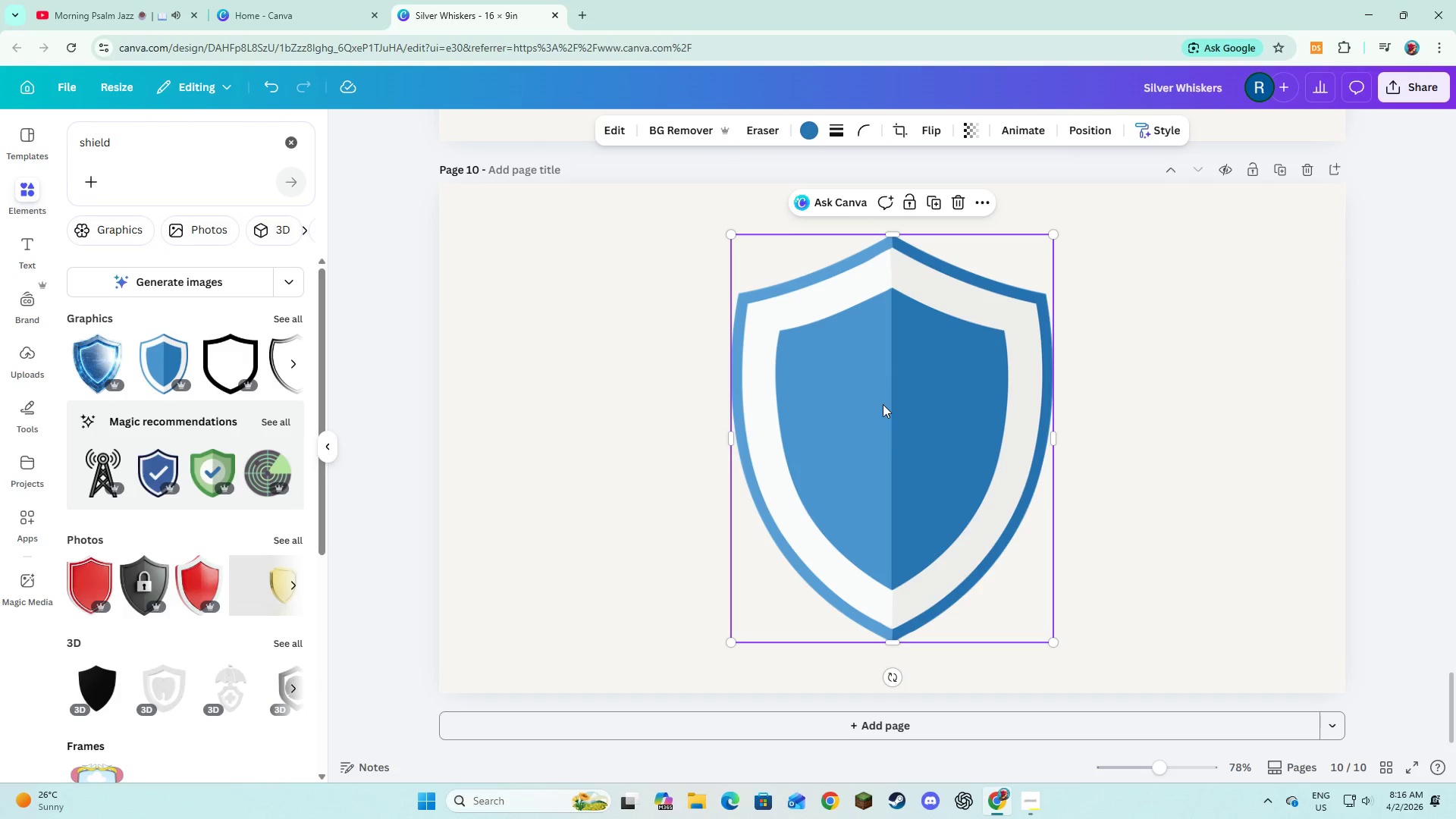 
left_click_drag(start_coordinate=[736, 266], to_coordinate=[755, 293])
 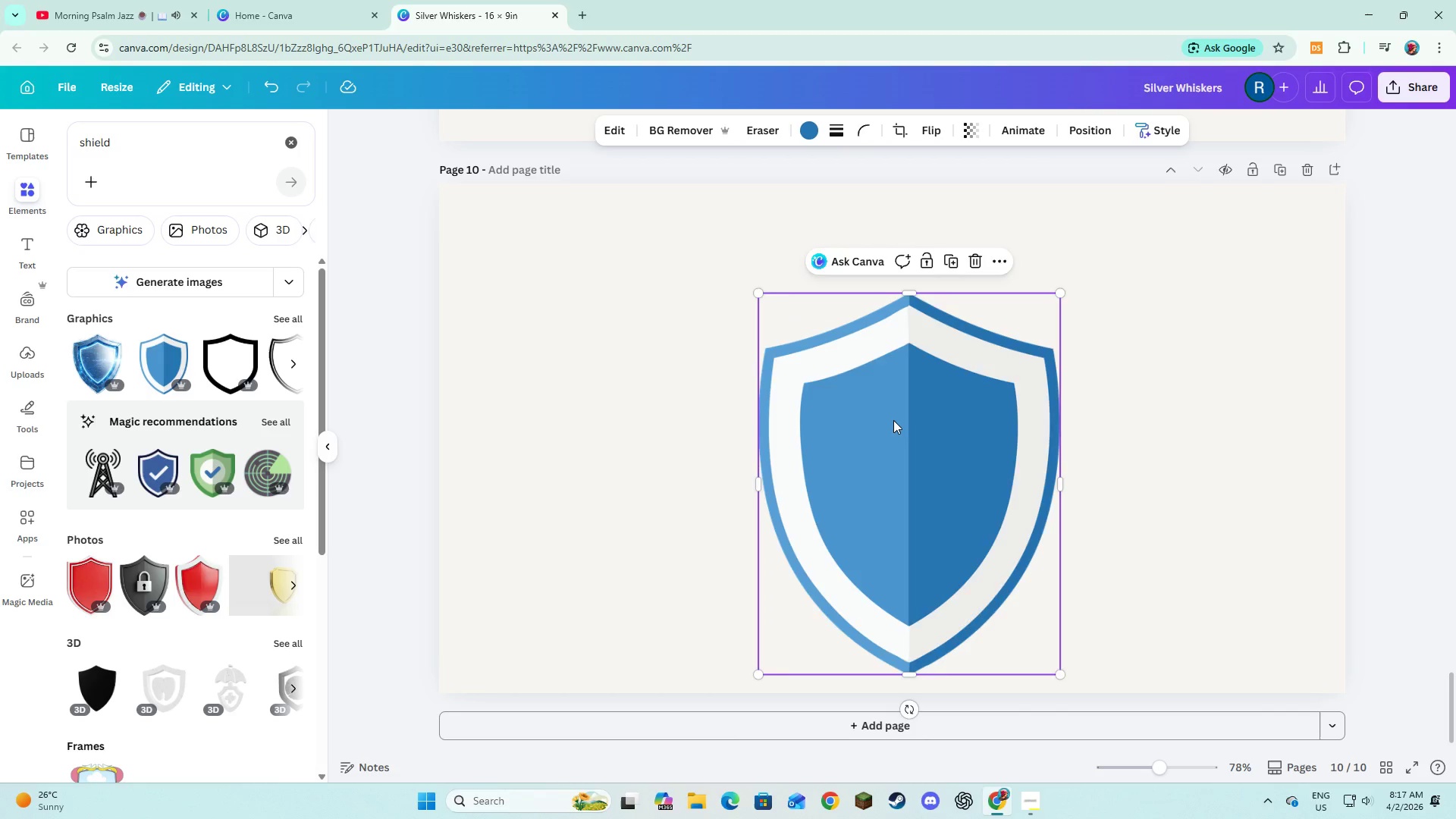 
left_click_drag(start_coordinate=[880, 420], to_coordinate=[1065, 419])
 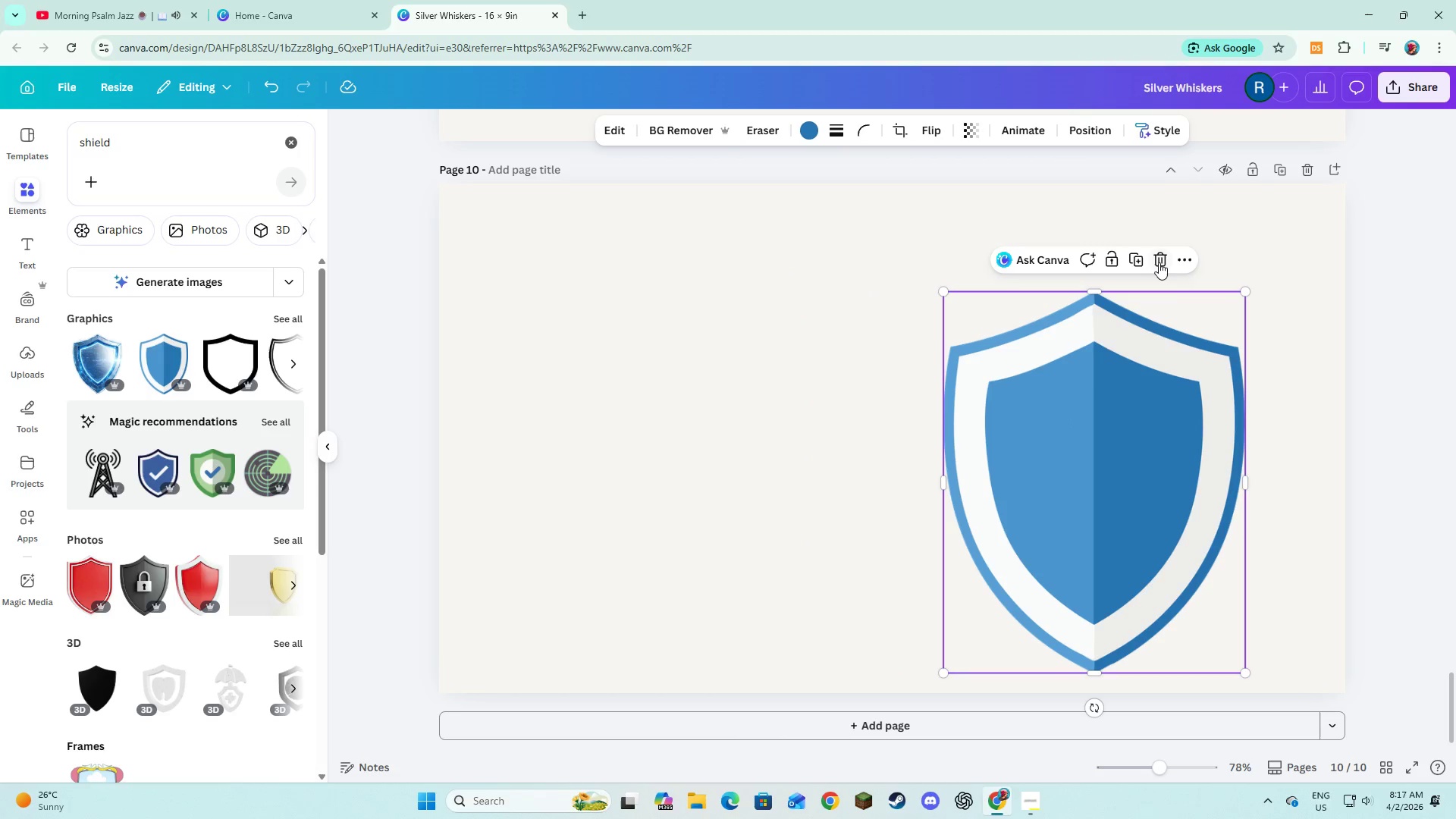 
left_click([1159, 262])
 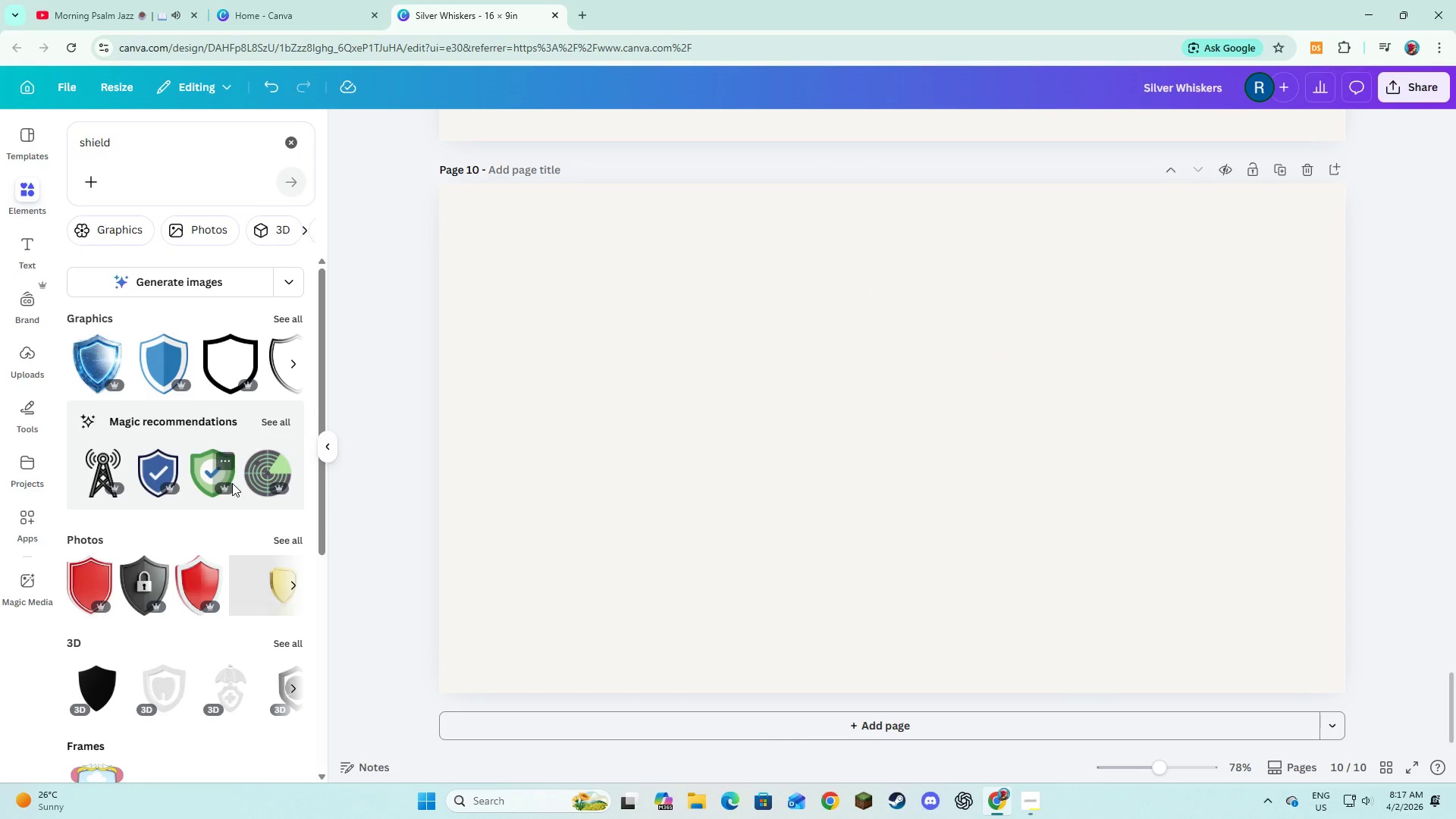 
left_click([224, 479])
 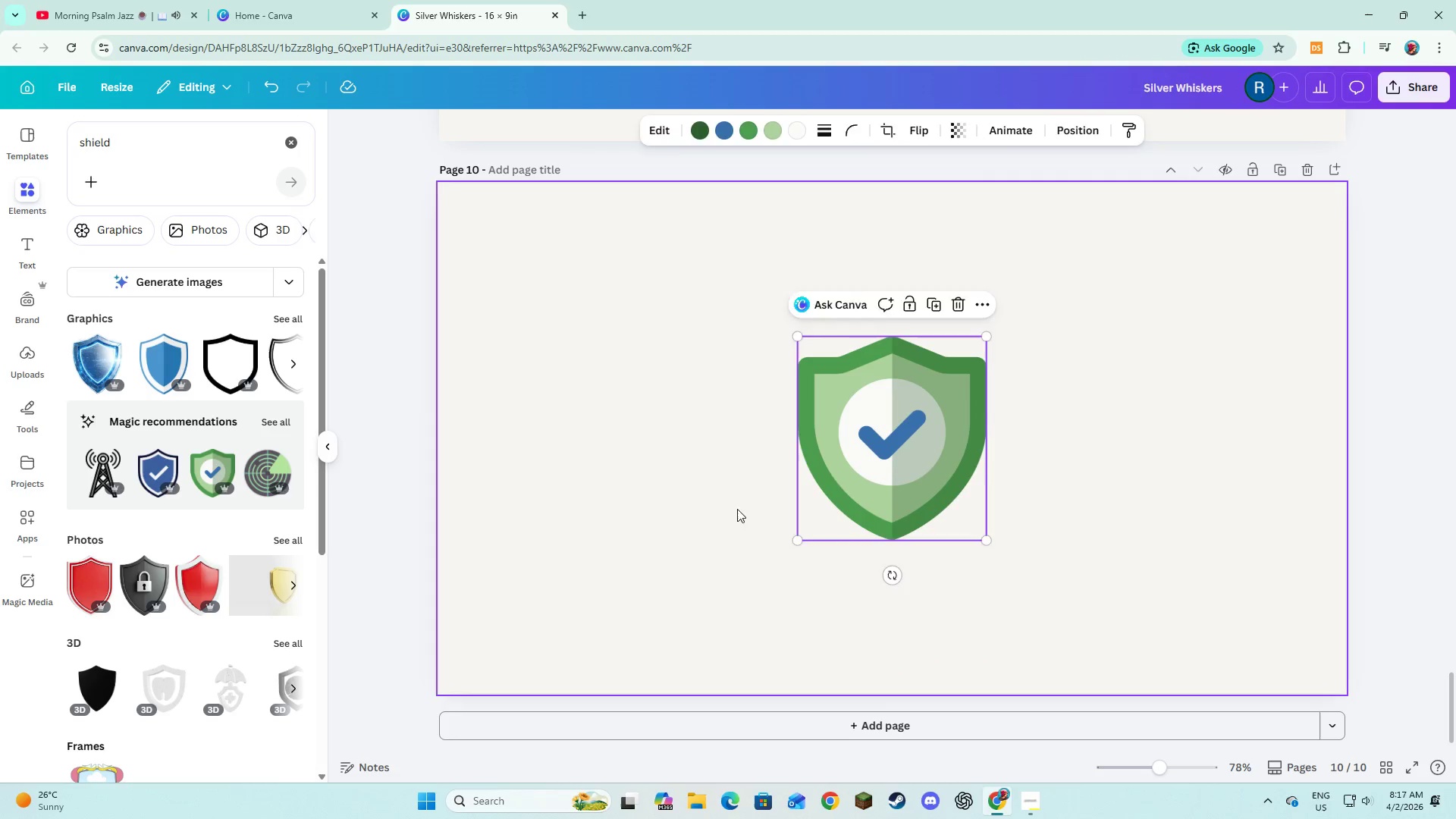 
double_click([921, 460])
 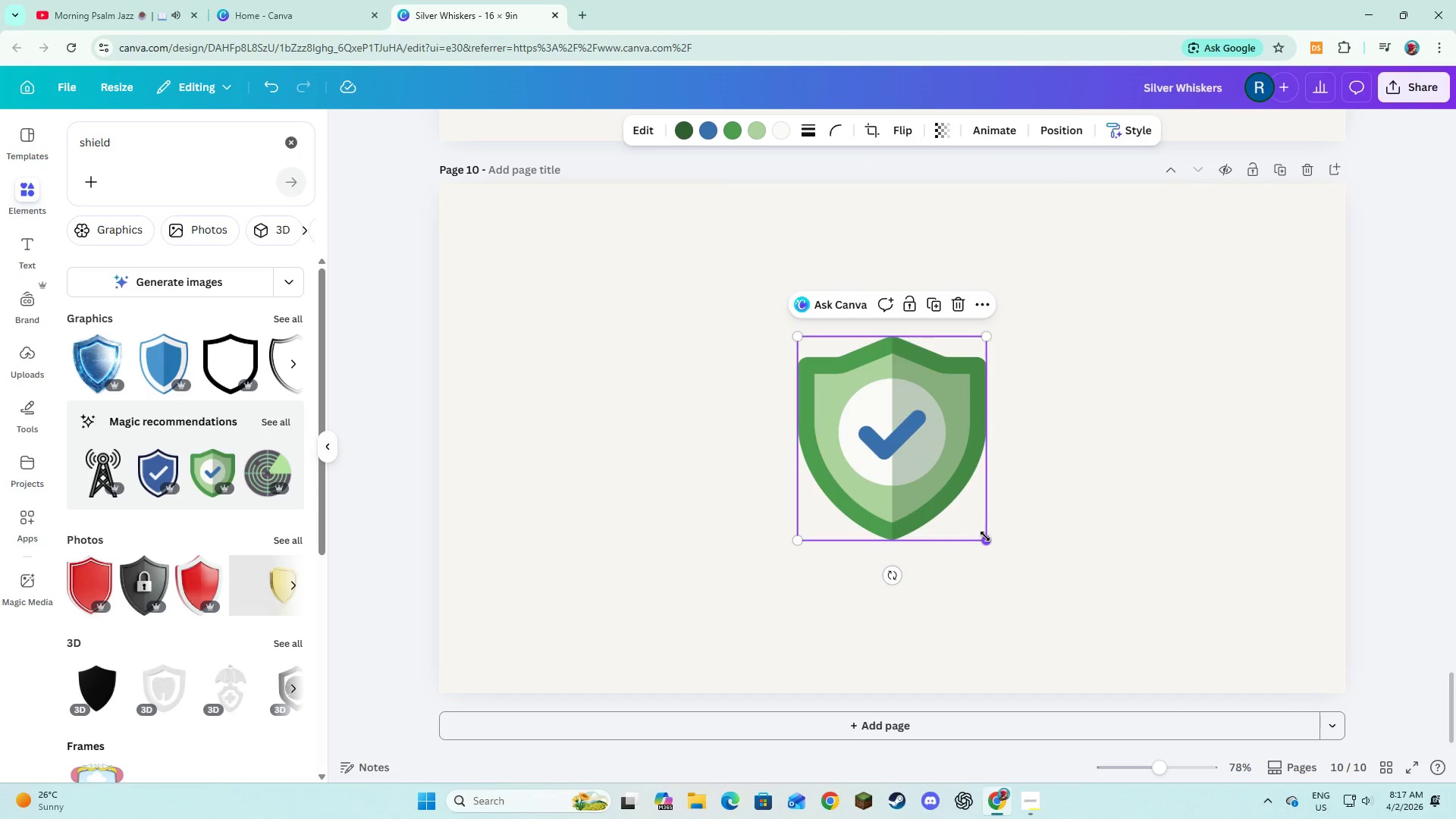 
left_click_drag(start_coordinate=[985, 536], to_coordinate=[1081, 691])
 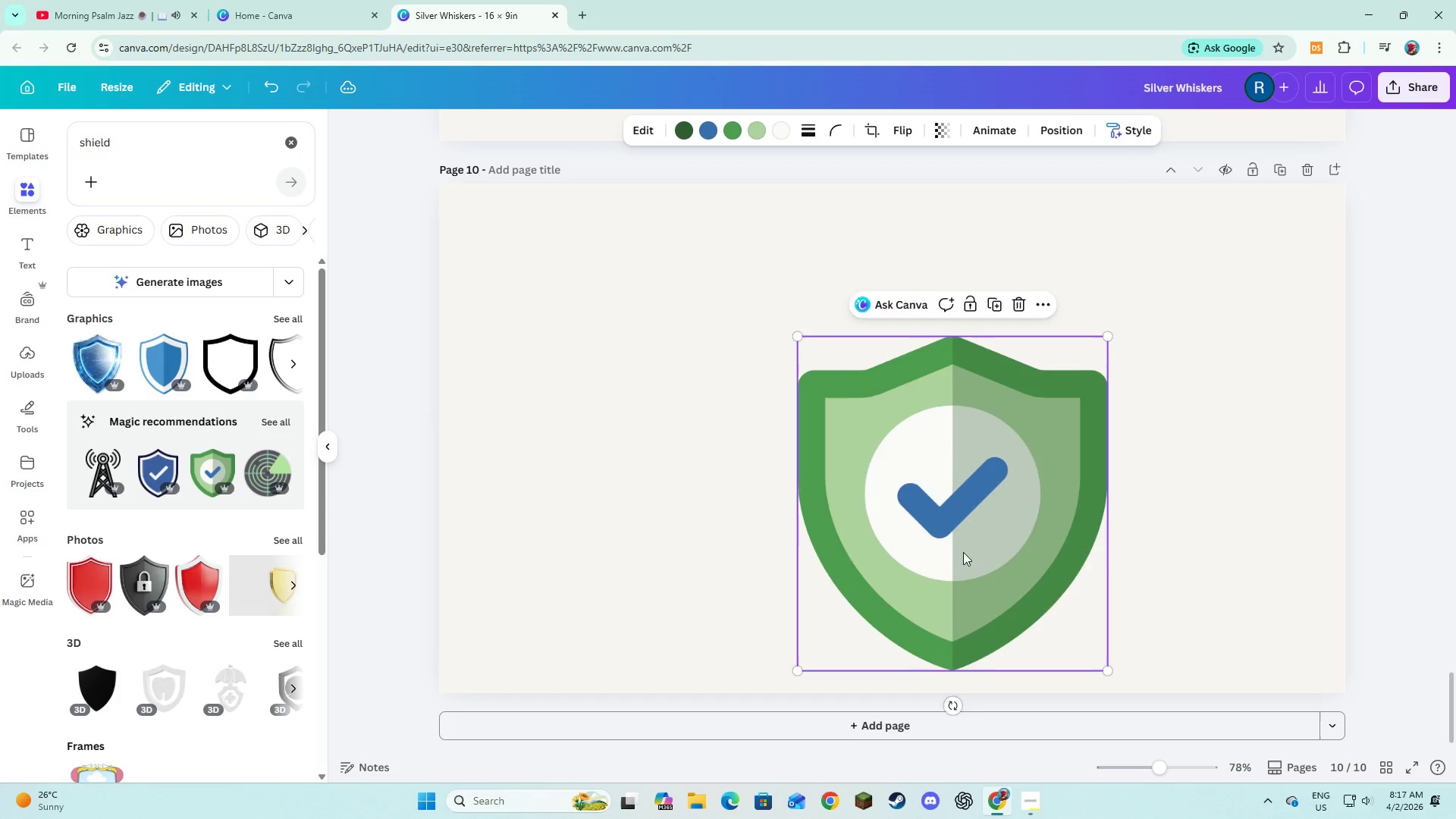 
left_click_drag(start_coordinate=[957, 549], to_coordinate=[1137, 526])
 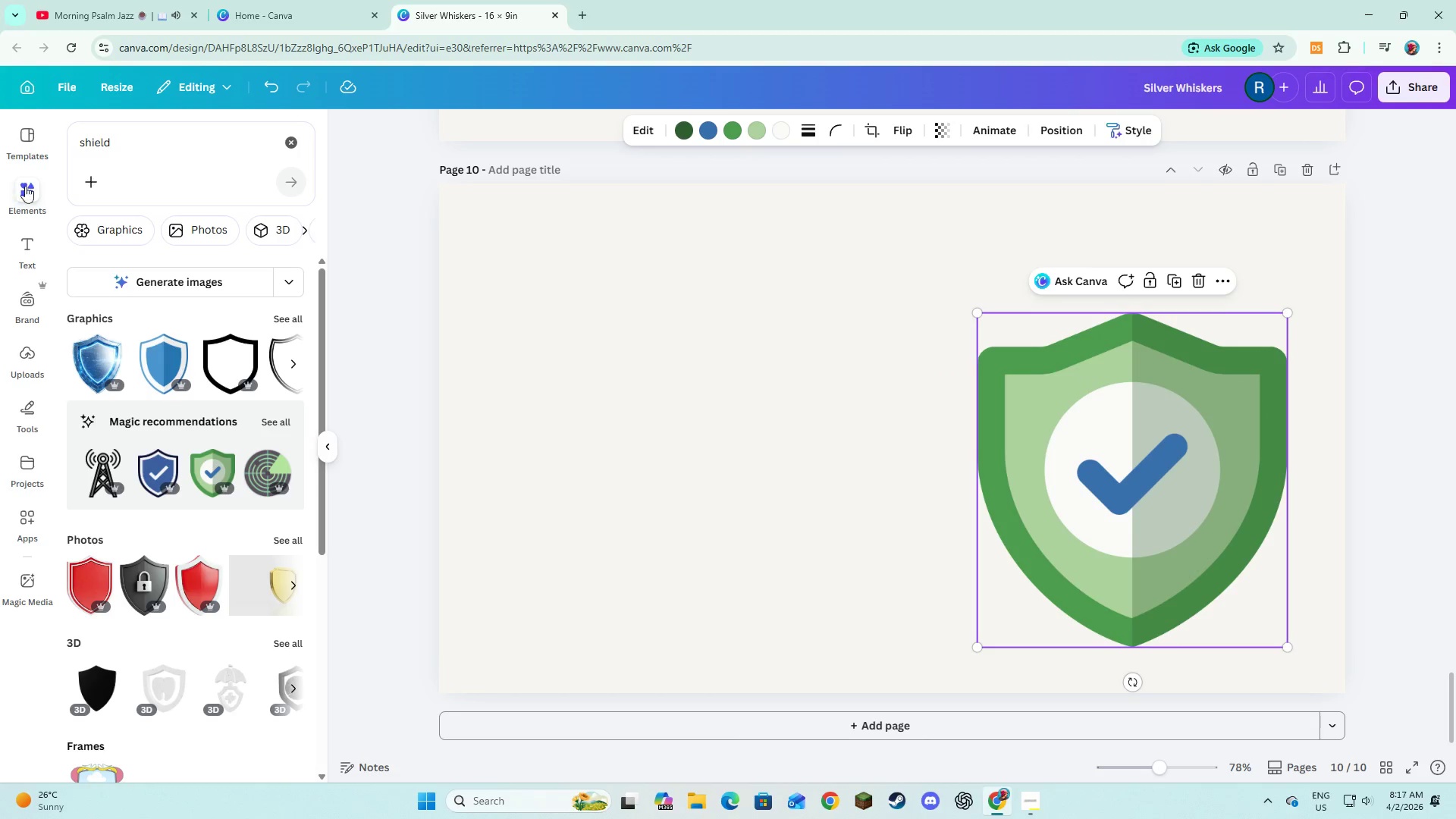 
left_click([266, 145])
 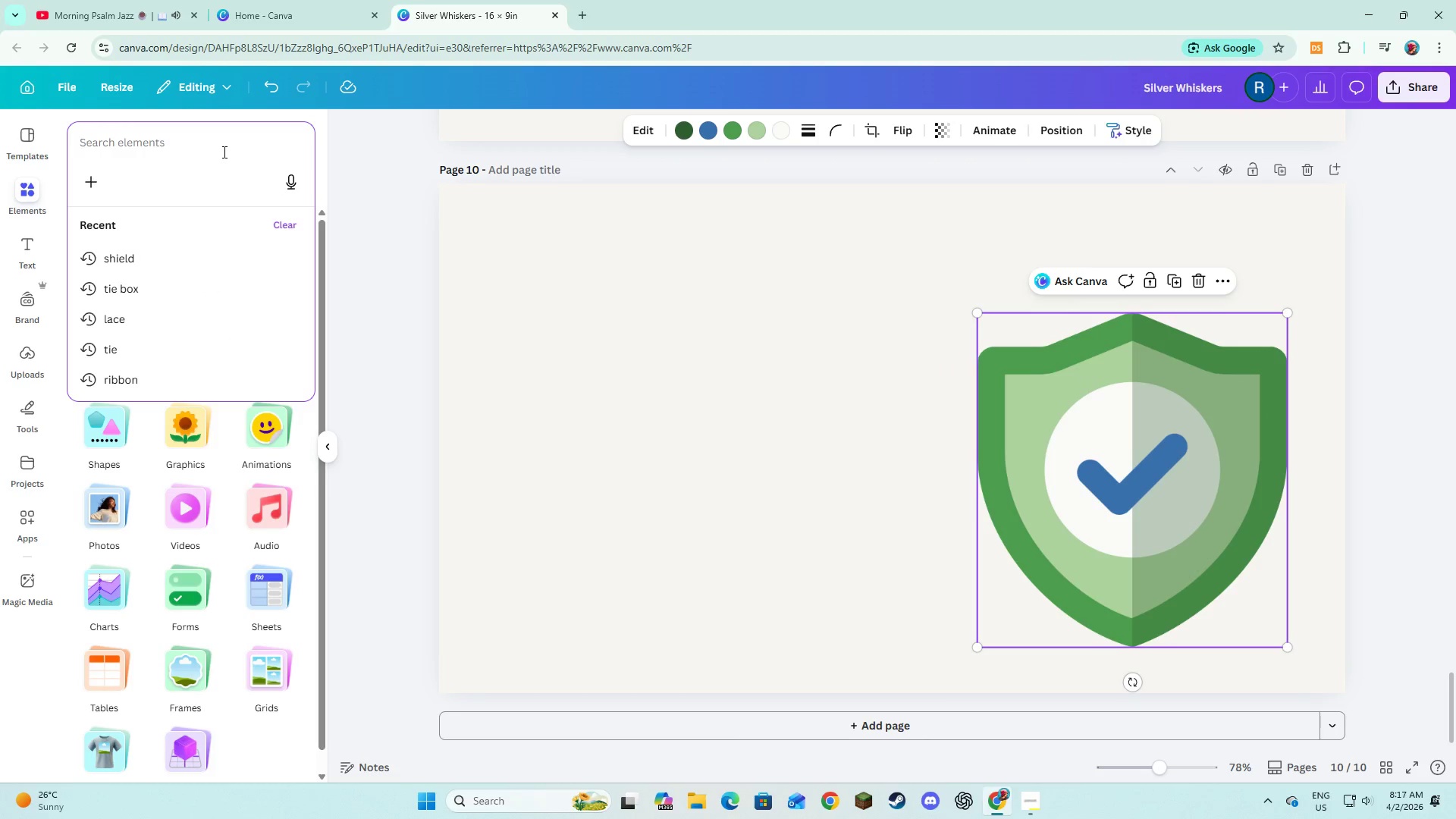 
type(paper)
 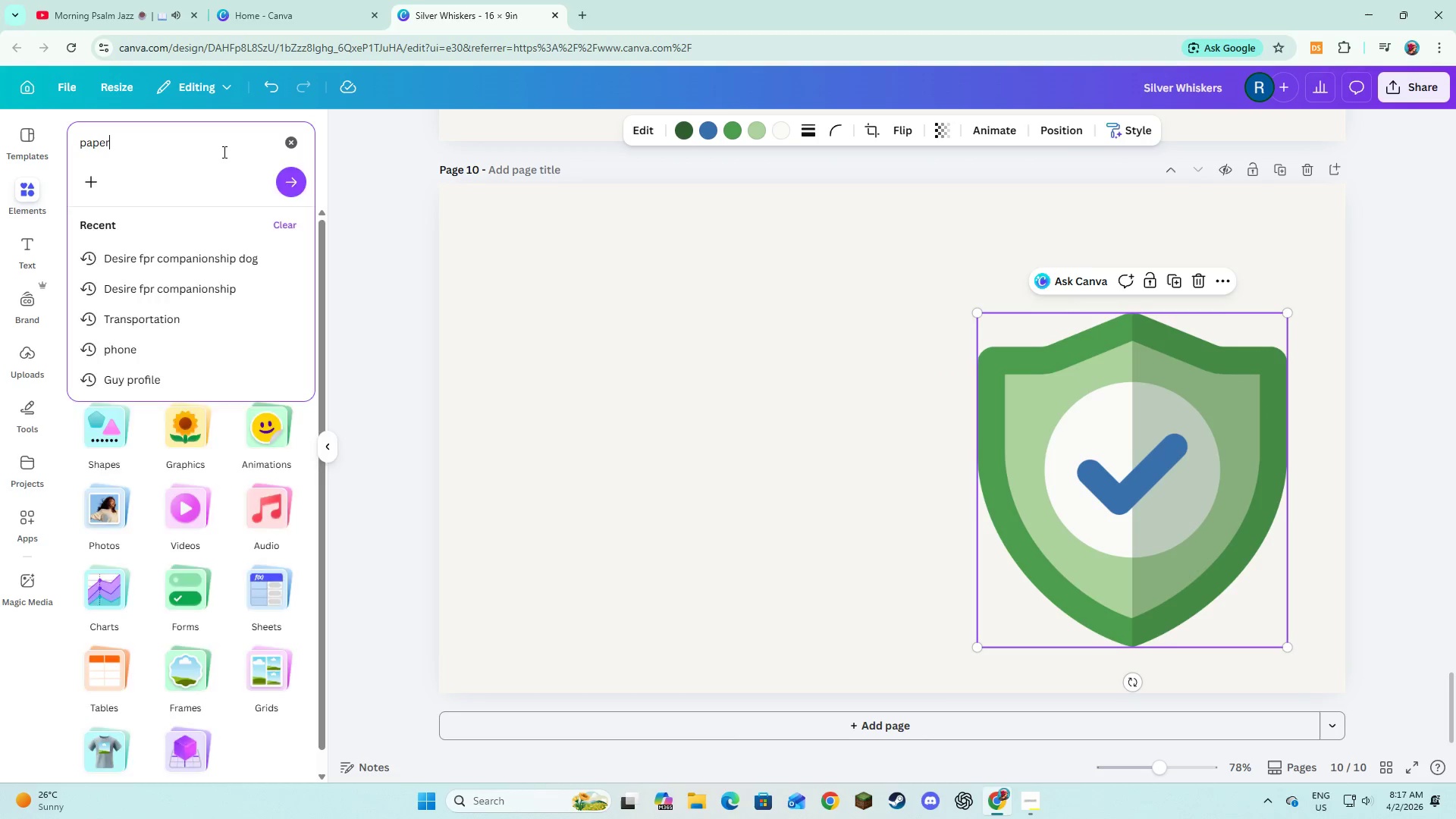 
key(Enter)
 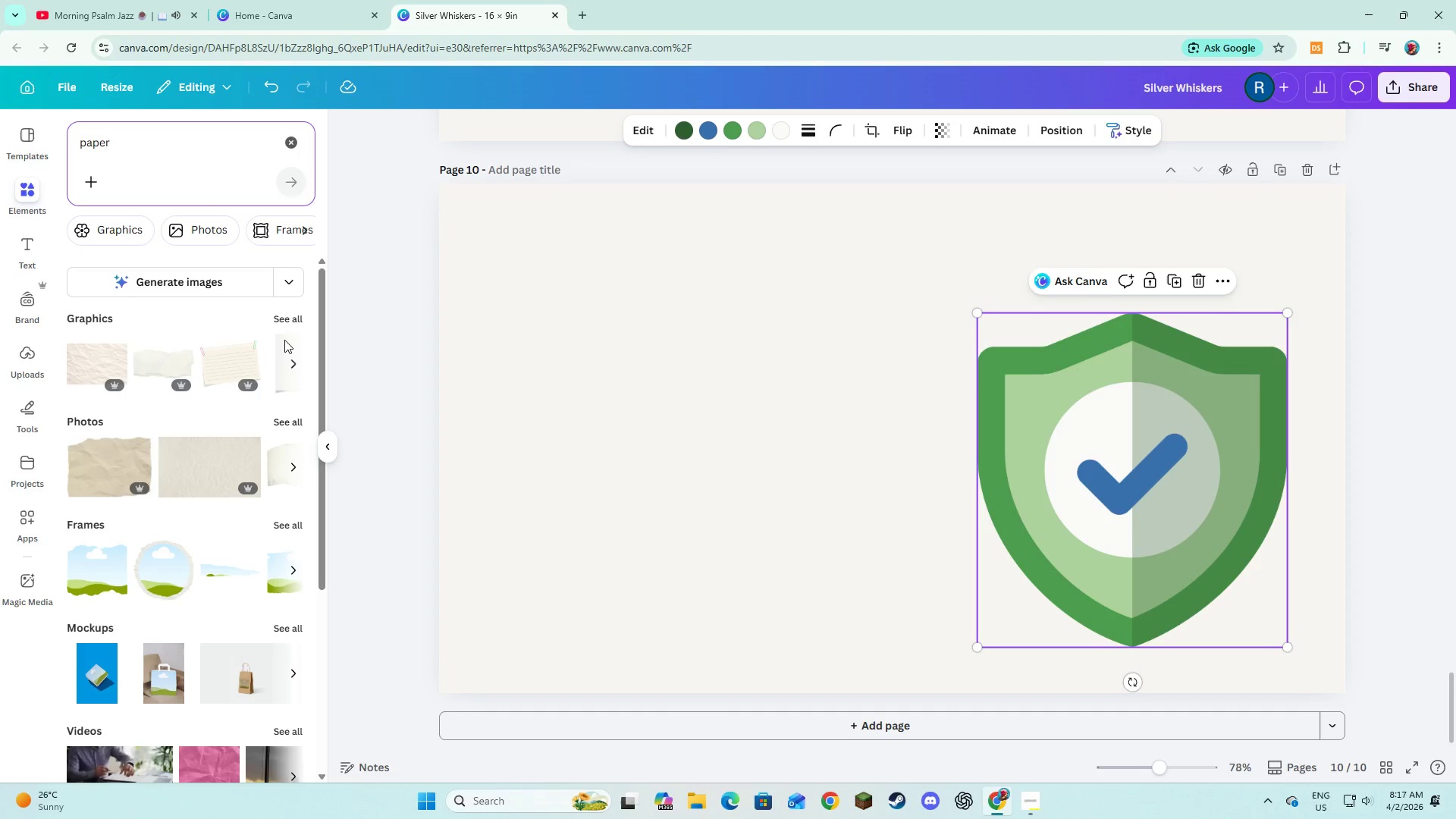 
left_click([299, 422])
 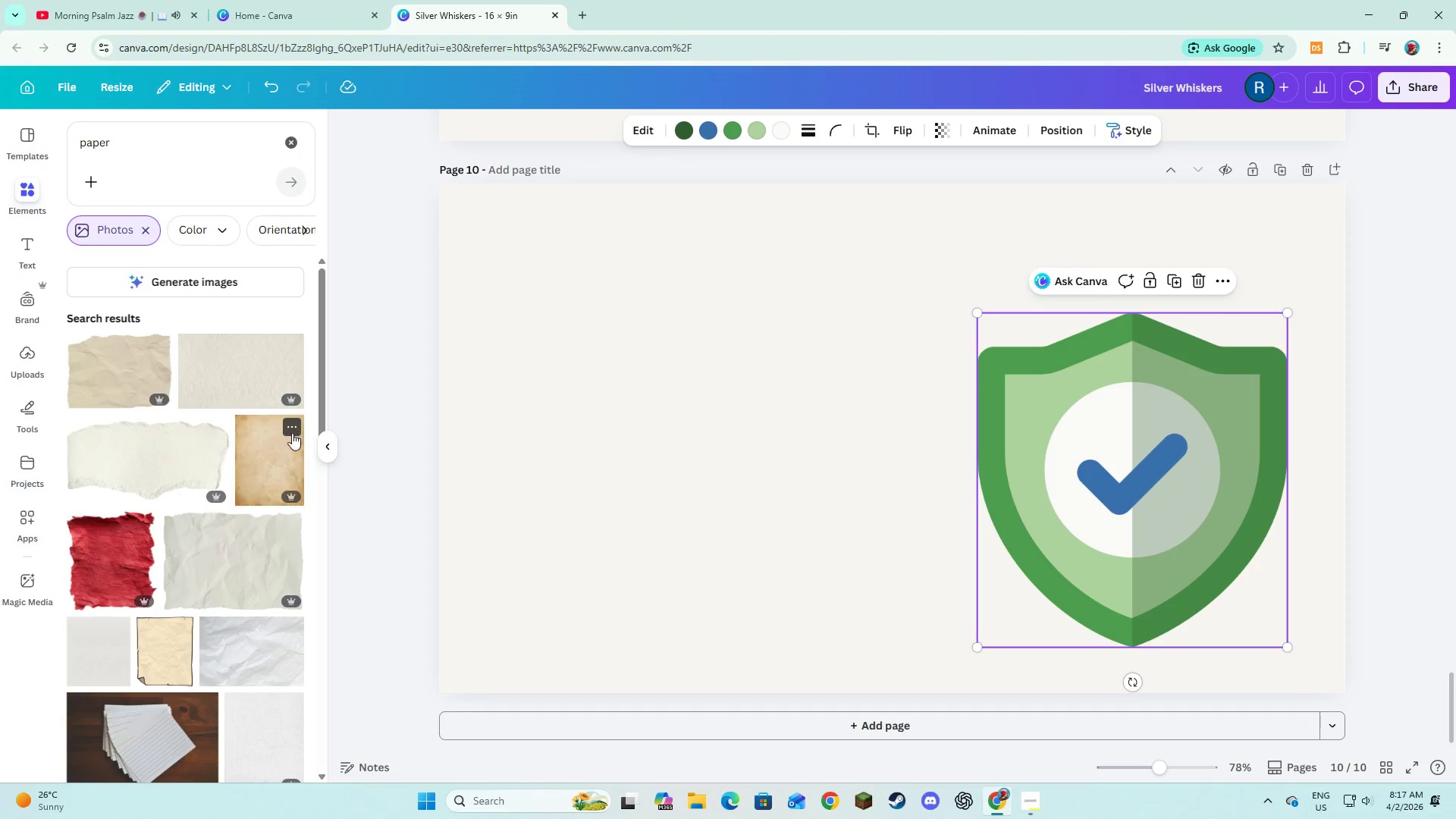 
scroll: coordinate [290, 438], scroll_direction: down, amount: 1.0
 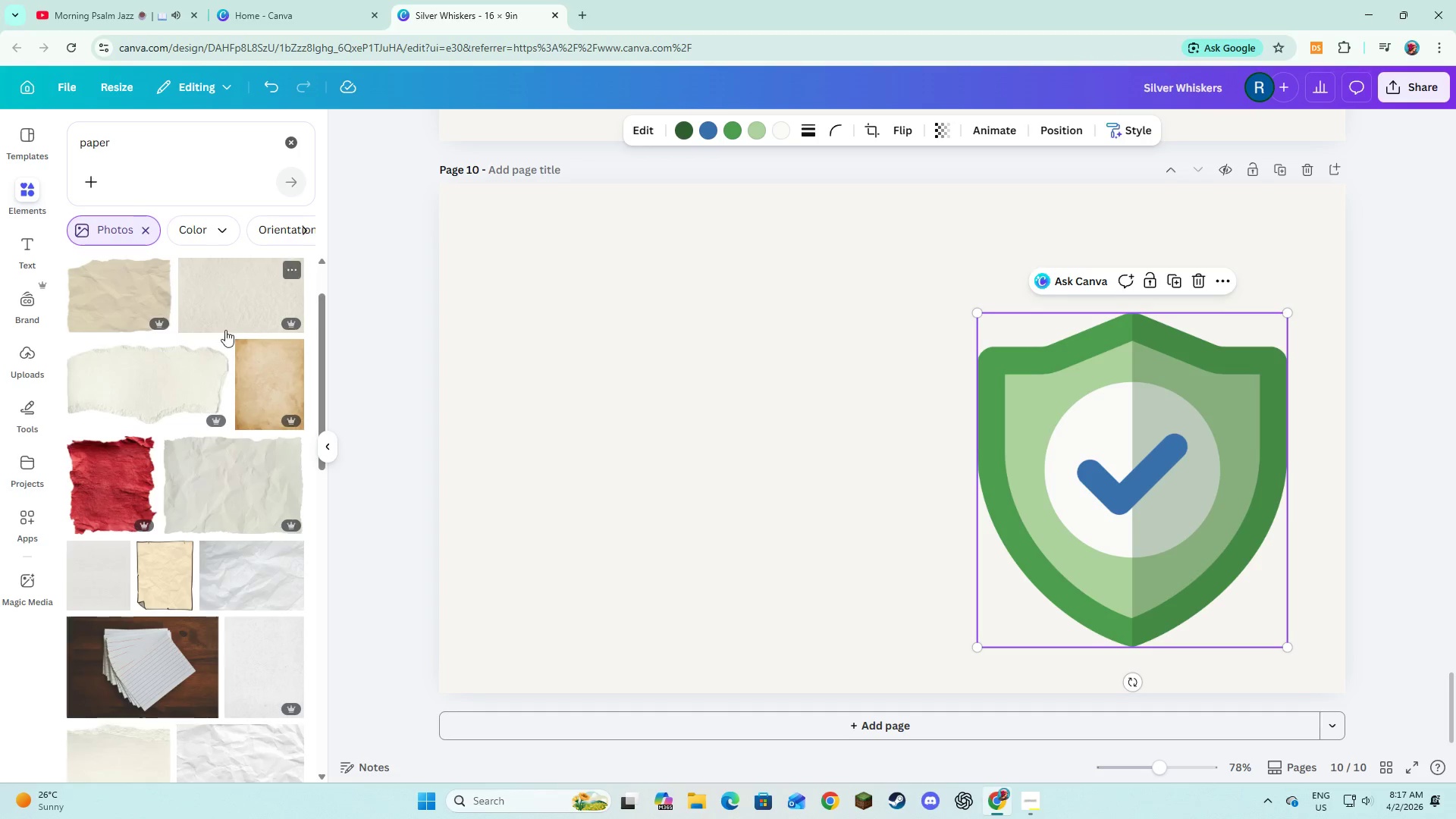 
scroll: coordinate [237, 394], scroll_direction: up, amount: 1.0
 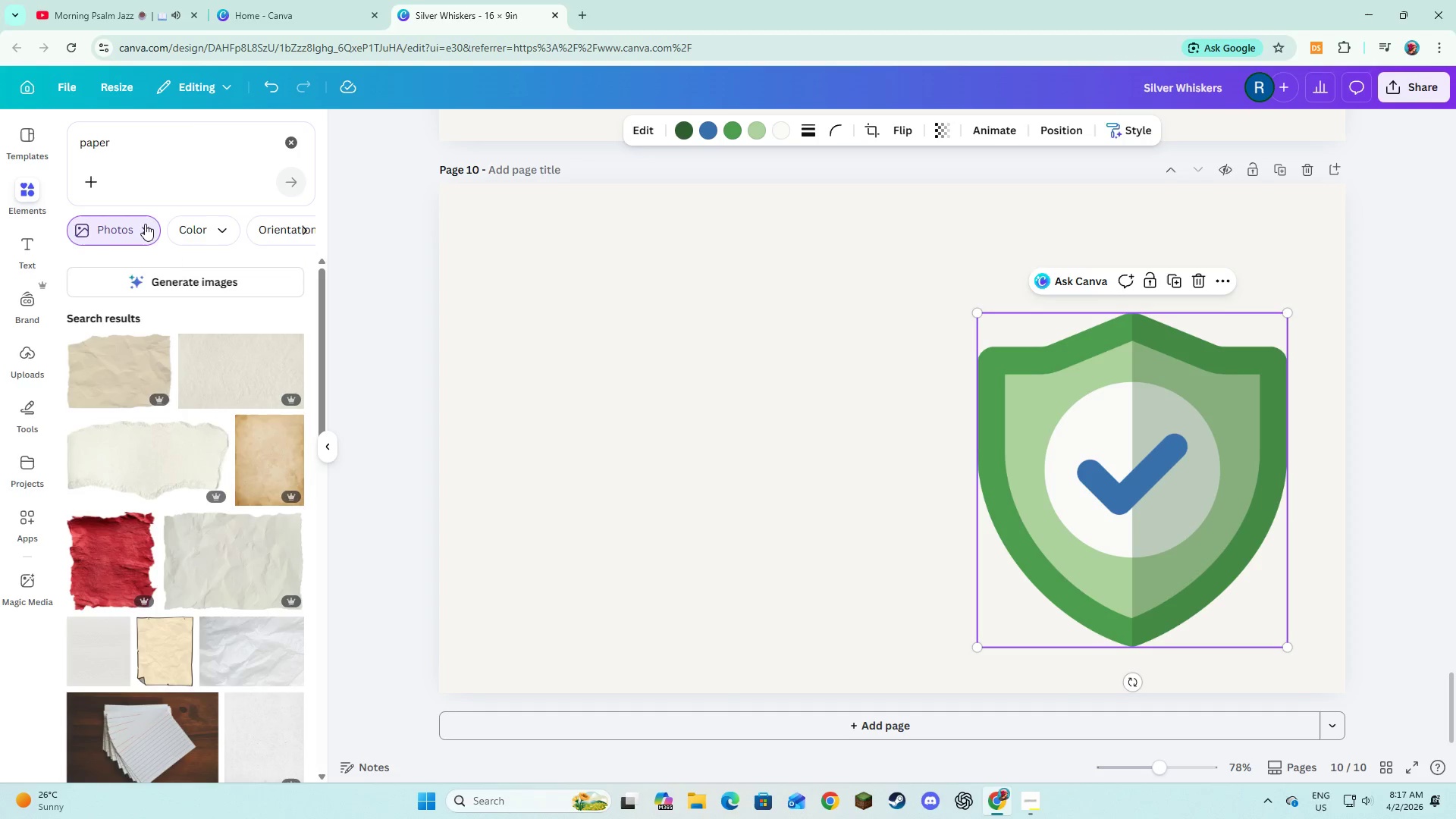 
left_click([145, 227])
 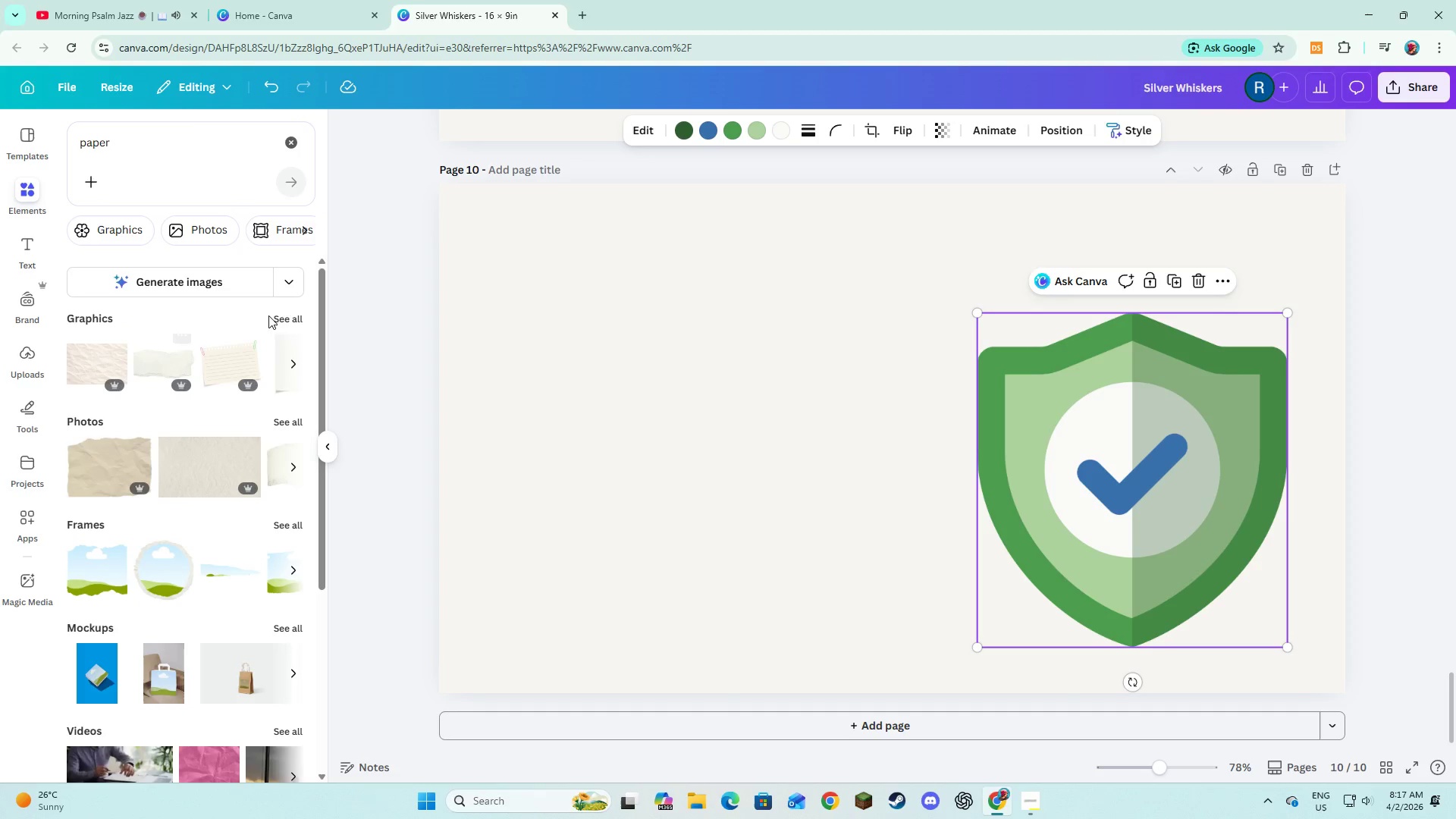 
left_click([281, 317])
 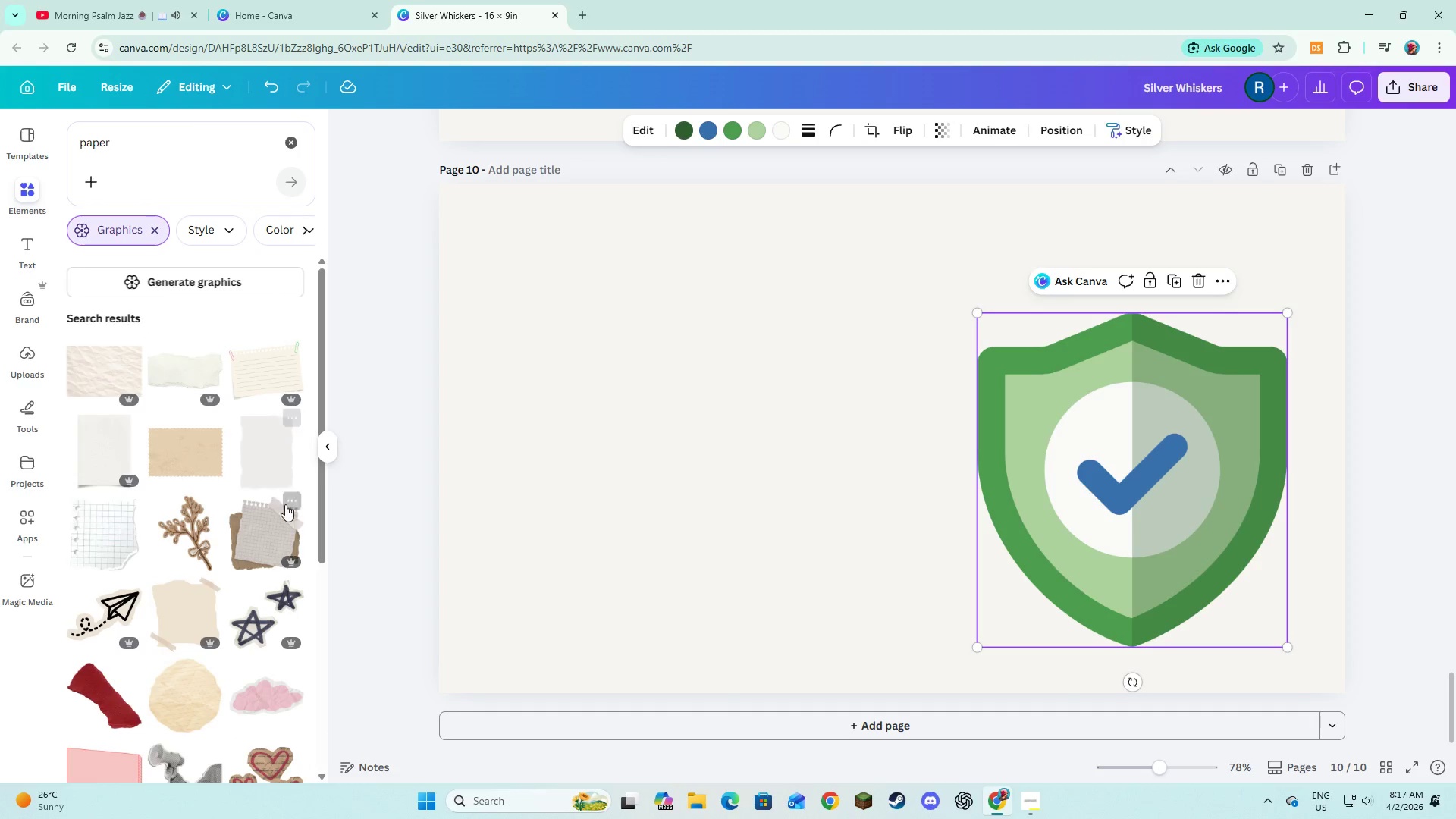 
scroll: coordinate [221, 516], scroll_direction: down, amount: 12.0
 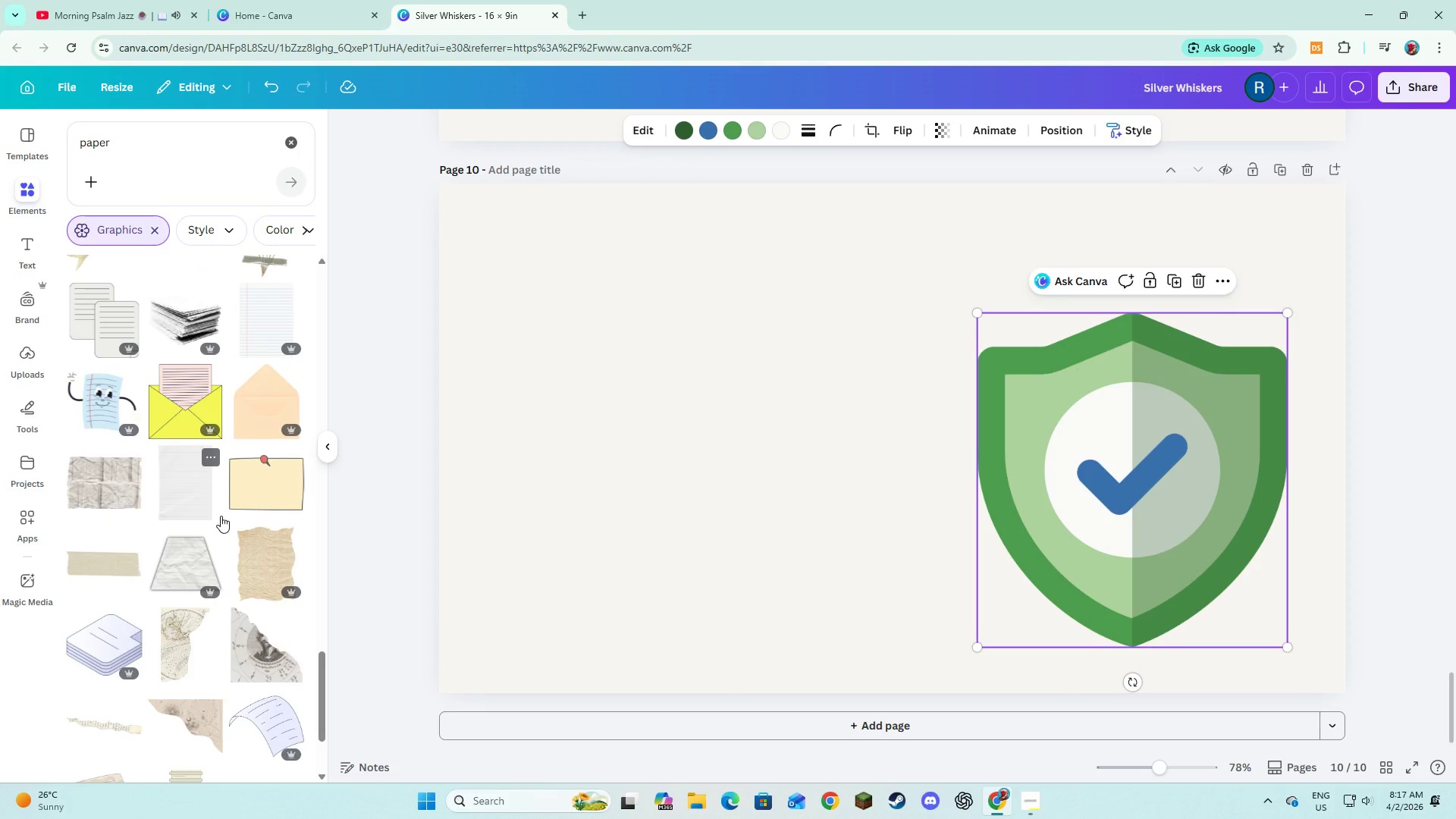 
scroll: coordinate [221, 516], scroll_direction: down, amount: 5.0
 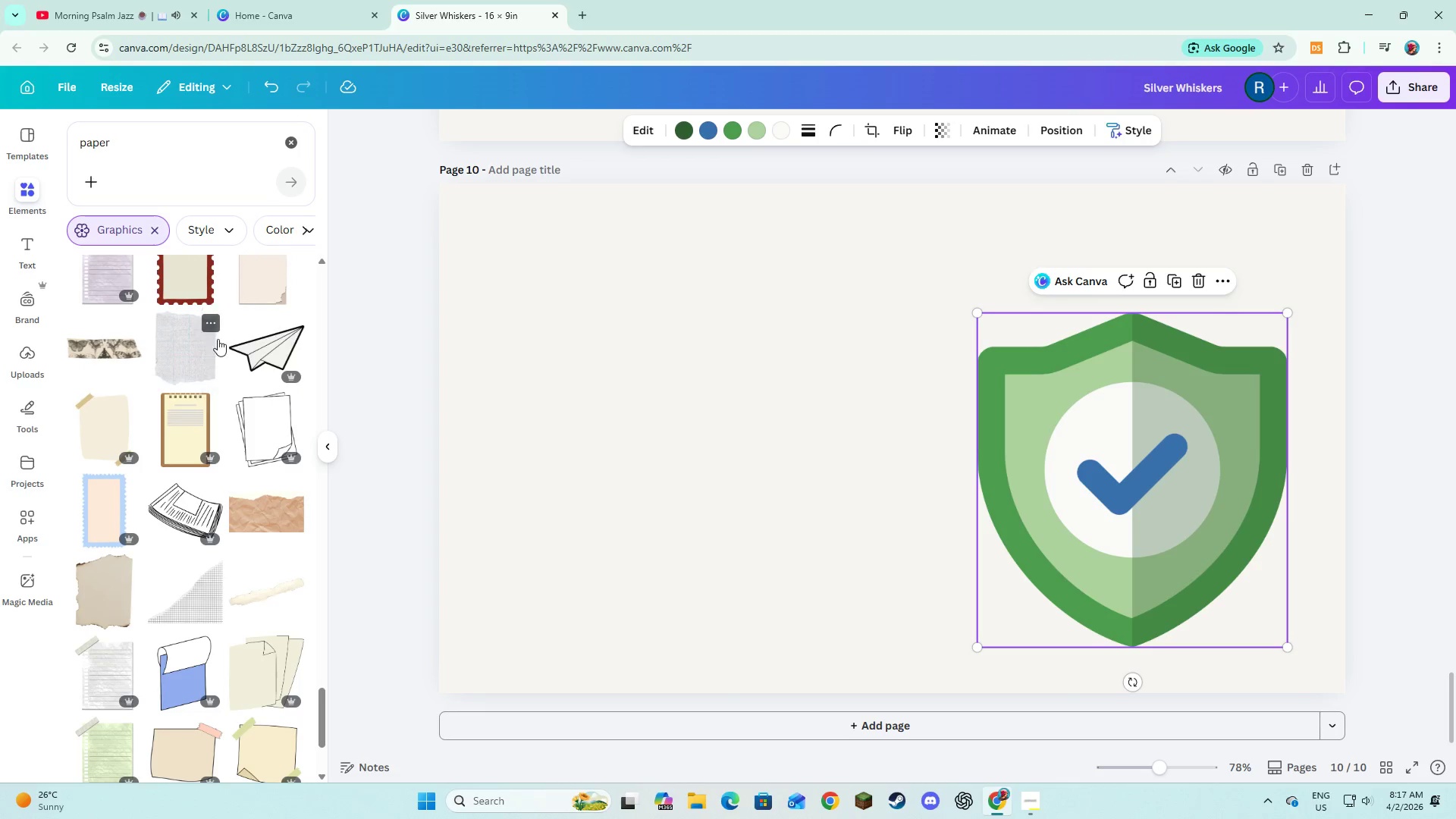 
scroll: coordinate [202, 347], scroll_direction: up, amount: 1.0
 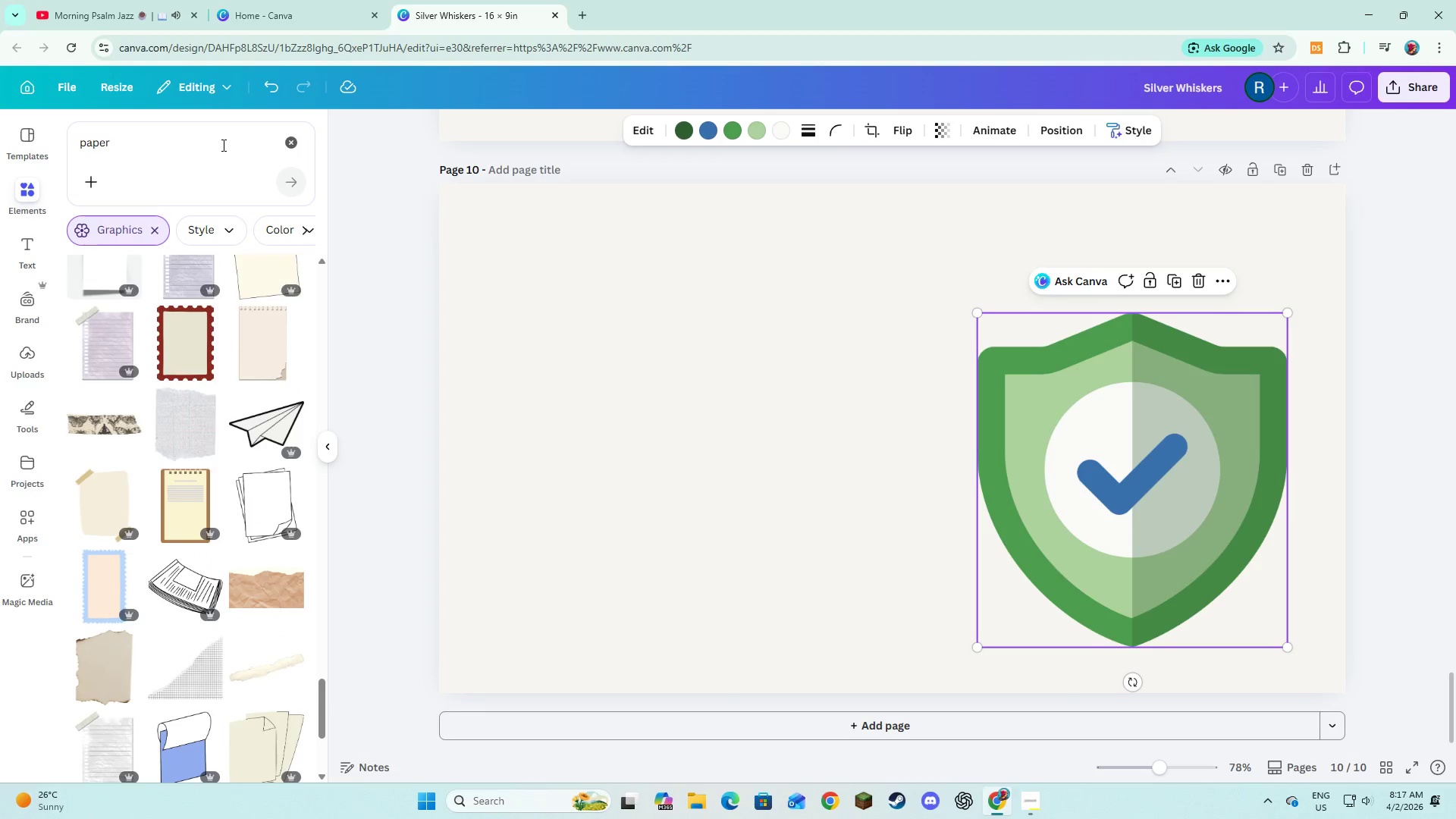 
left_click([222, 145])
 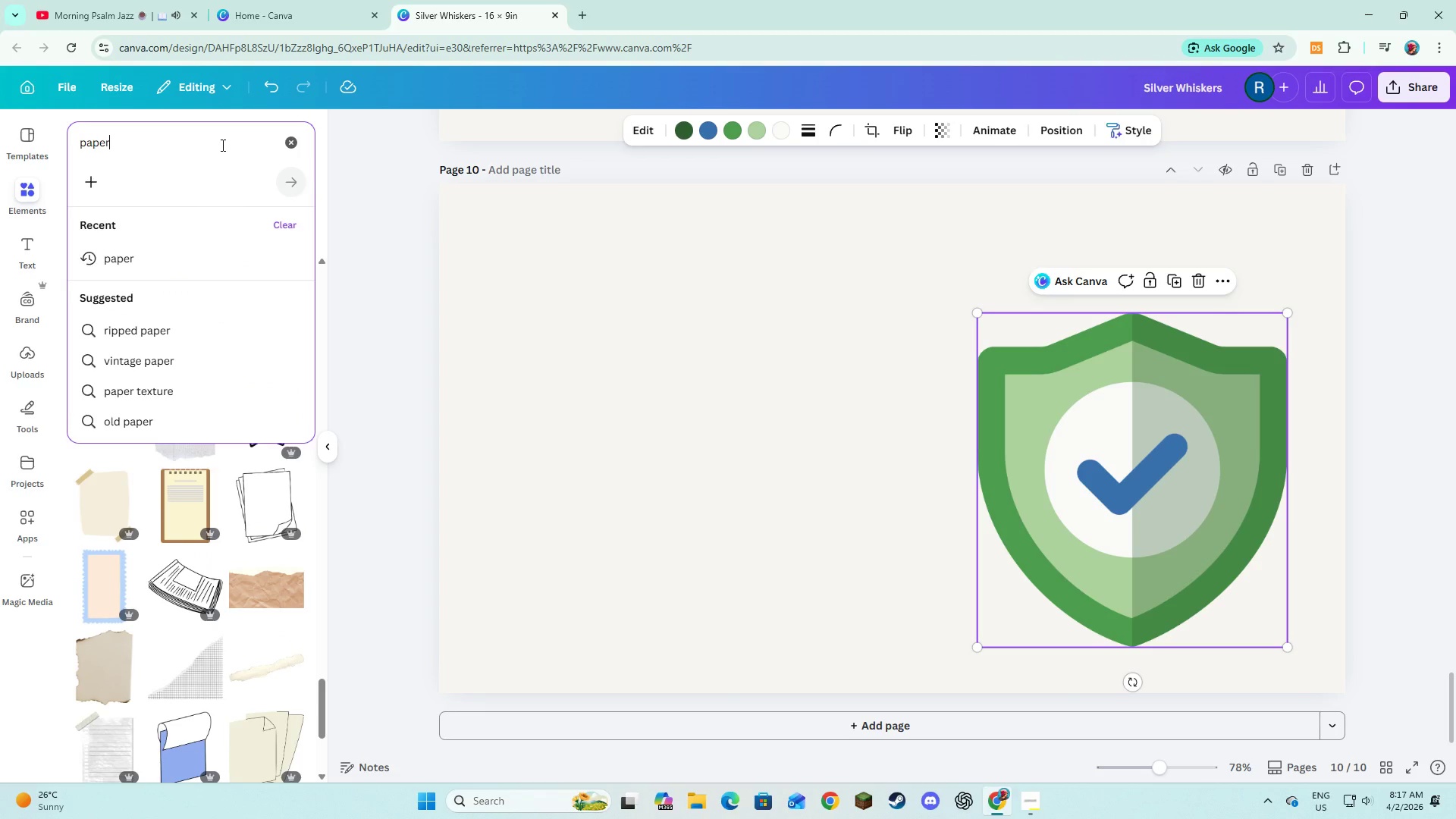 
type( plain)
 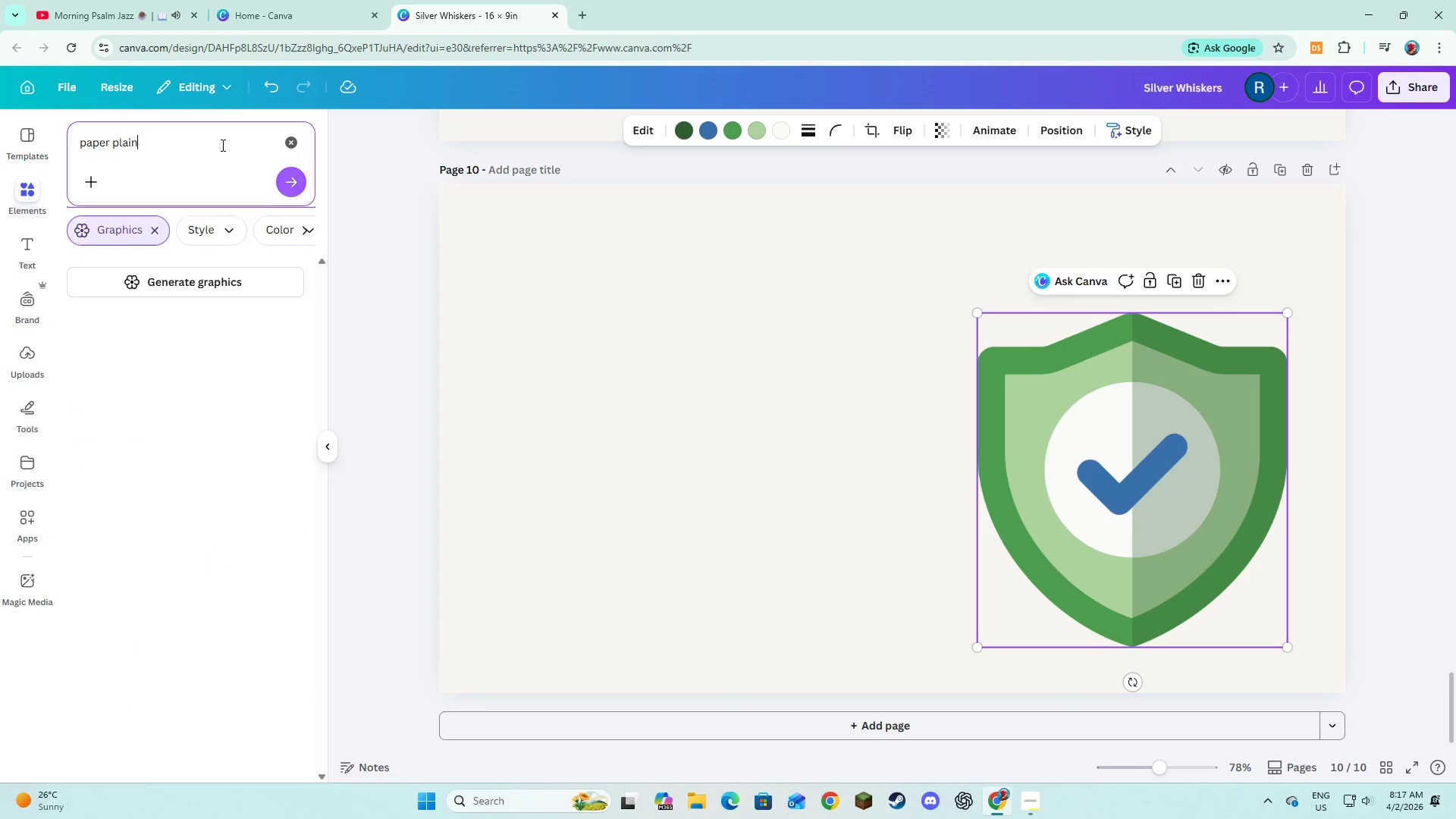 
key(Enter)
 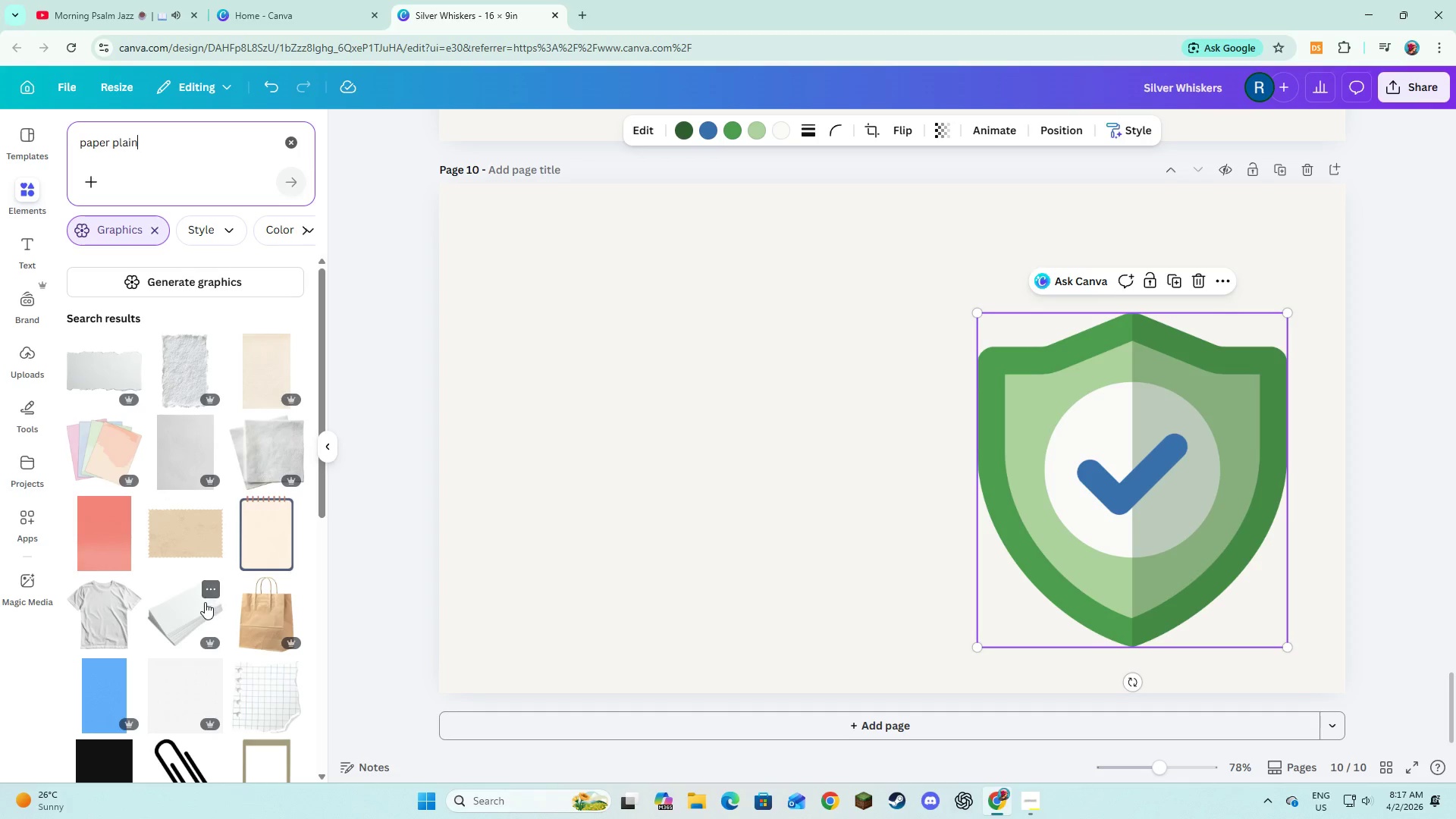 
scroll: coordinate [205, 603], scroll_direction: down, amount: 1.0
 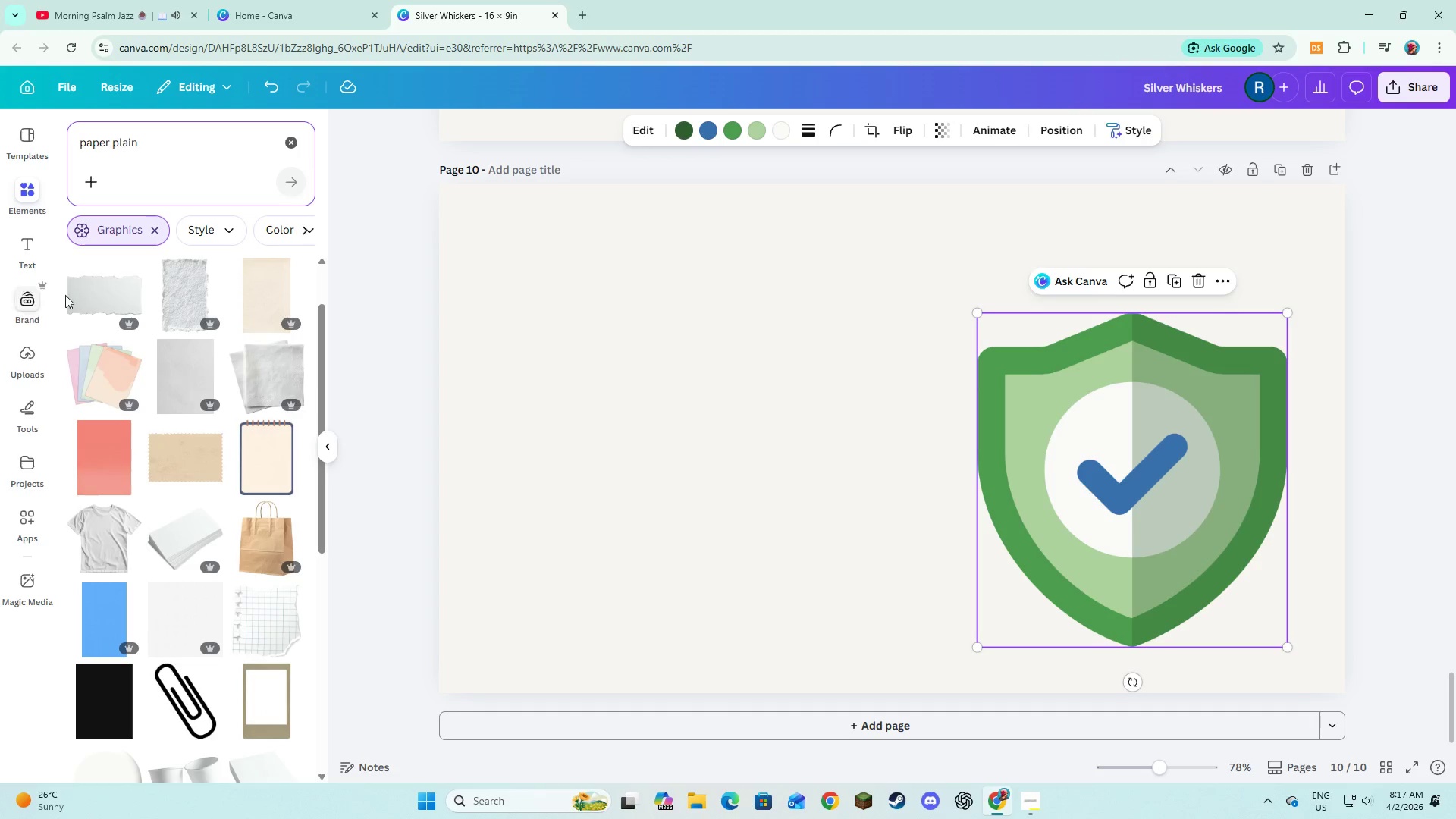 
left_click([21, 190])
 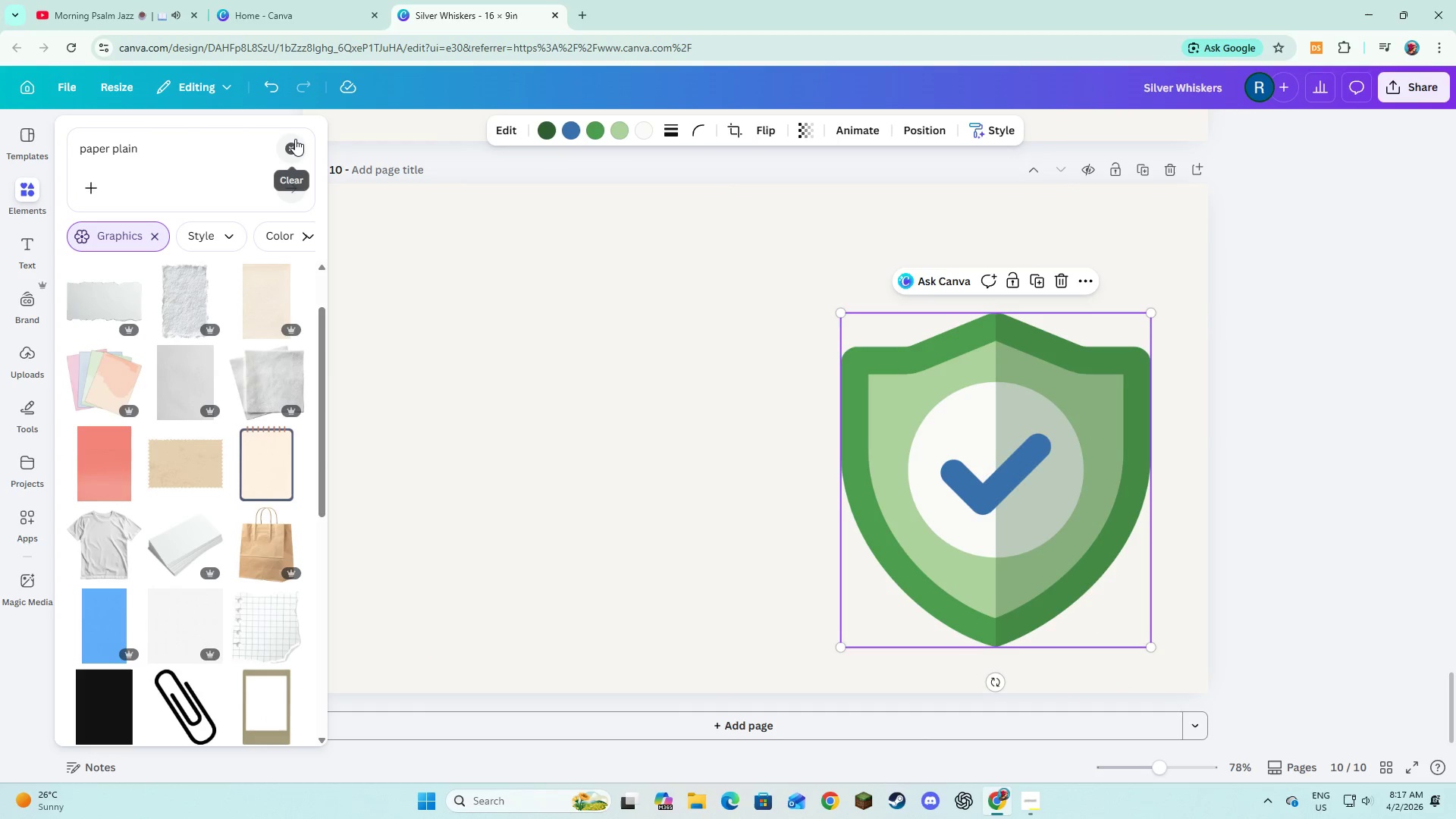 
left_click([295, 139])
 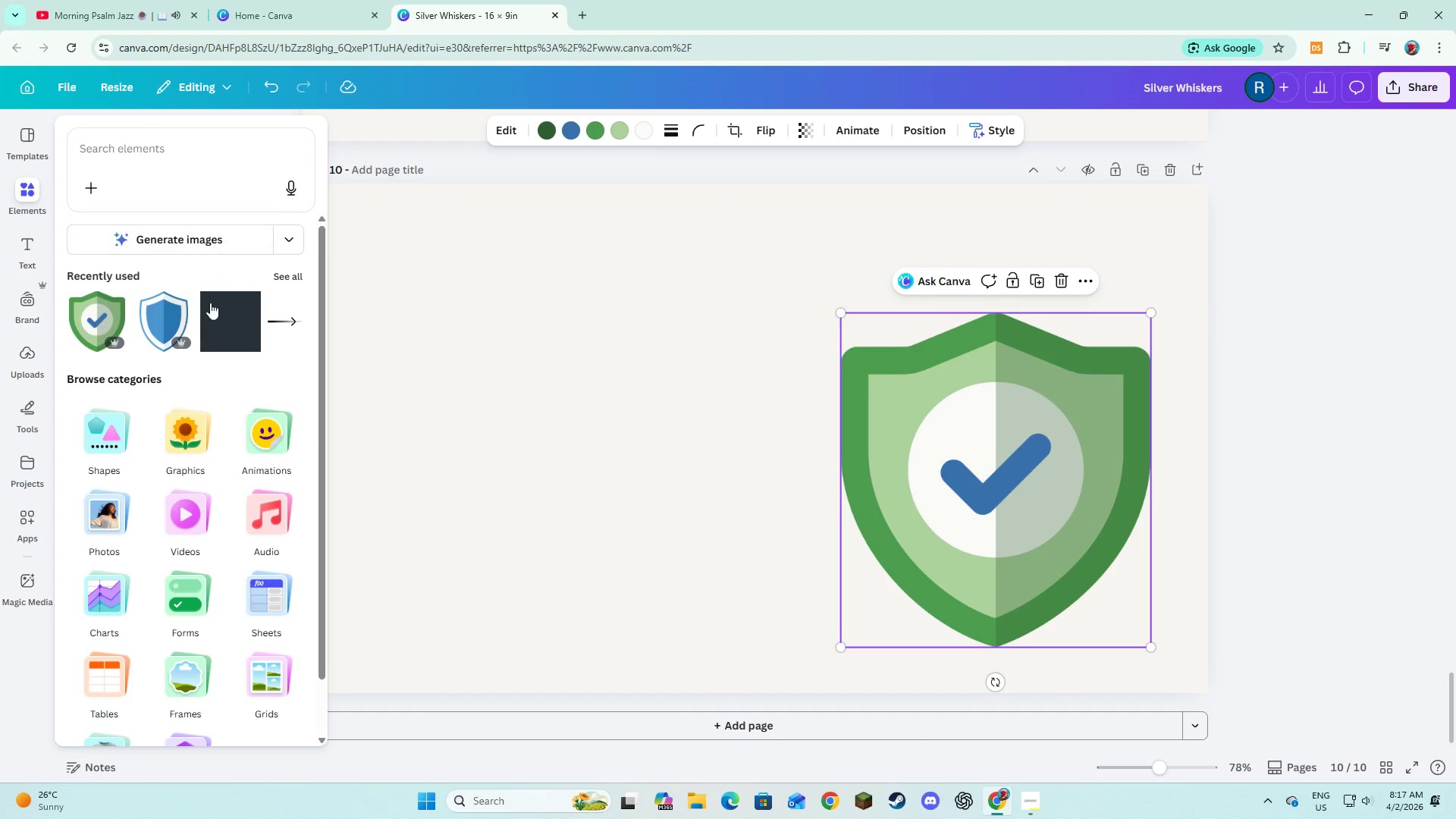 
left_click([219, 341])
 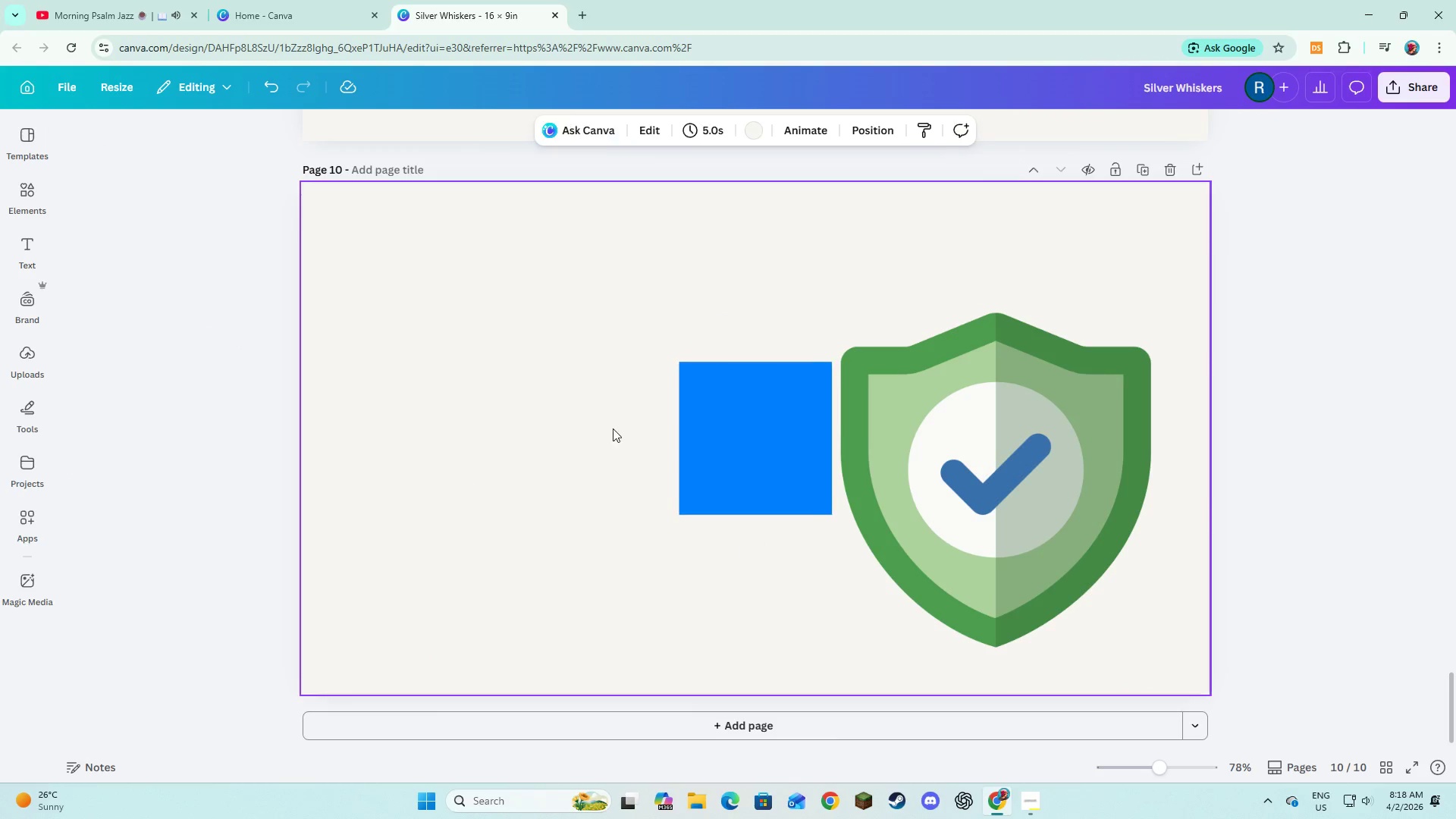 
double_click([789, 424])
 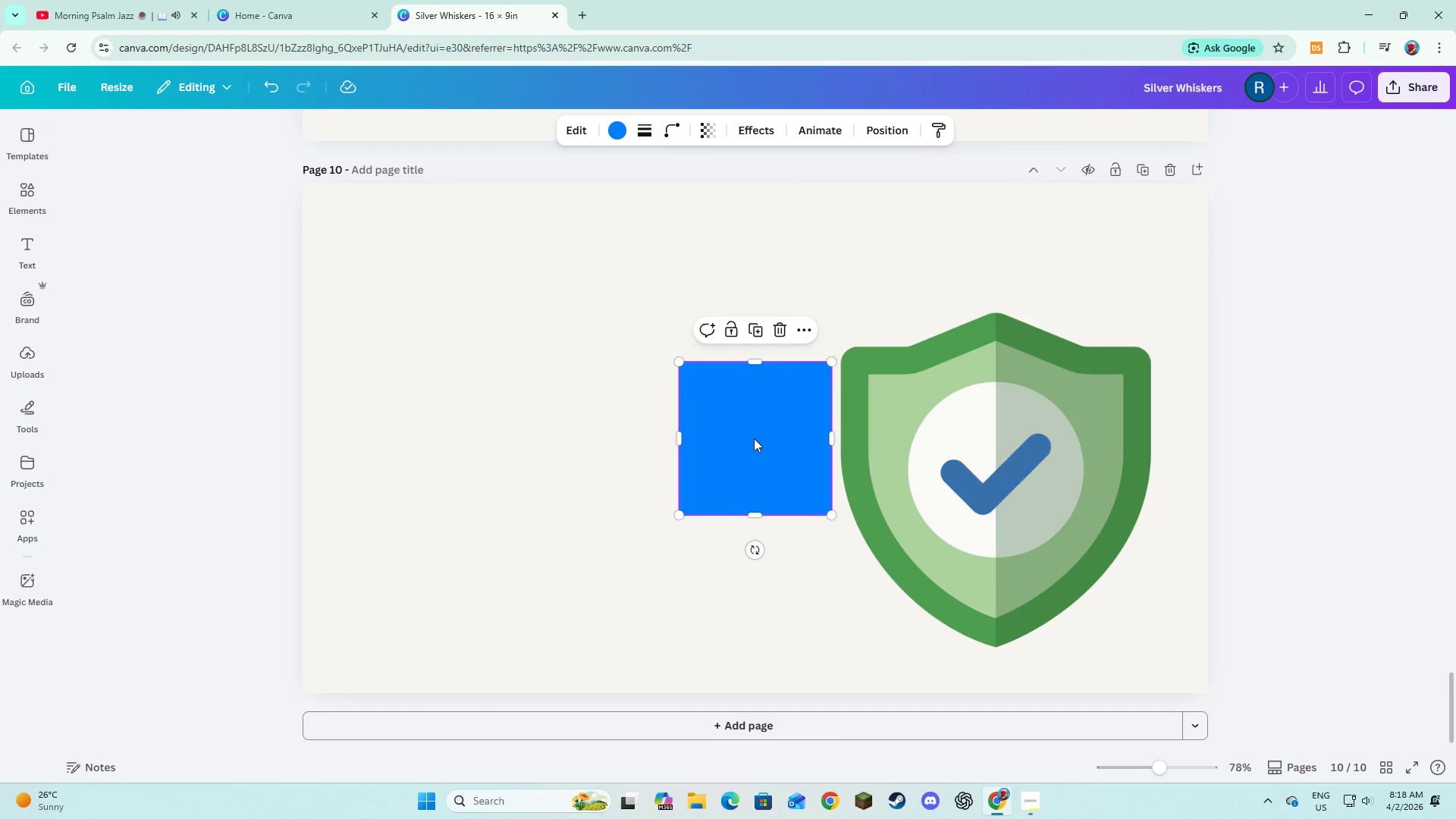 
left_click_drag(start_coordinate=[758, 437], to_coordinate=[478, 406])
 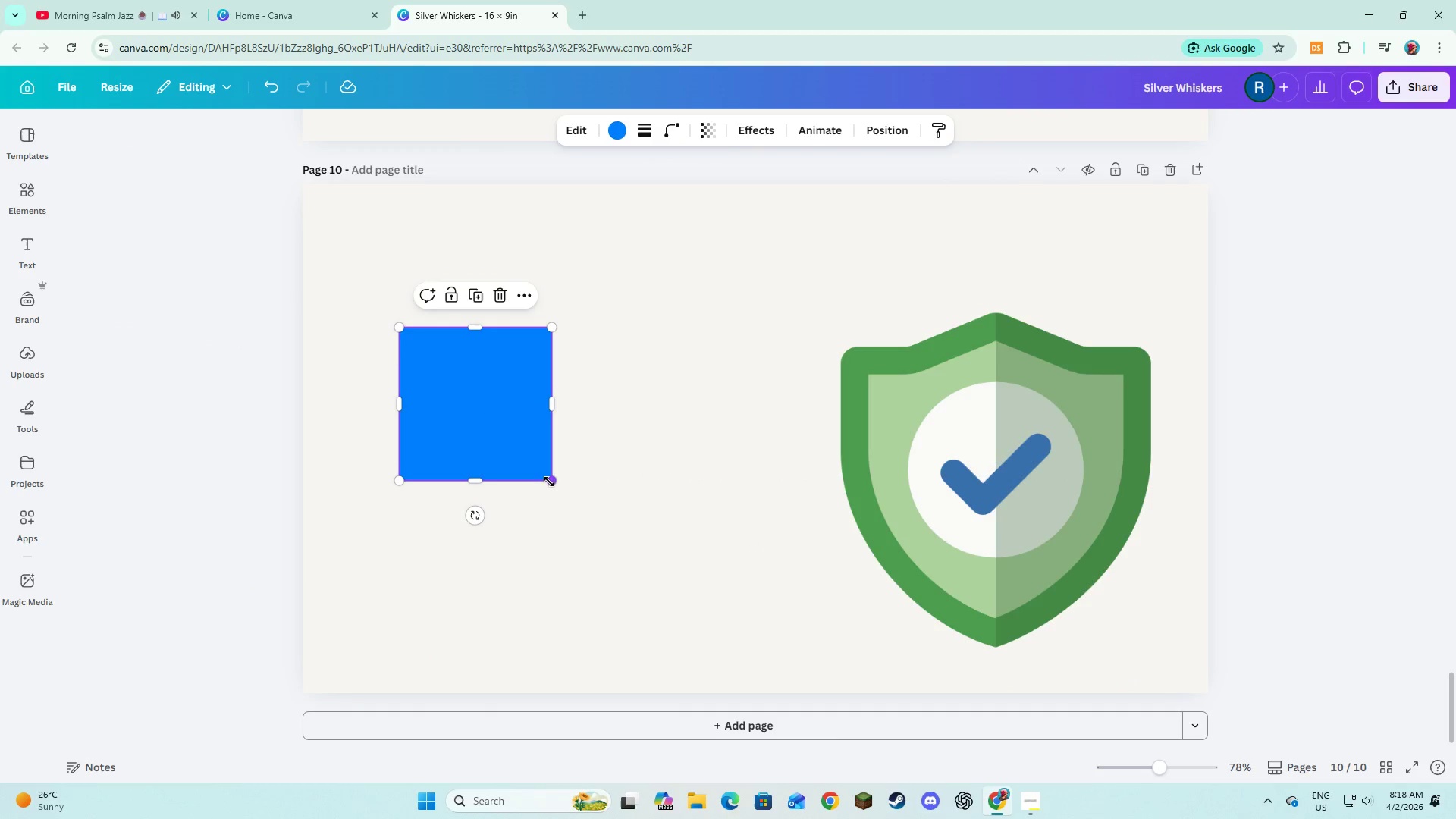 
left_click_drag(start_coordinate=[549, 482], to_coordinate=[758, 717])
 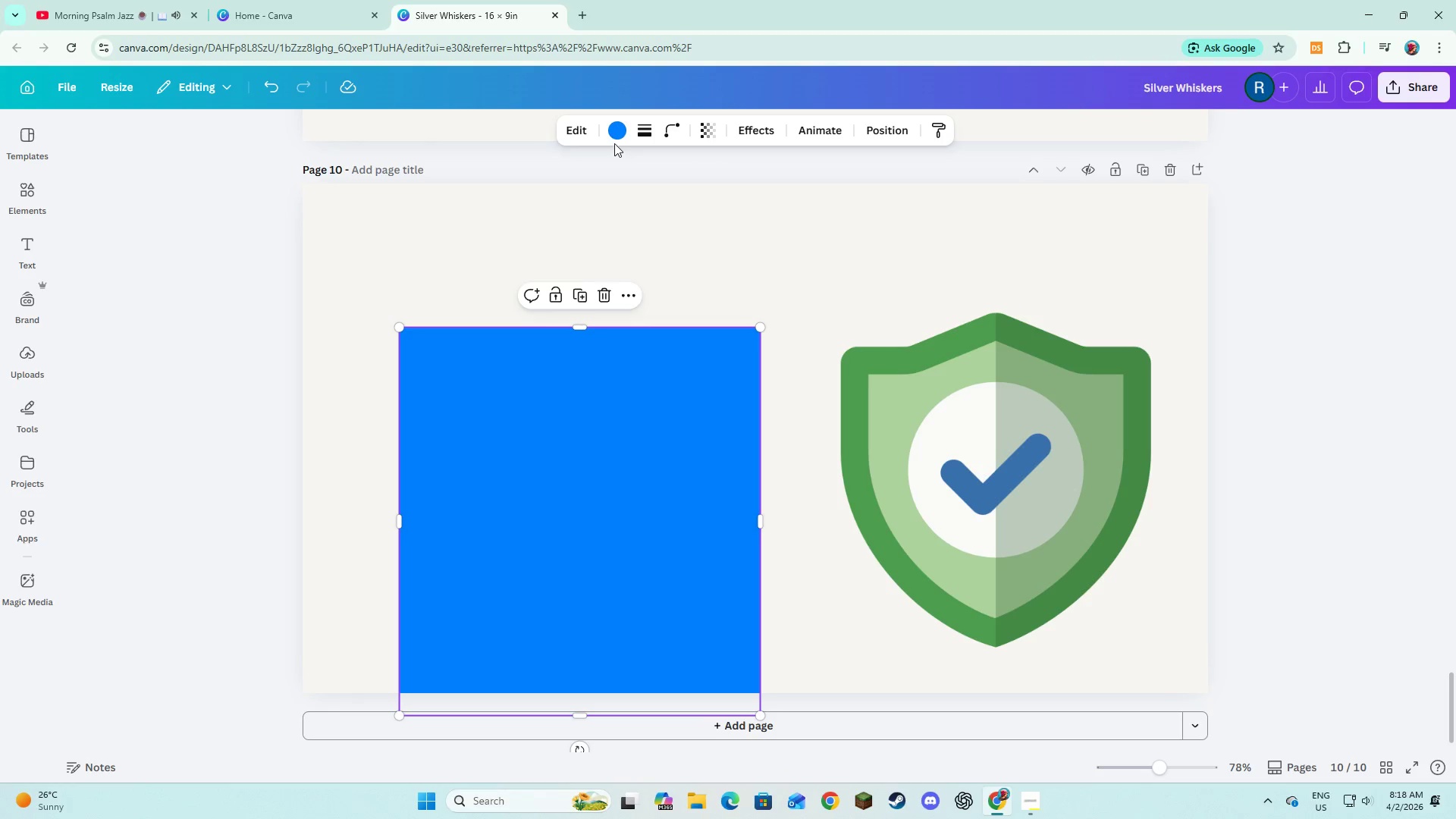 
double_click([614, 138])
 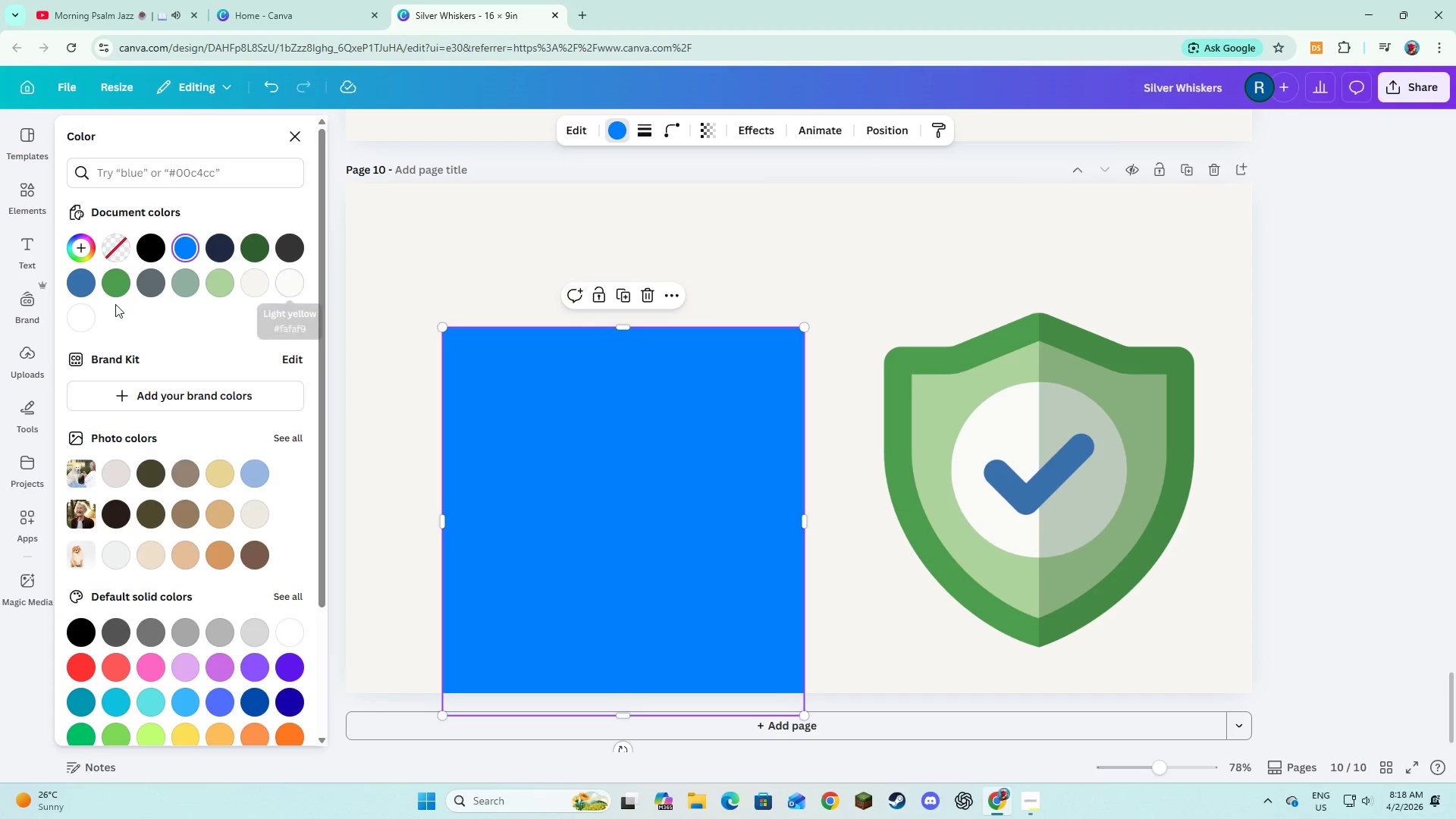 
left_click([75, 315])
 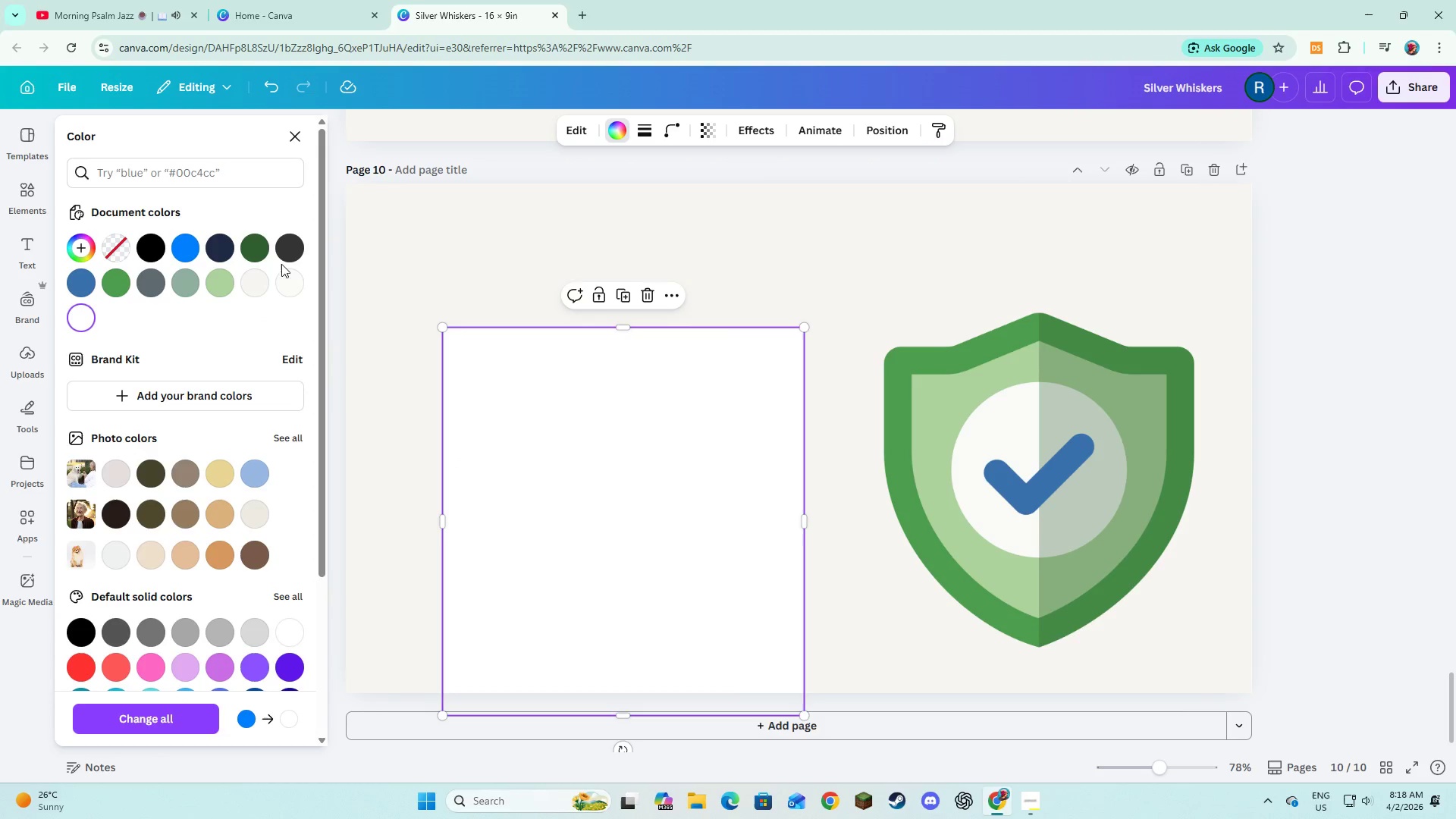 
left_click([262, 293])
 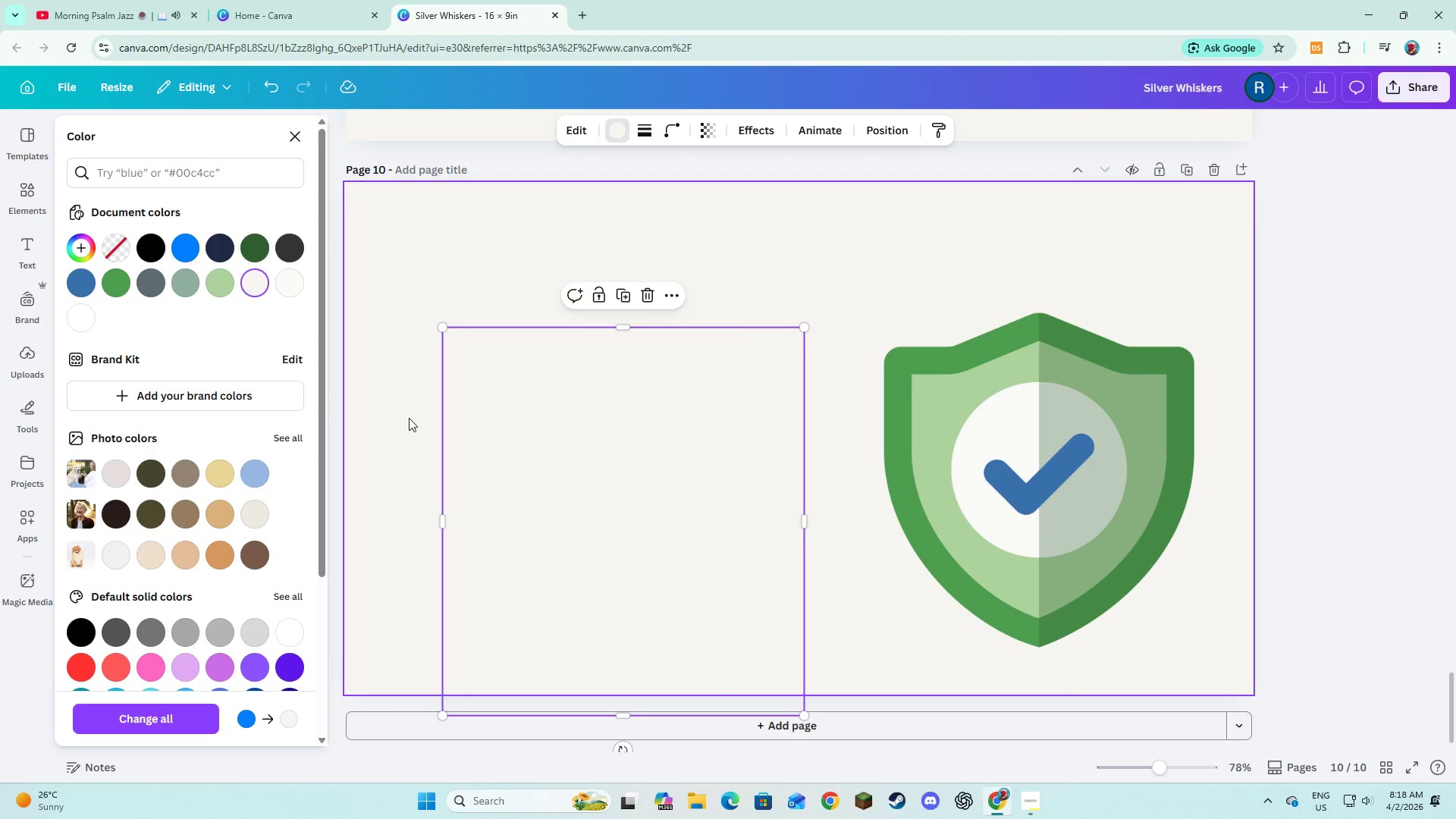 
left_click([409, 418])
 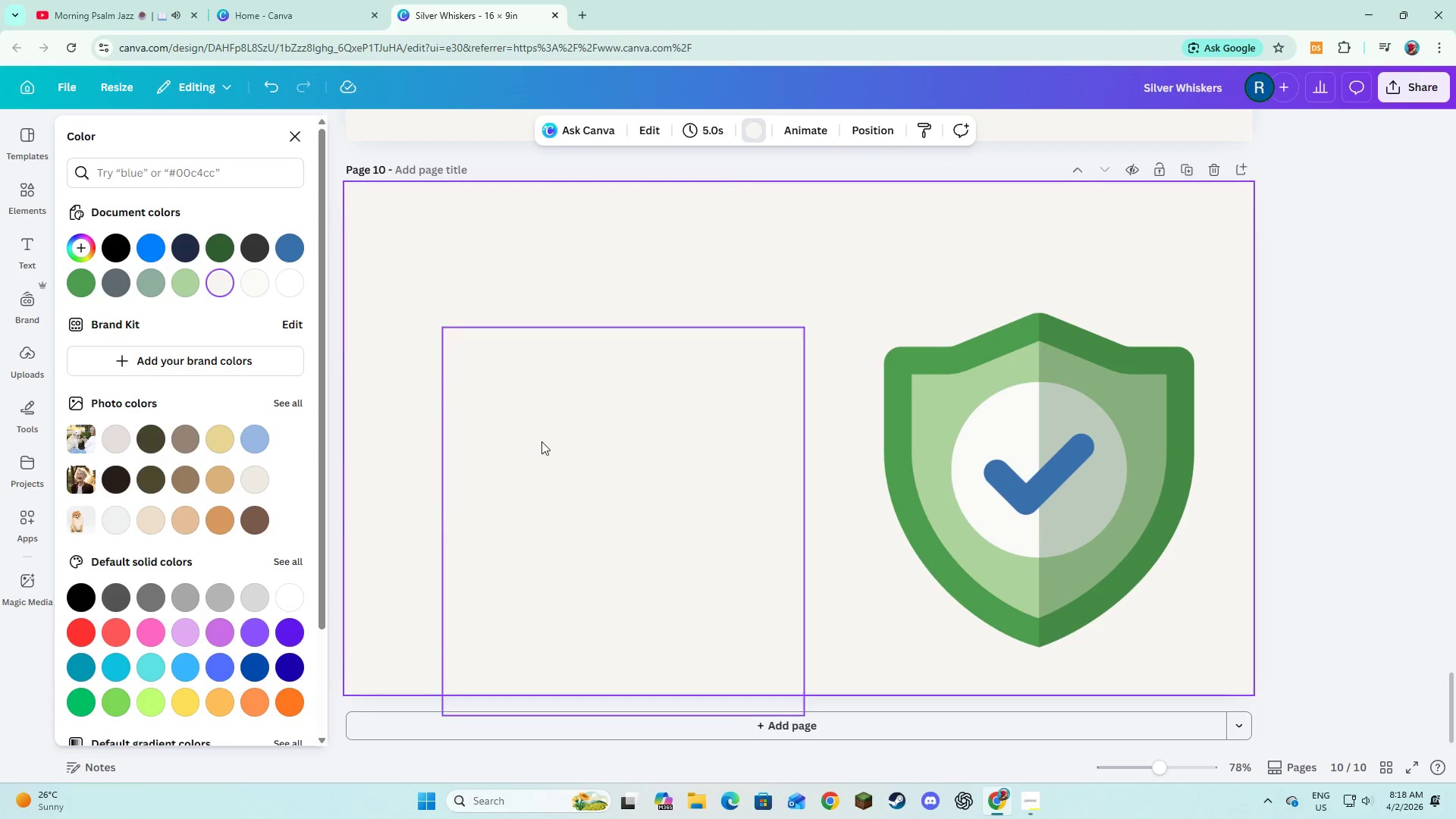 
left_click([541, 441])
 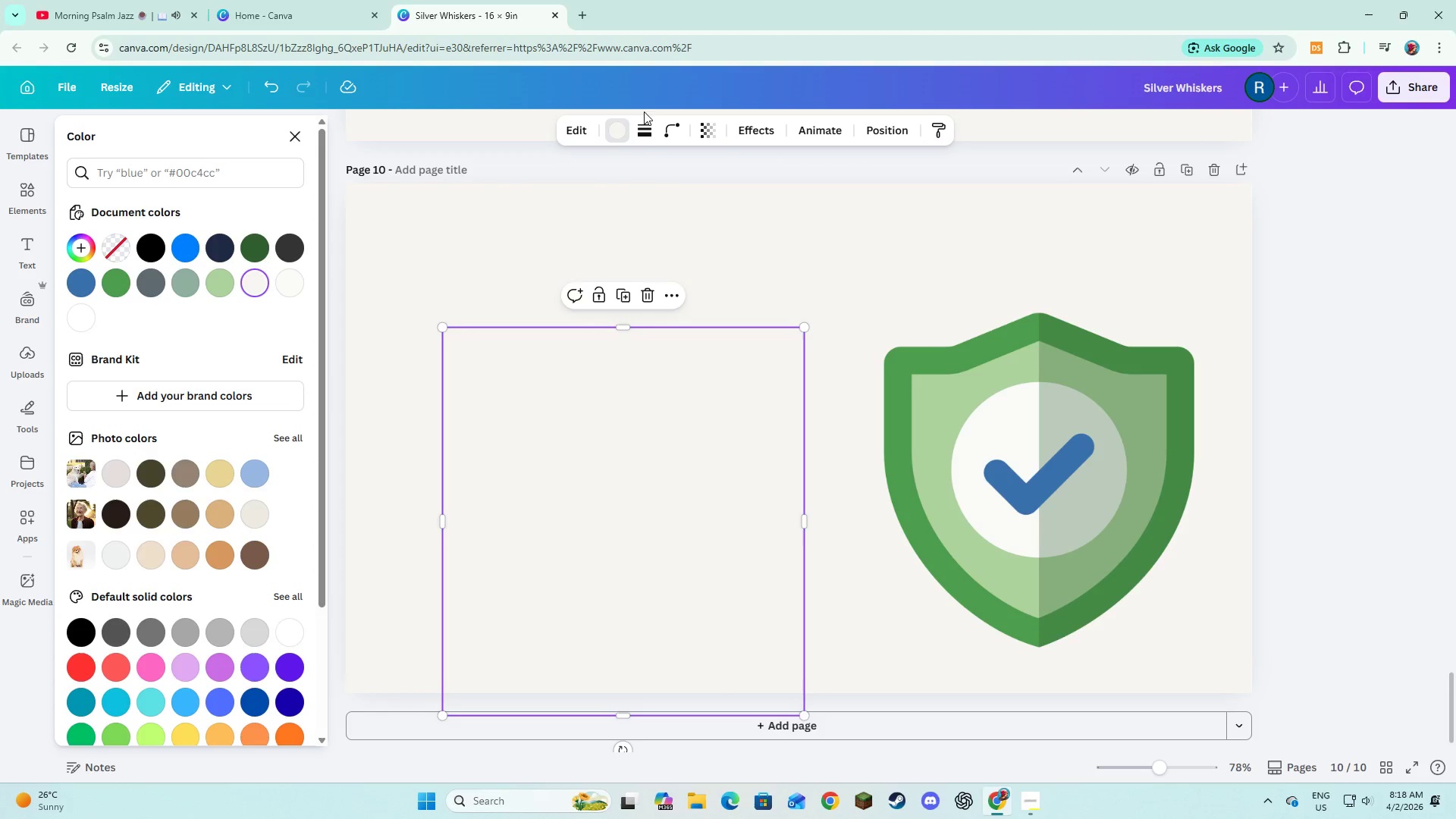 
left_click([644, 121])
 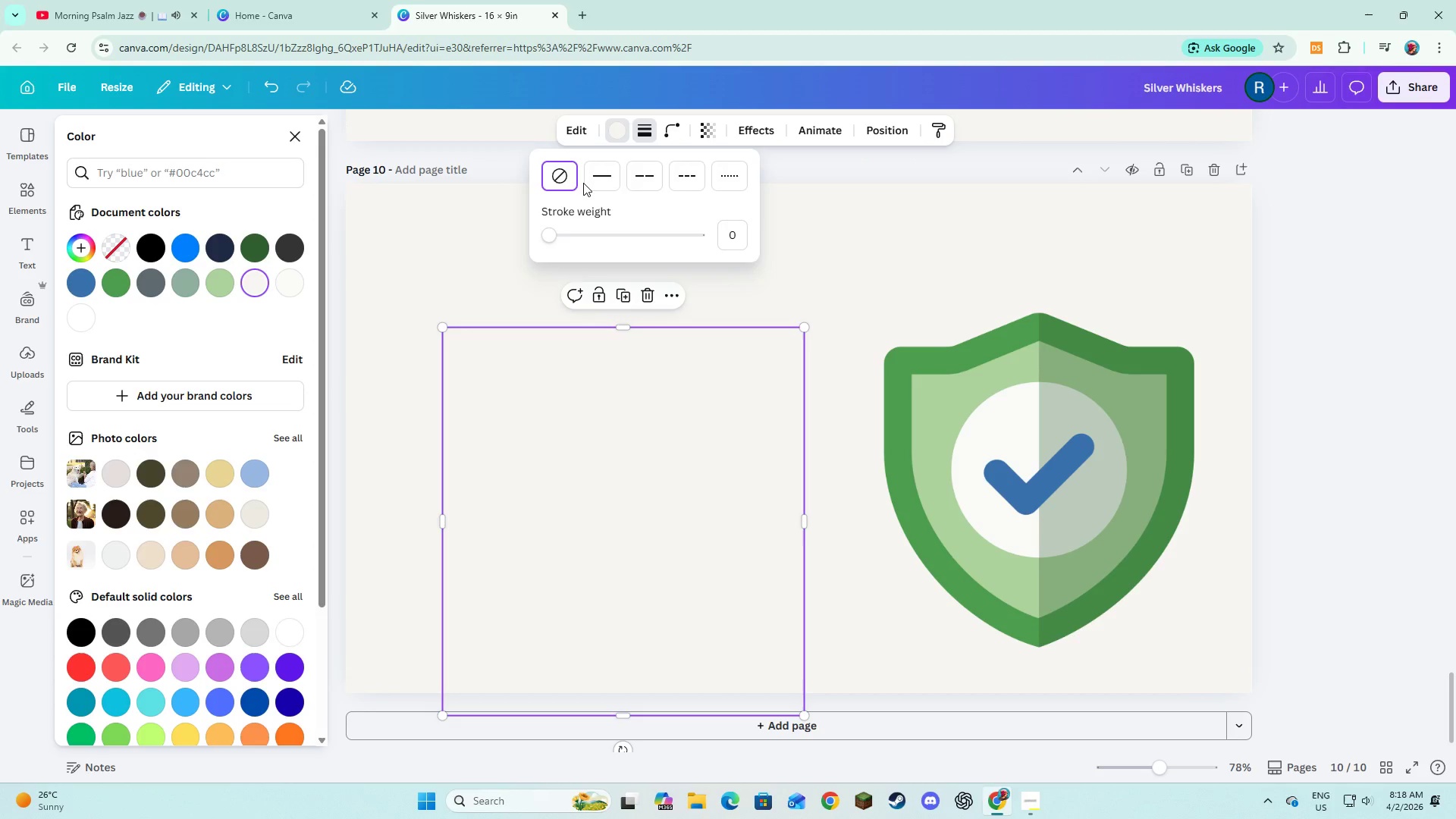 
left_click_drag(start_coordinate=[586, 182], to_coordinate=[590, 182])
 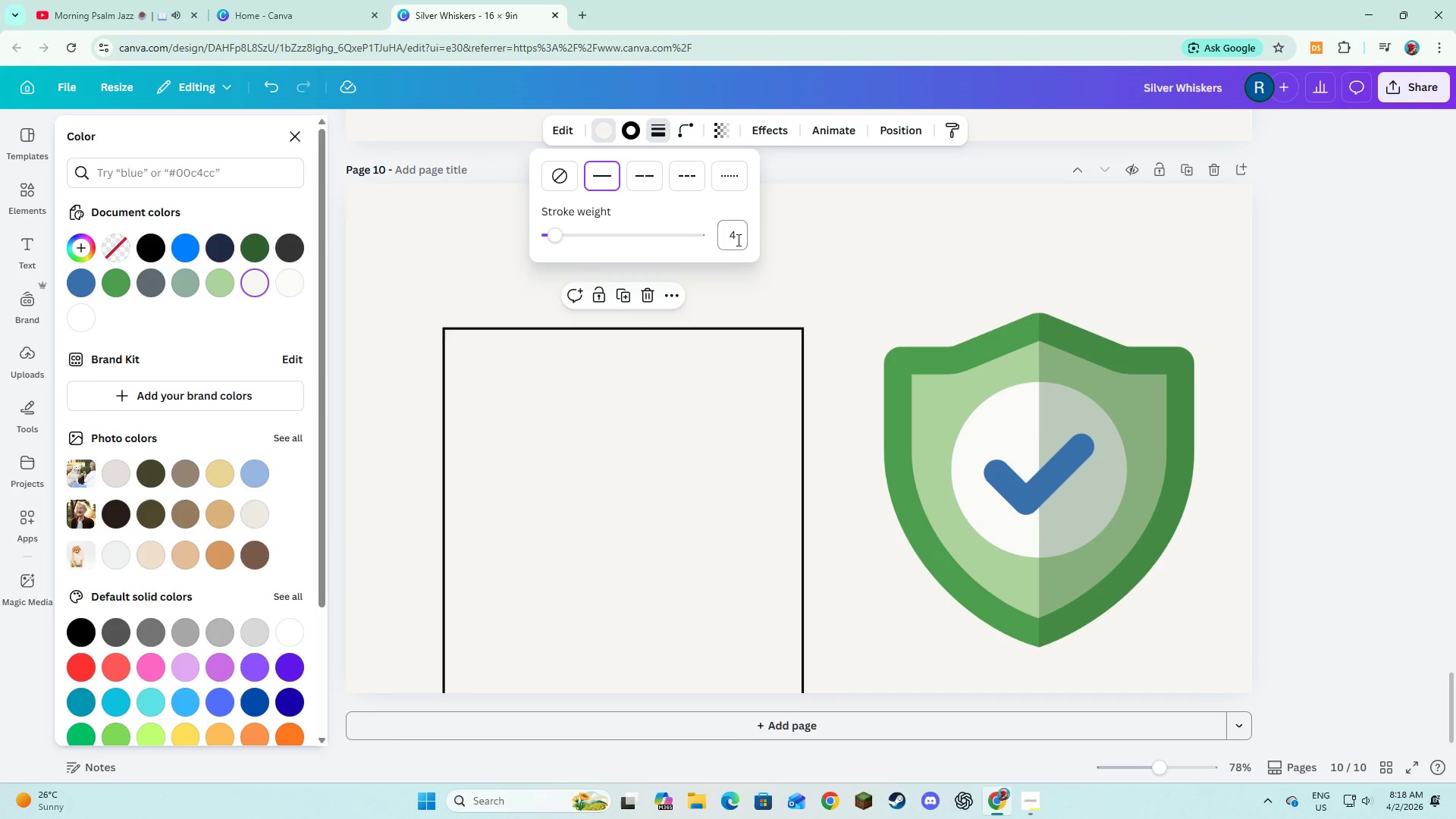 
left_click([737, 240])
 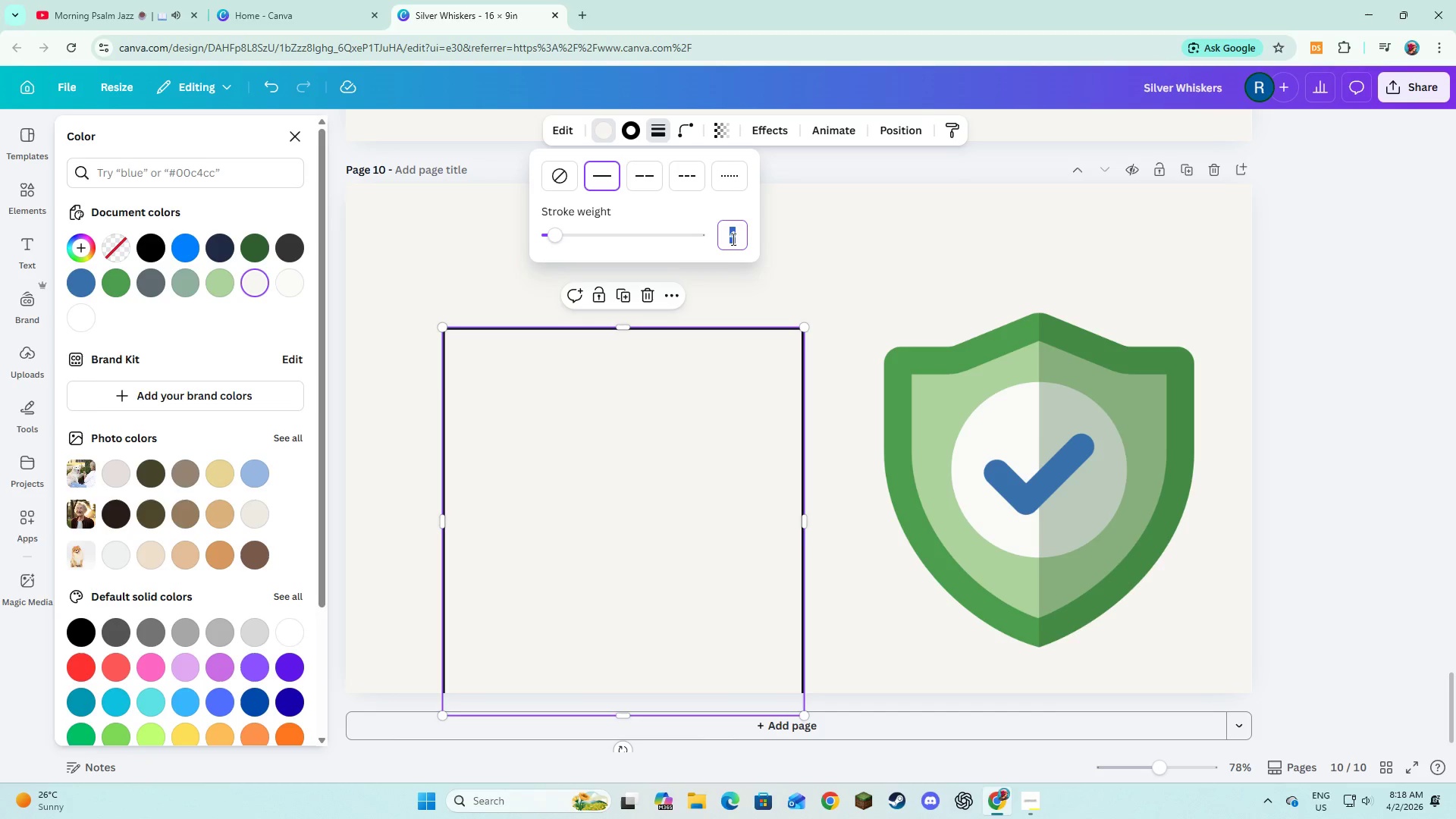 
key(2)
 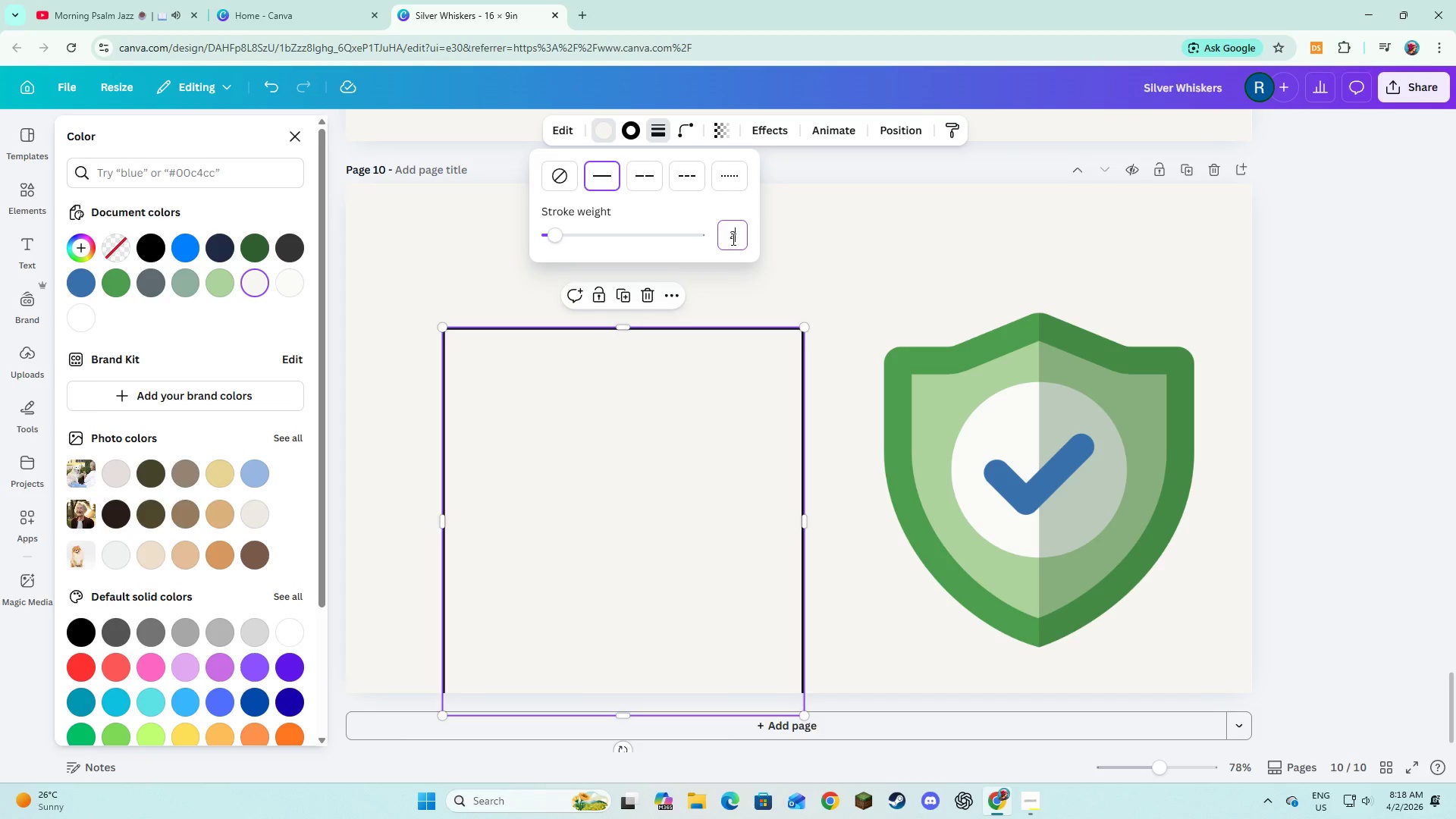 
key(NumpadEnter)
 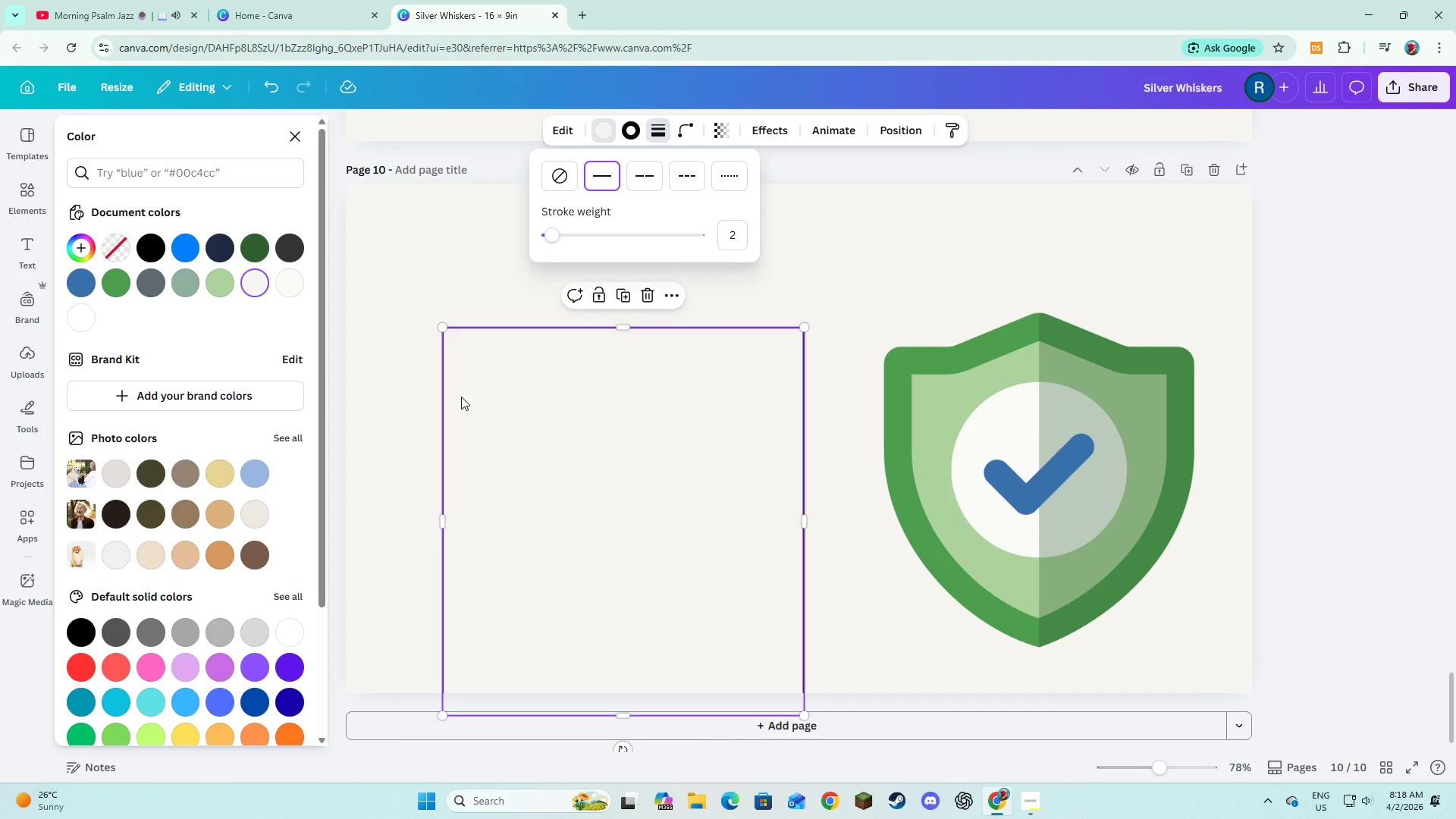 
left_click([400, 419])
 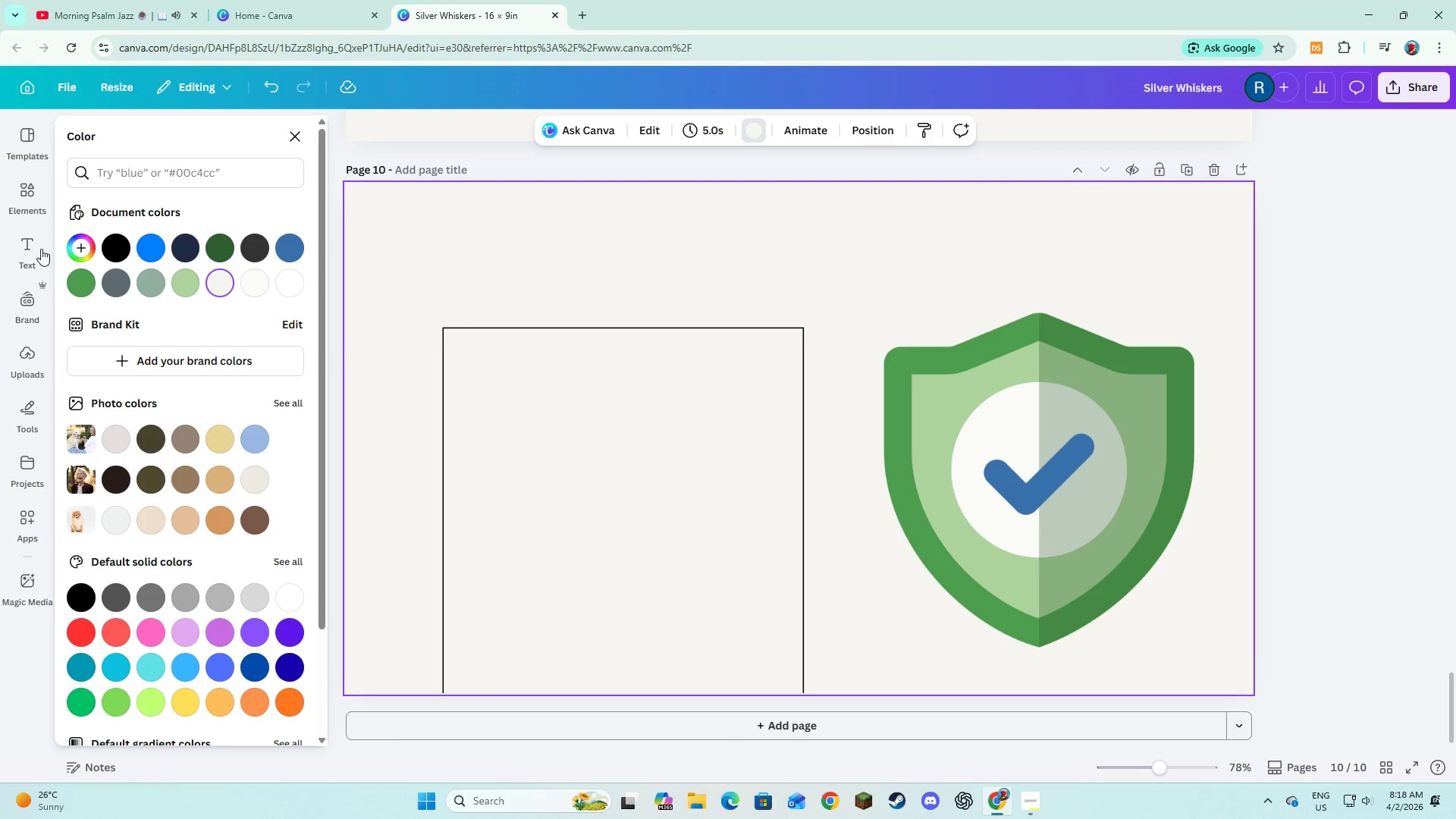 
left_click([27, 202])
 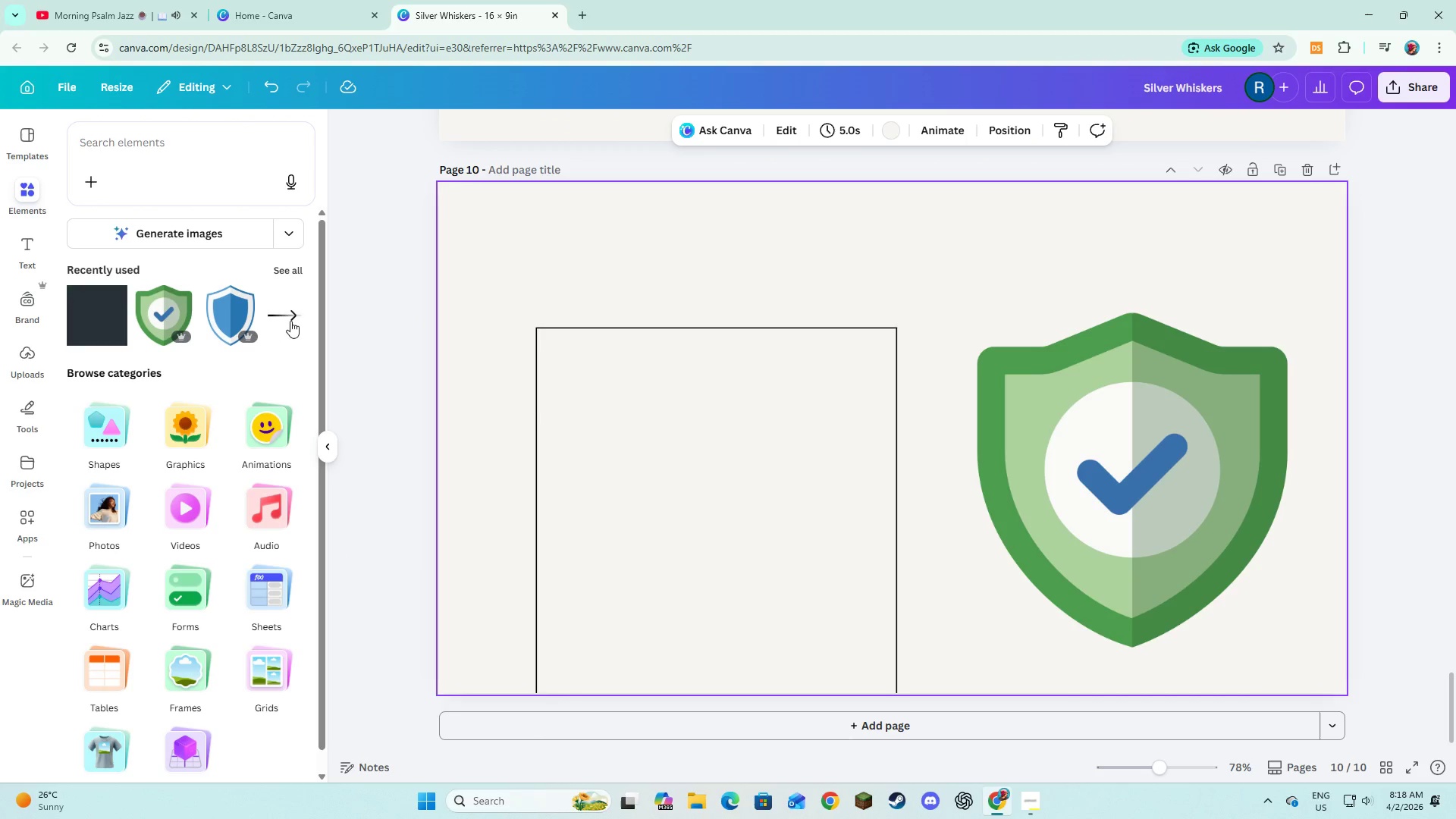 
left_click([278, 311])
 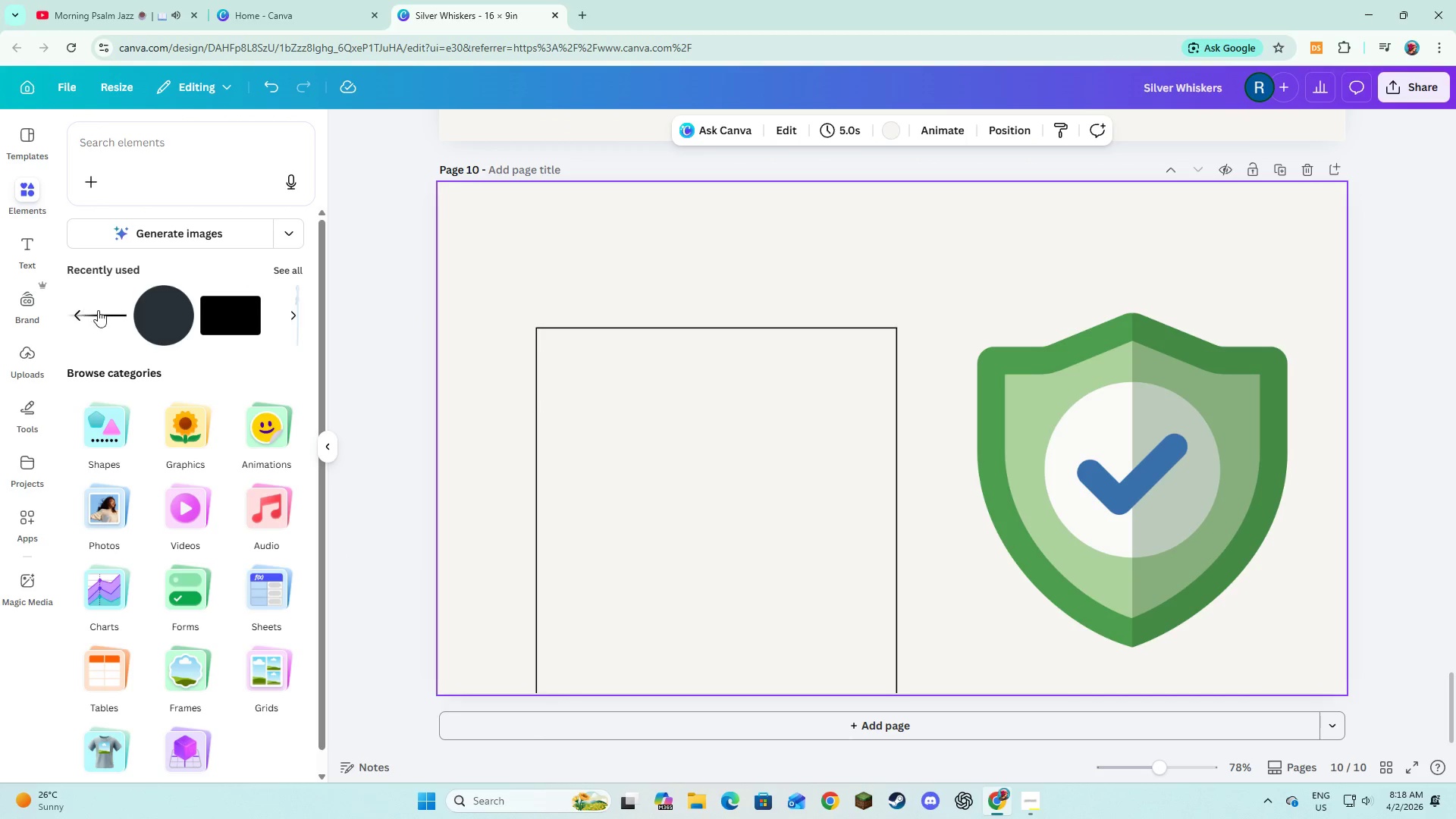 
left_click([104, 312])
 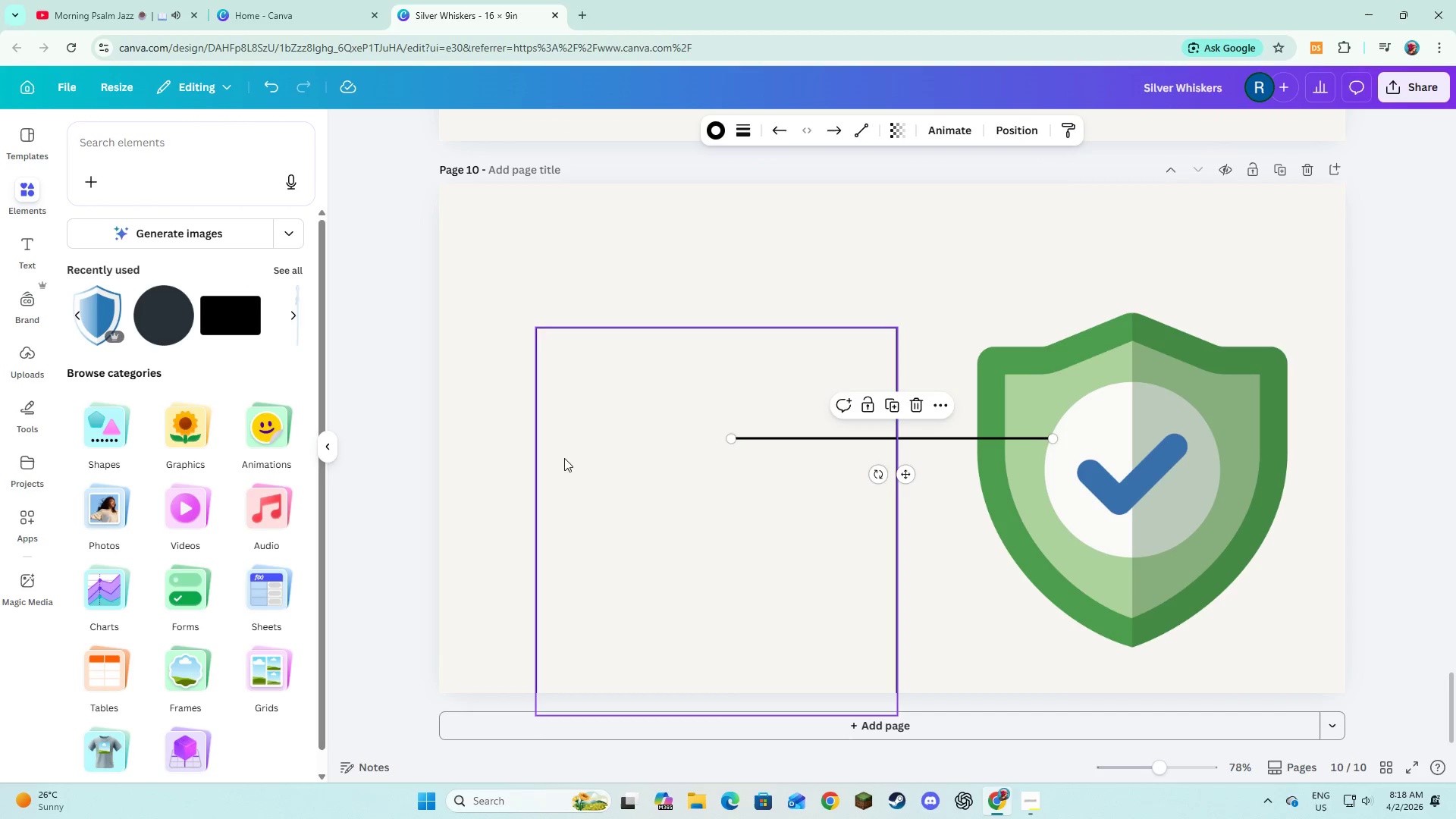 
left_click([586, 470])
 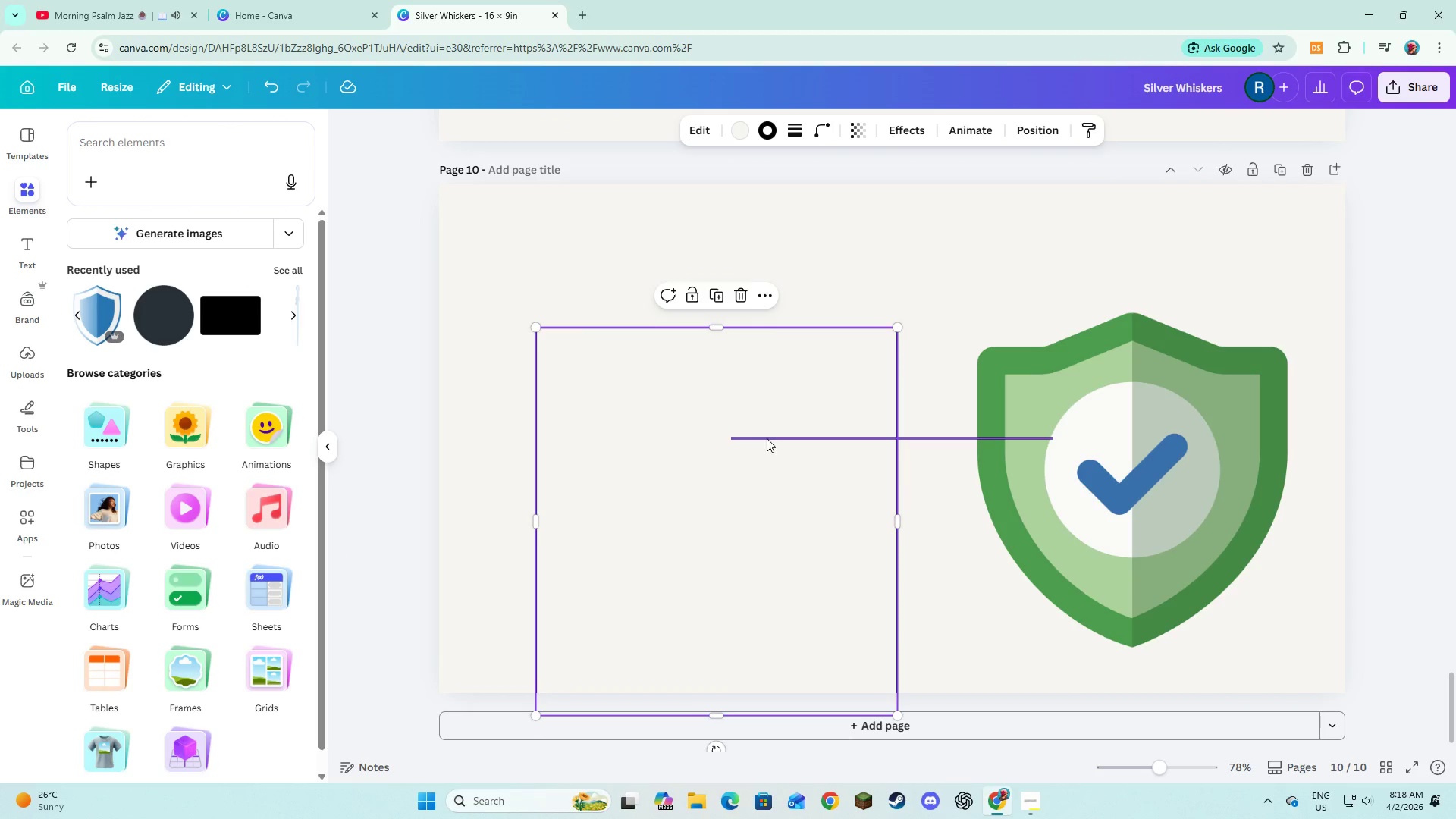 
left_click([767, 438])
 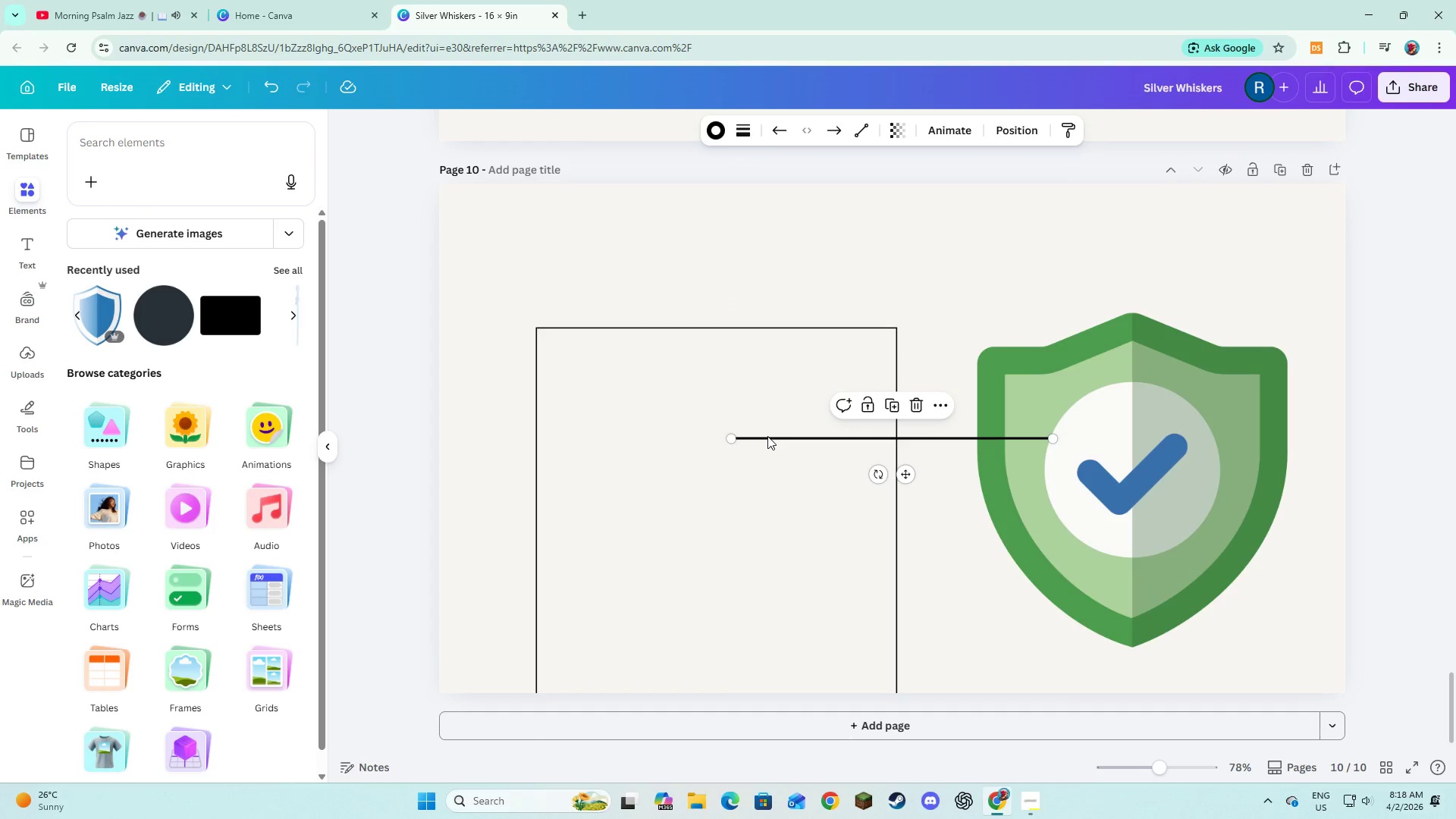 
left_click_drag(start_coordinate=[767, 436], to_coordinate=[610, 422])
 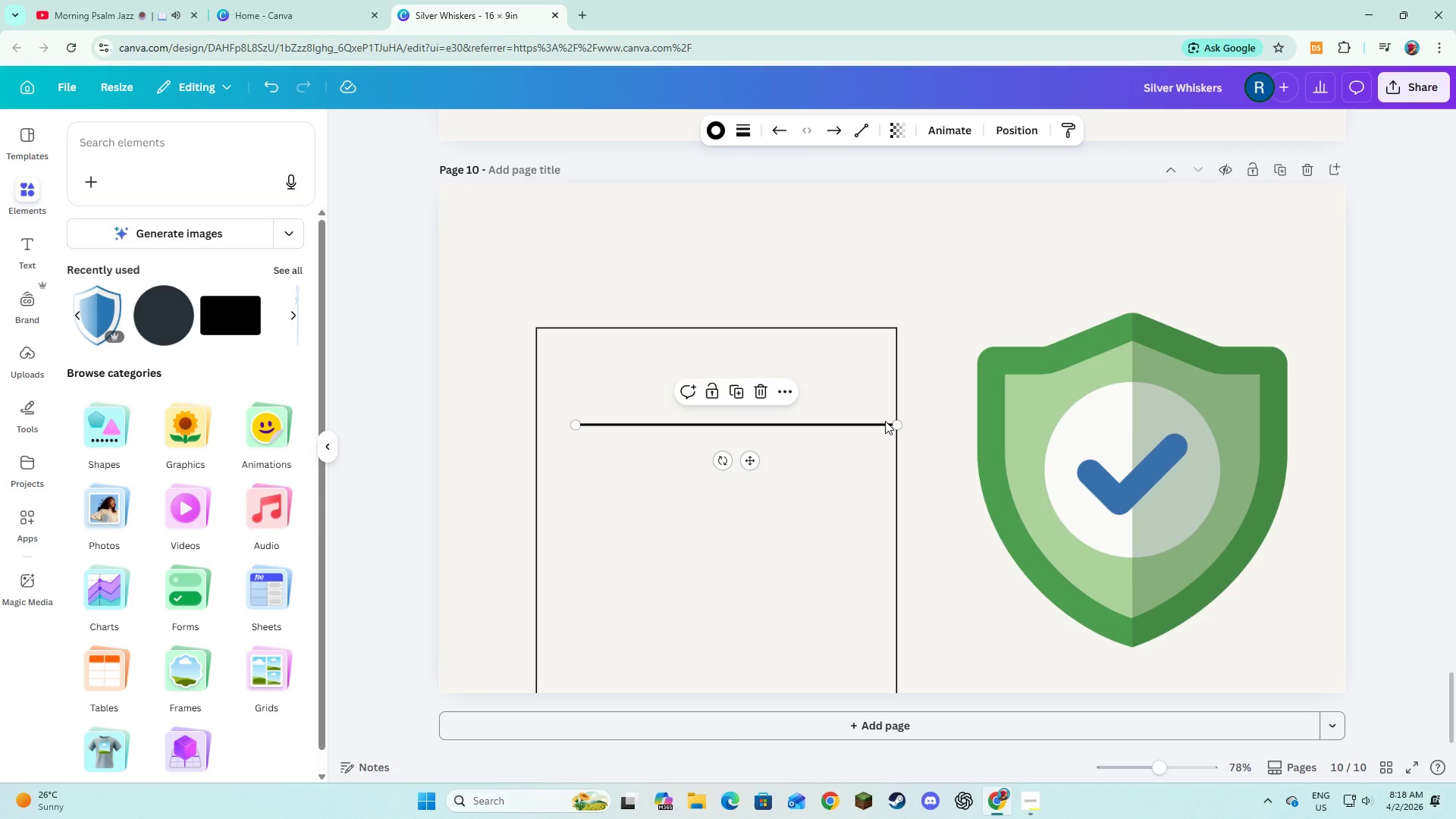 
left_click_drag(start_coordinate=[894, 423], to_coordinate=[861, 428])
 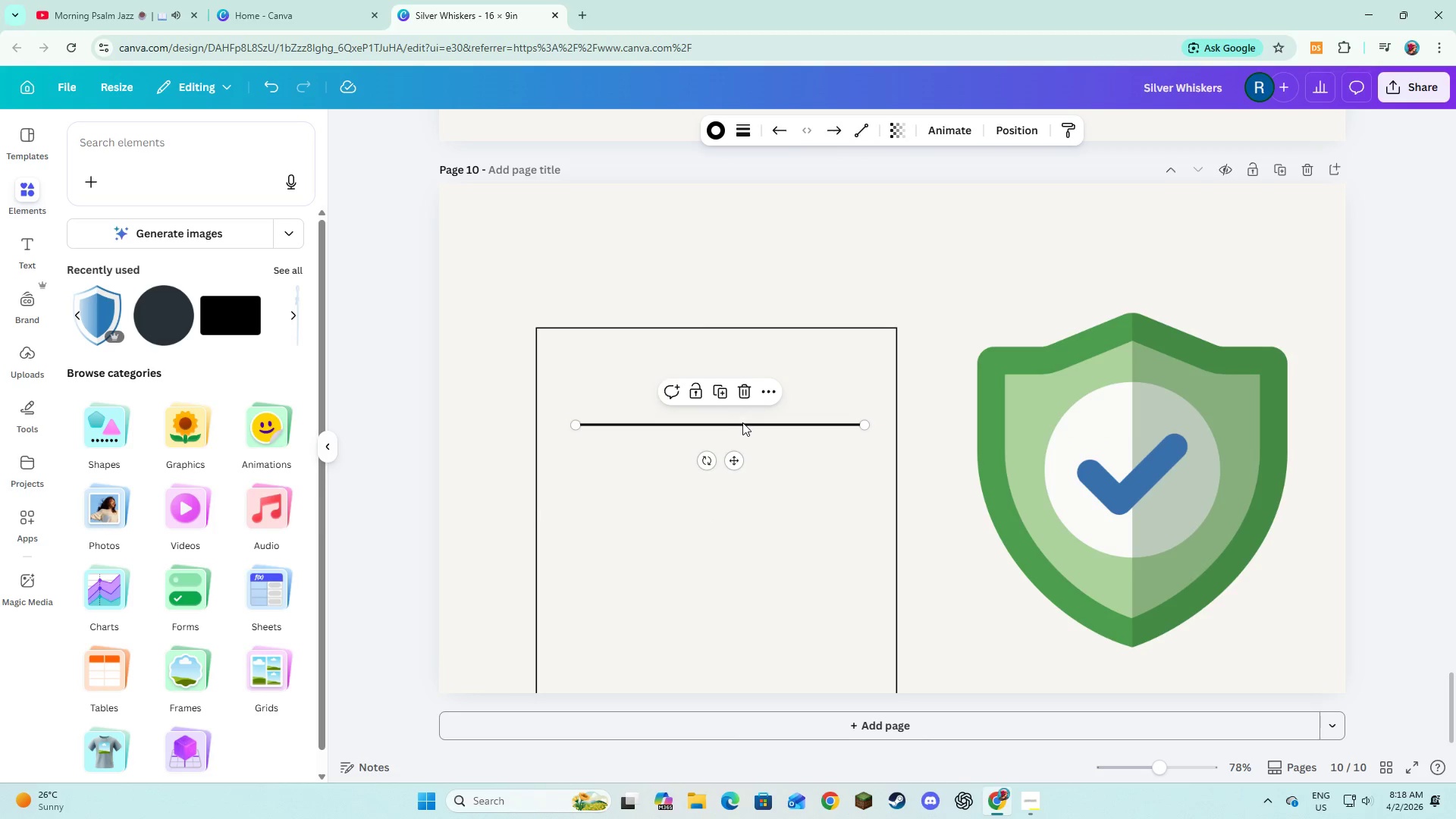 
left_click_drag(start_coordinate=[742, 422], to_coordinate=[758, 429])
 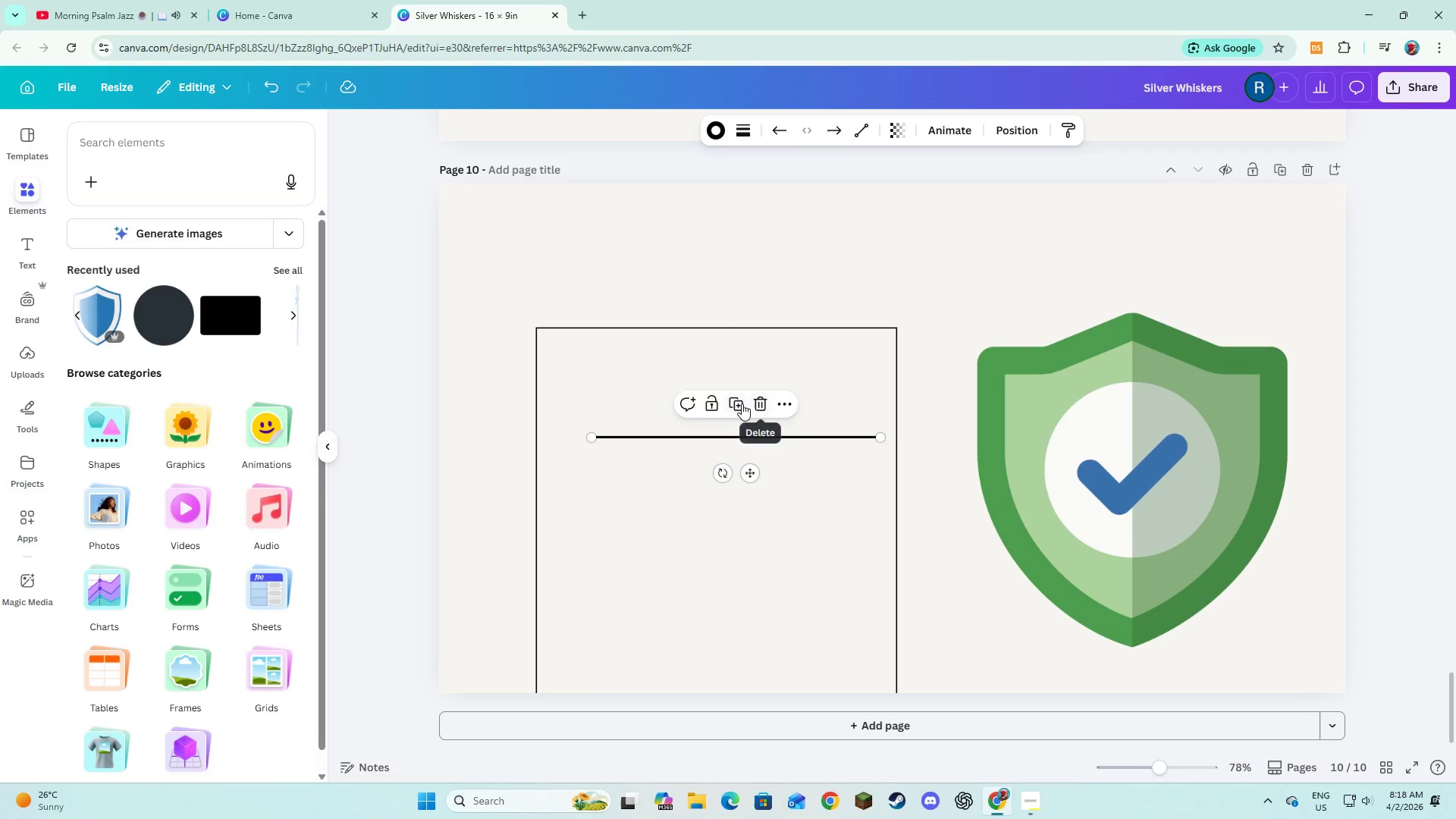 
left_click([741, 403])
 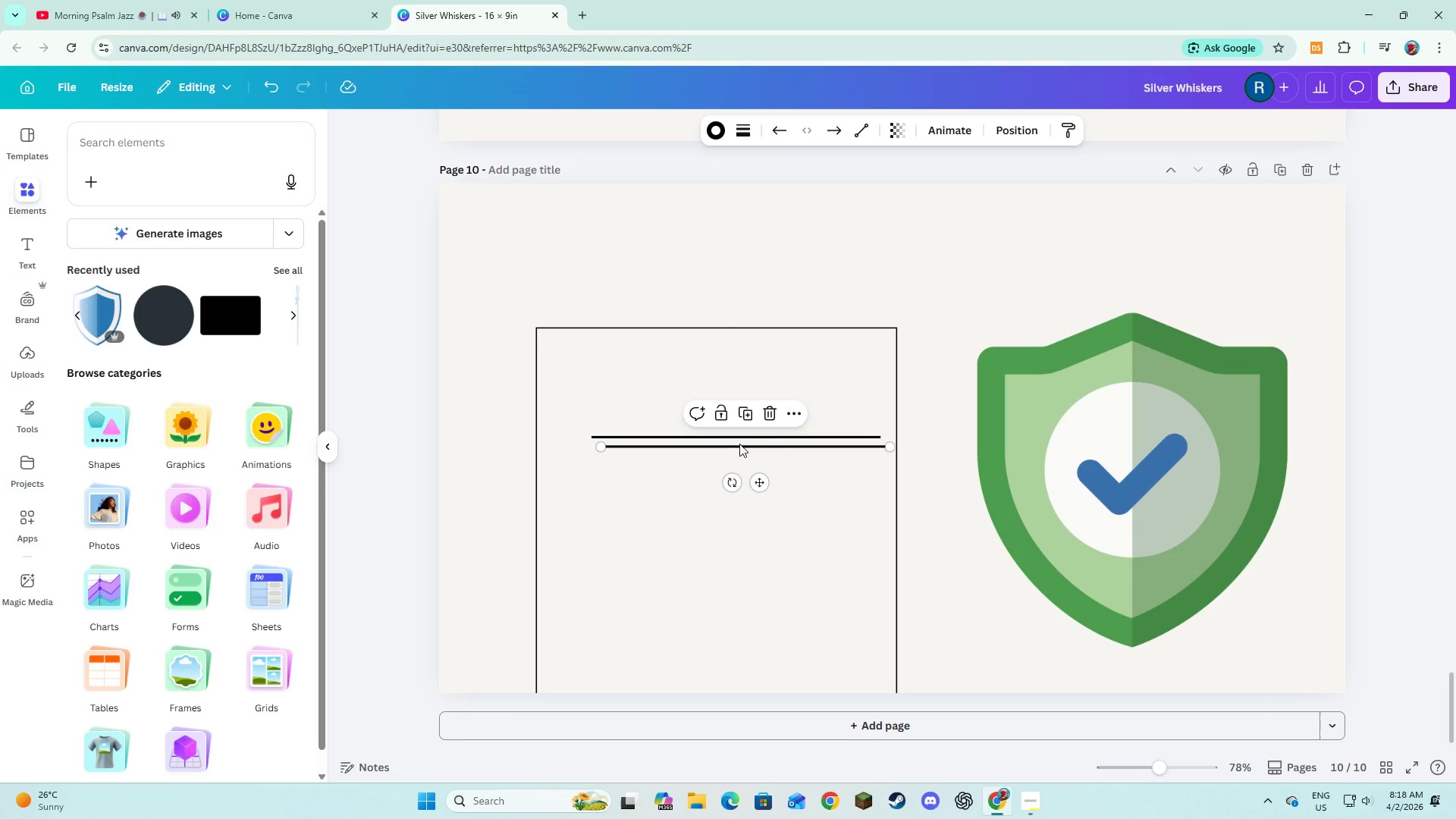 
left_click_drag(start_coordinate=[739, 444], to_coordinate=[733, 460])
 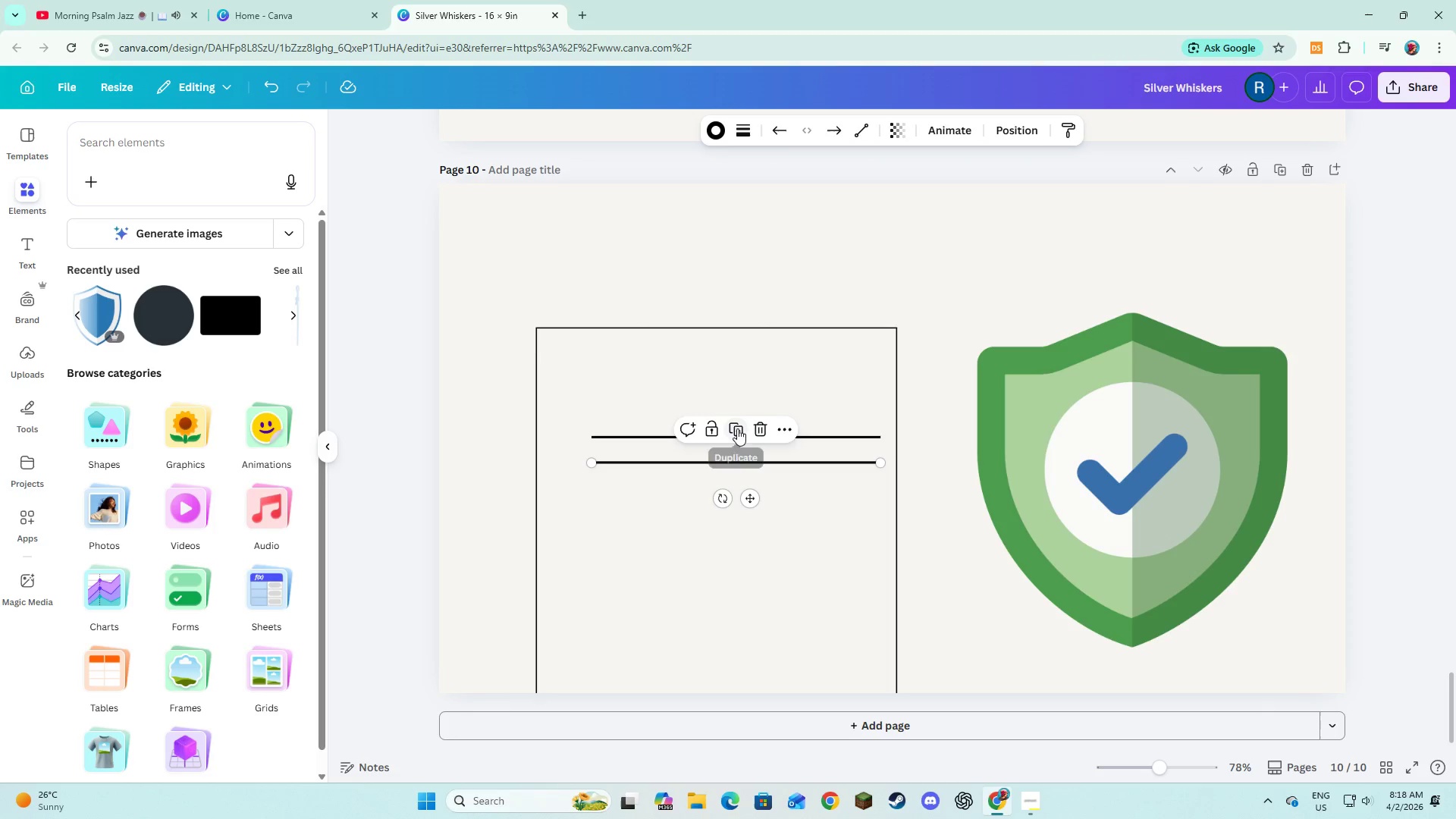 
left_click([737, 428])
 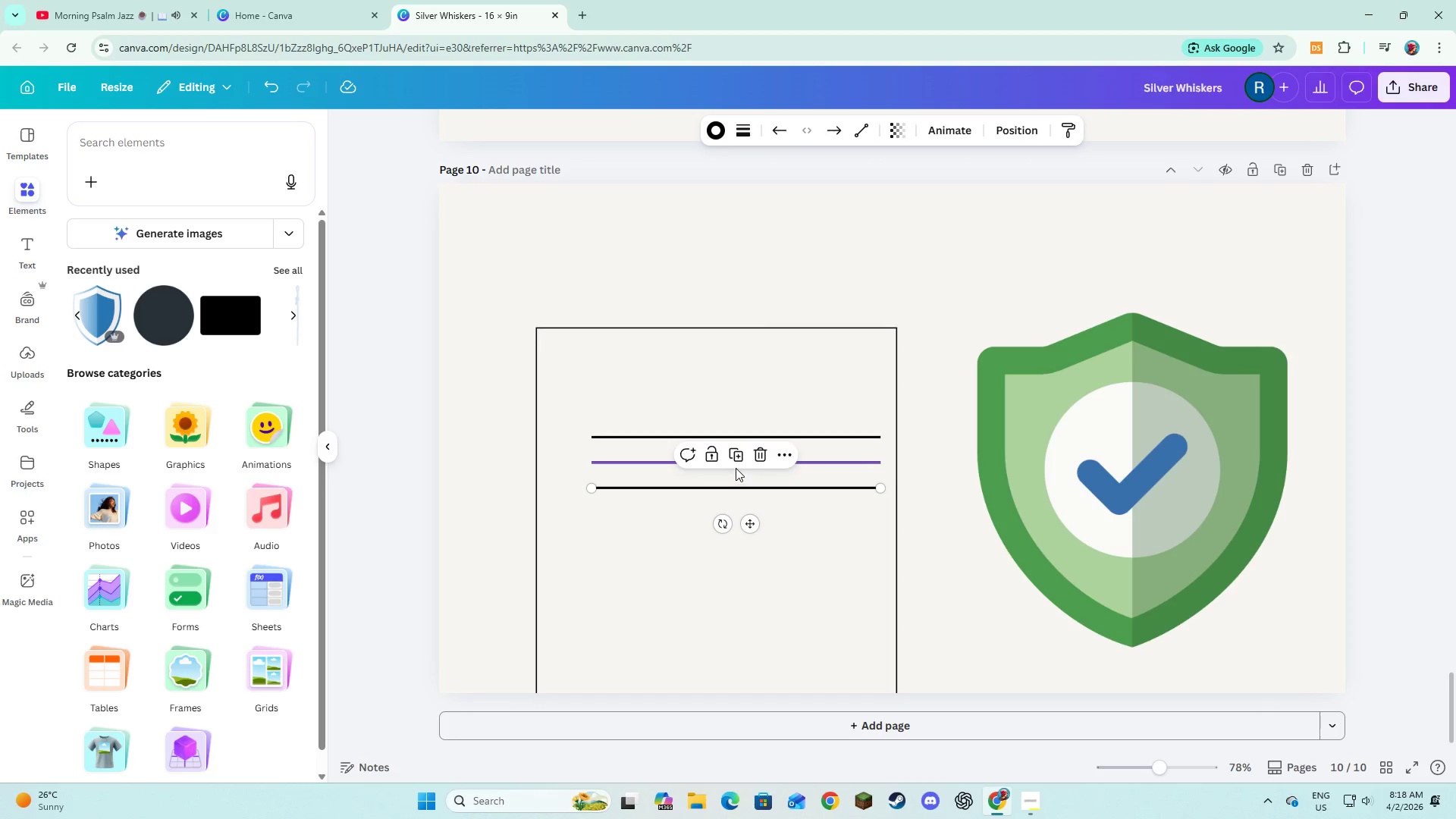 
left_click([736, 460])
 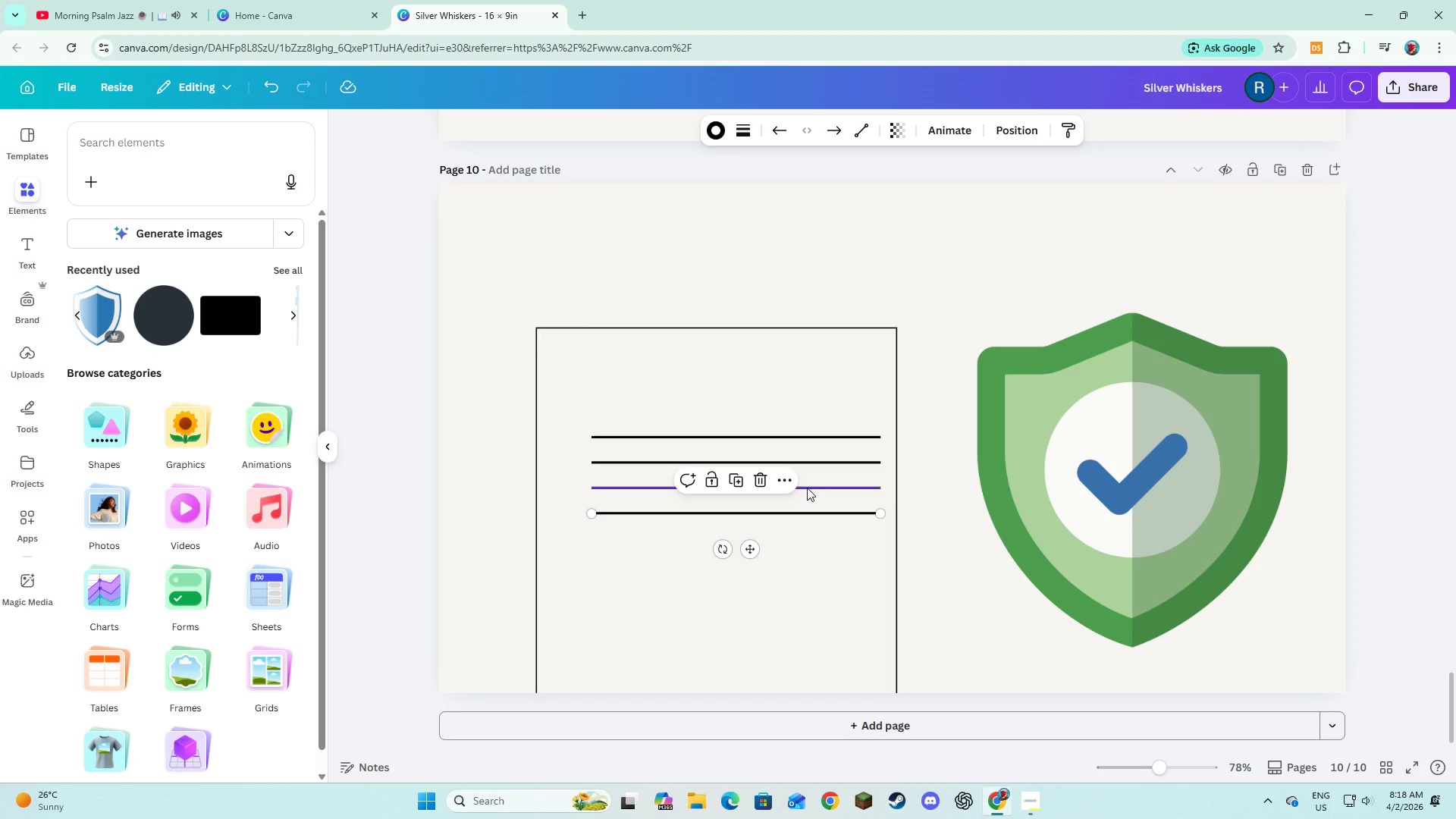 
hold_key(key=ShiftLeft, duration=1.51)
left_click([818, 443])
 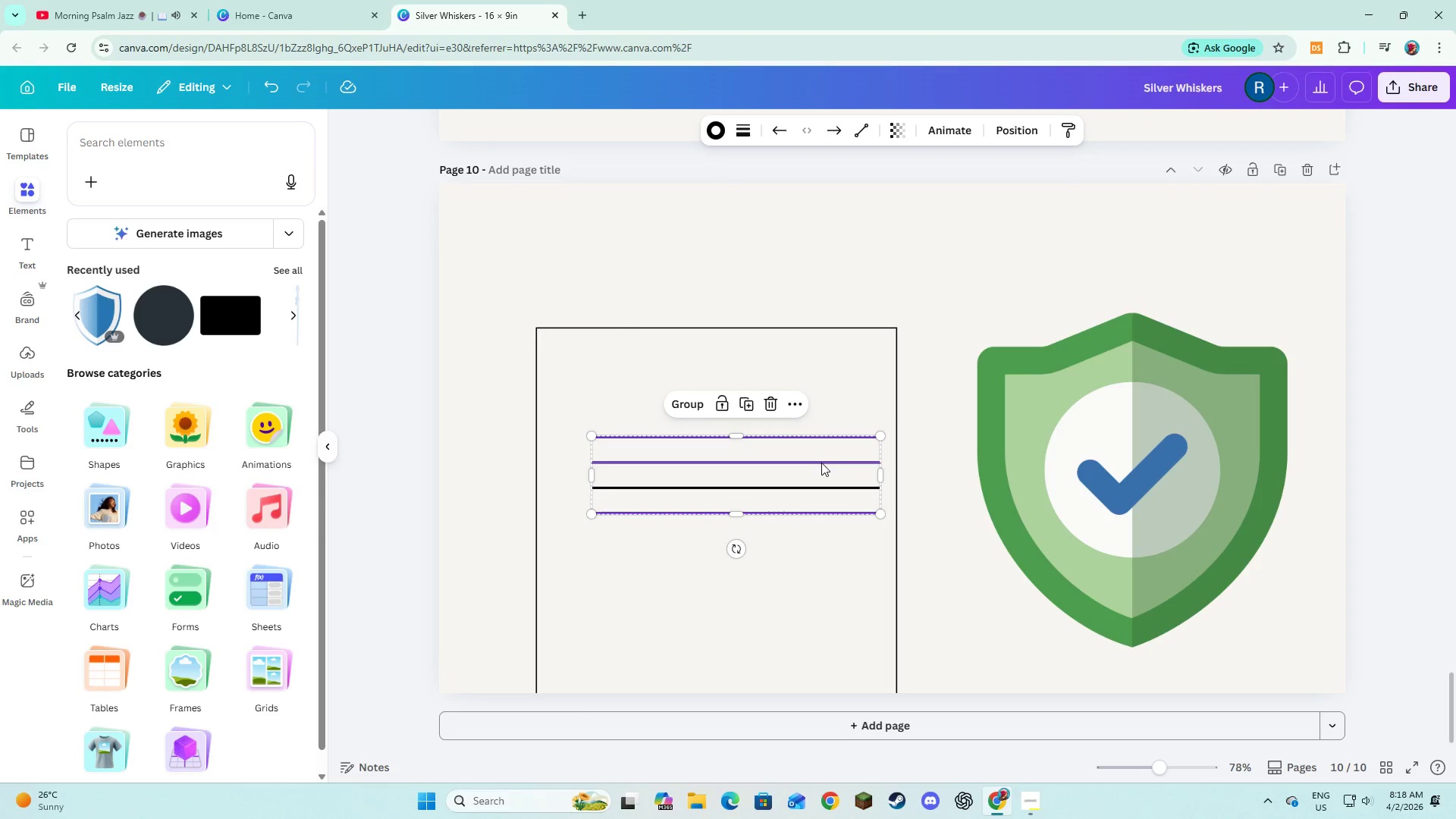 
left_click([821, 463])
 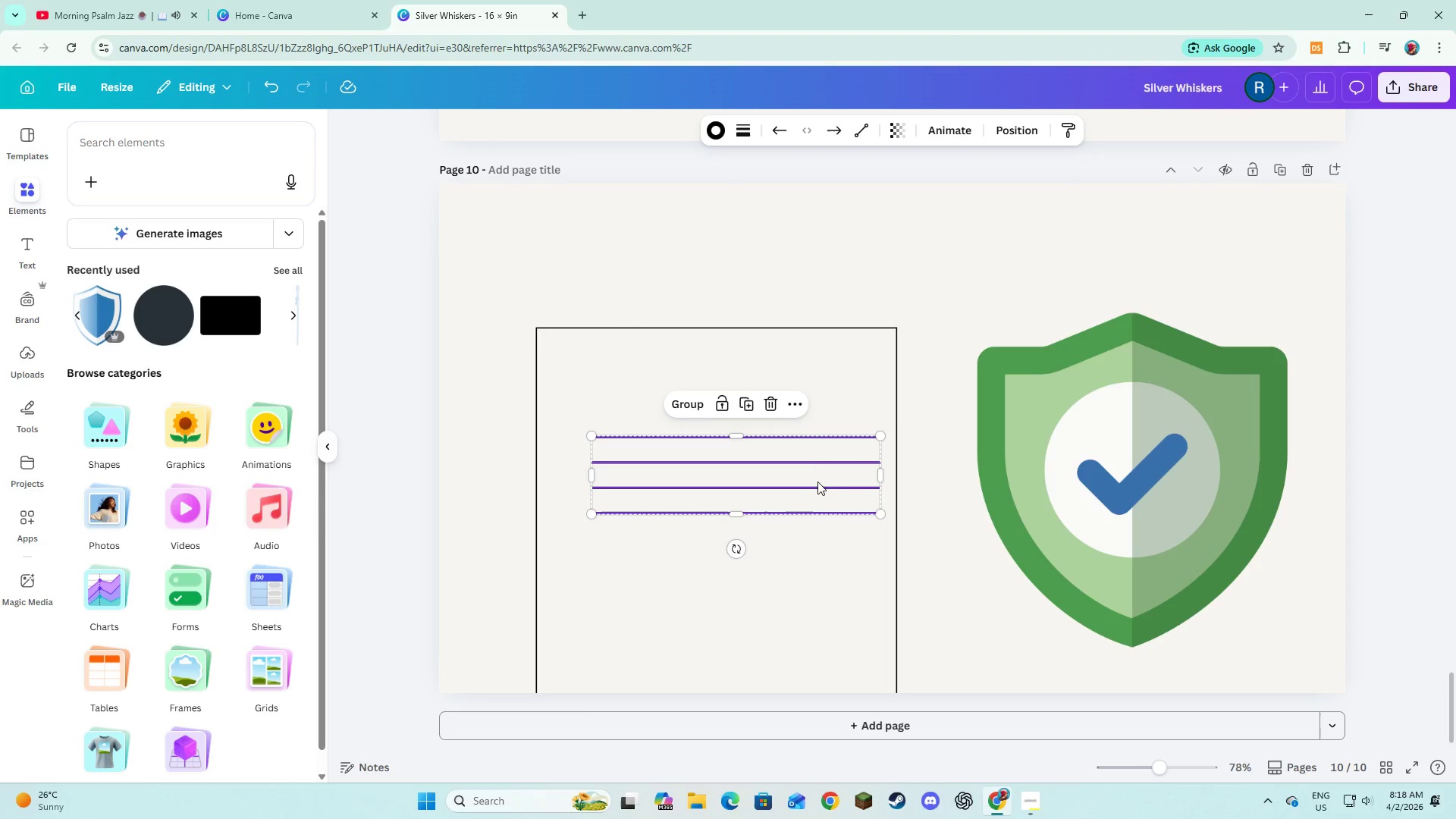 
hold_key(key=ShiftLeft, duration=0.8)
left_click([817, 487])
 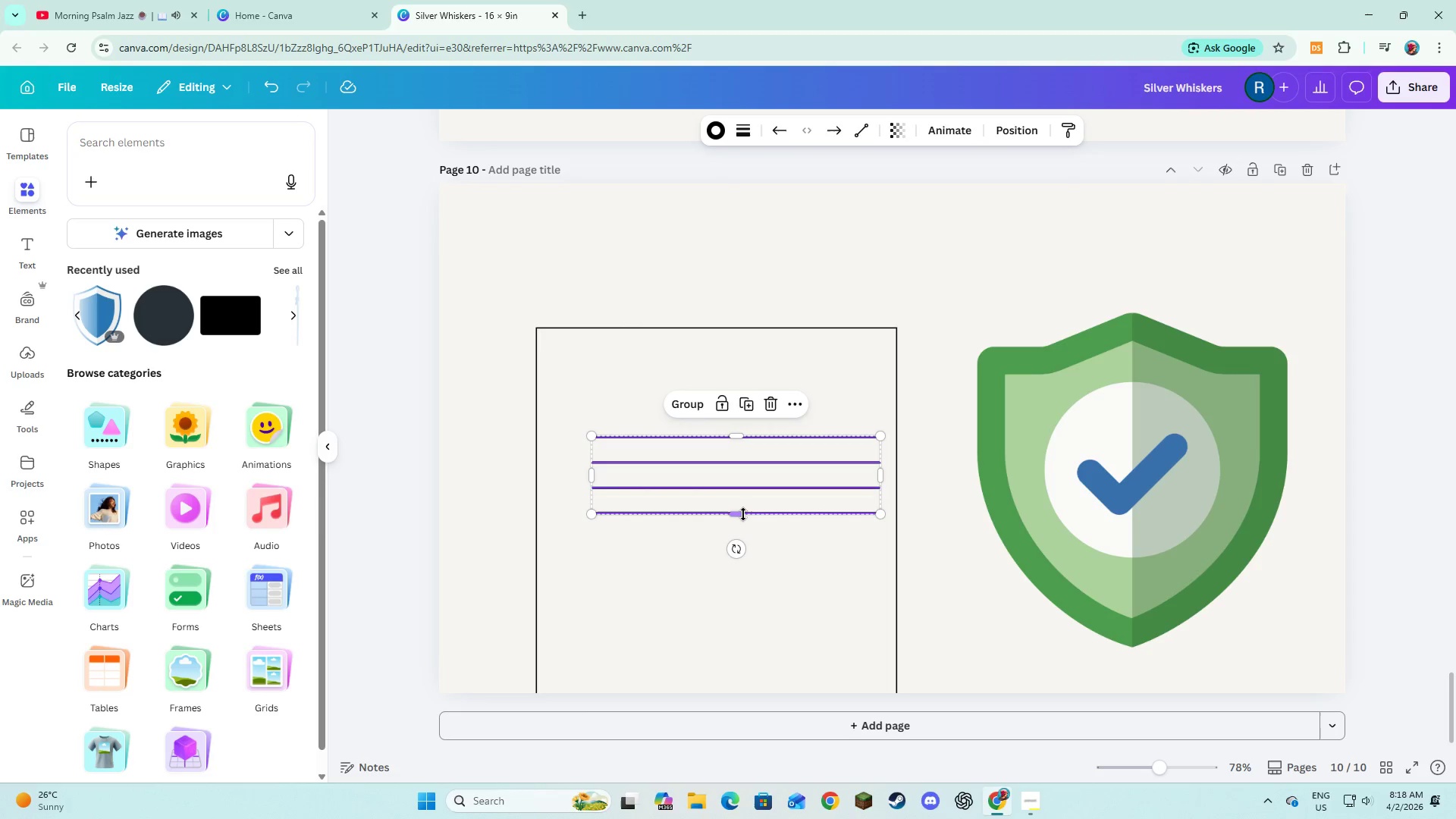 
left_click_drag(start_coordinate=[742, 514], to_coordinate=[738, 632])
 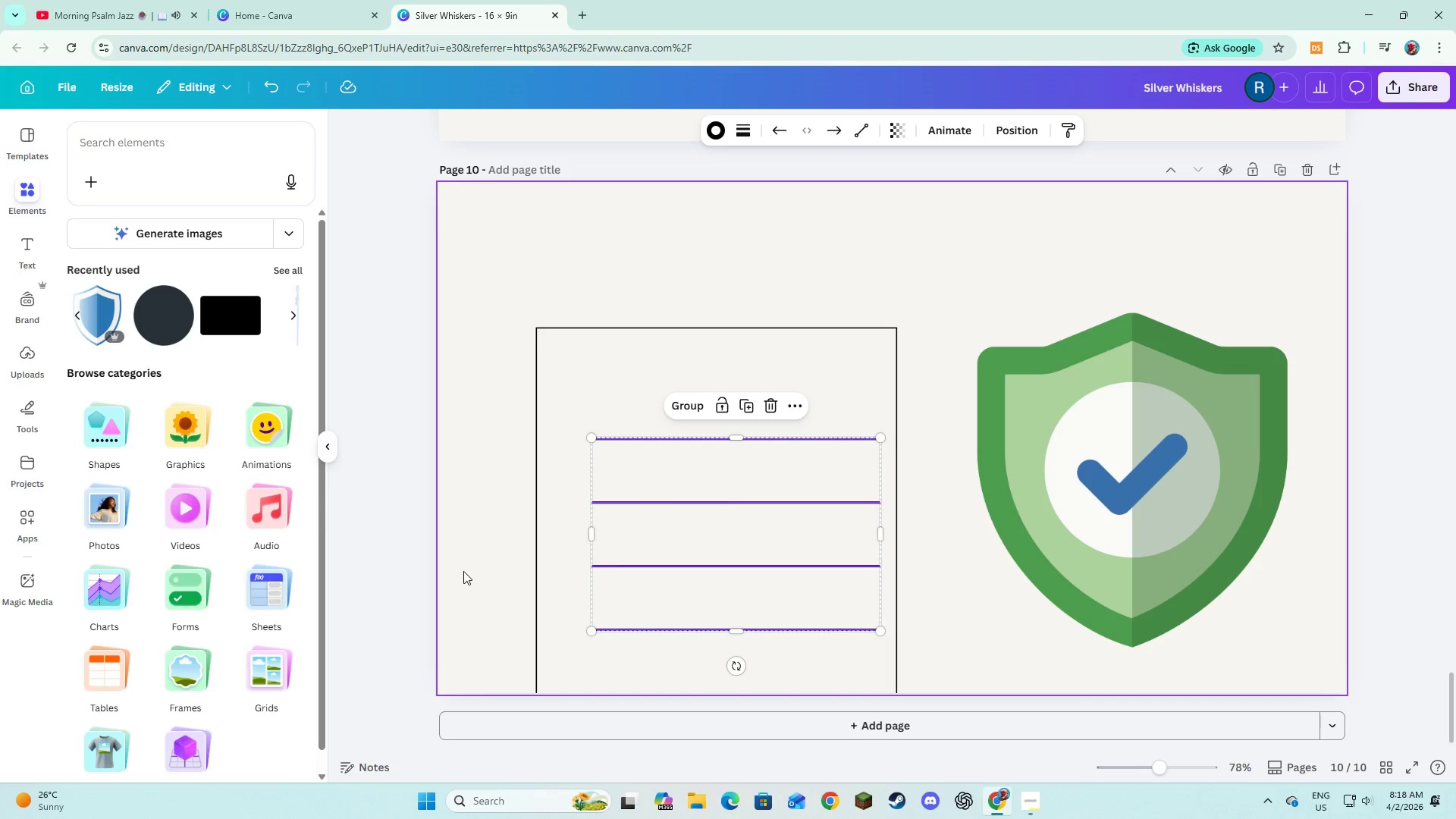 
left_click([463, 571])
 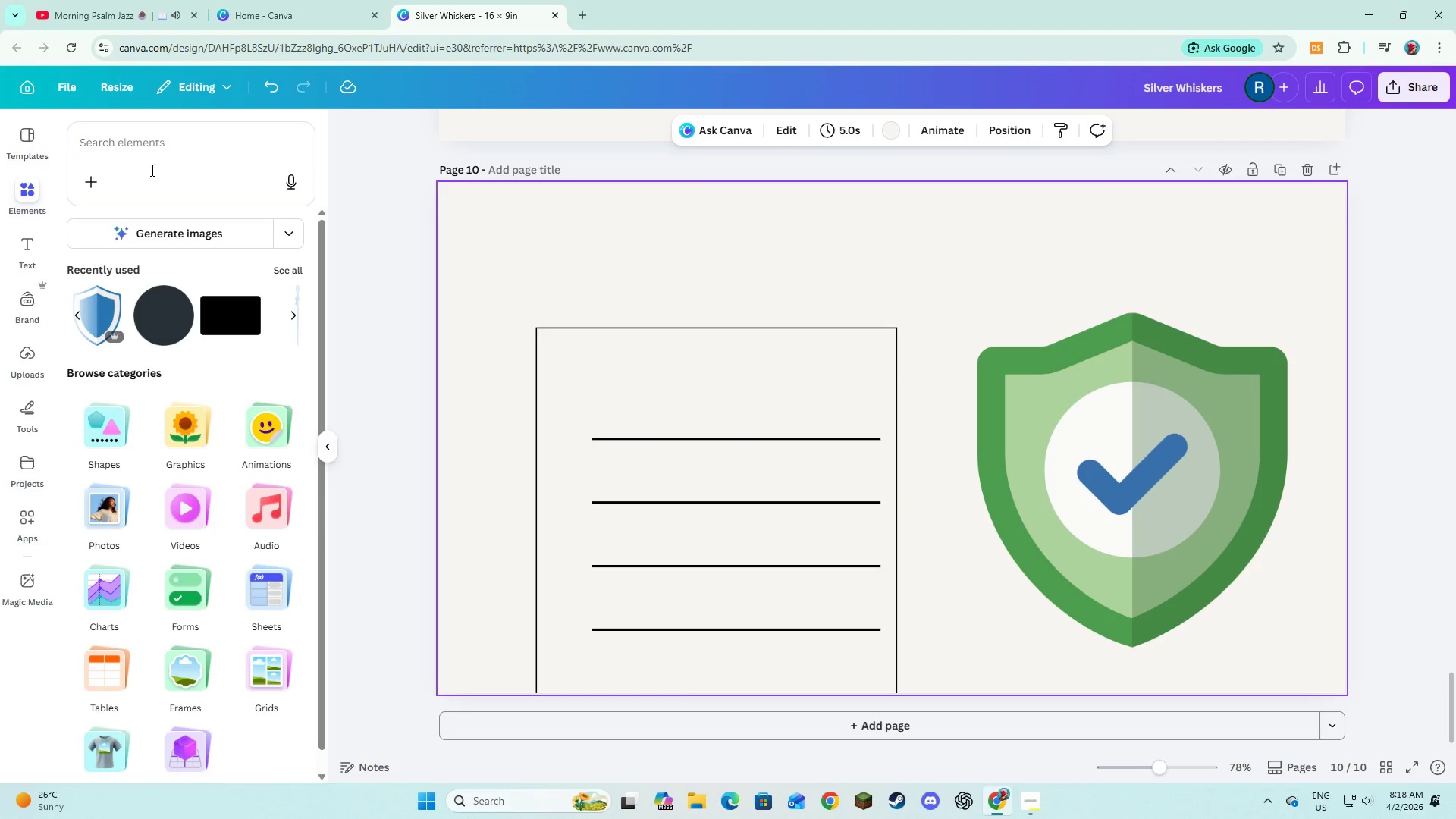 
left_click([158, 162])
 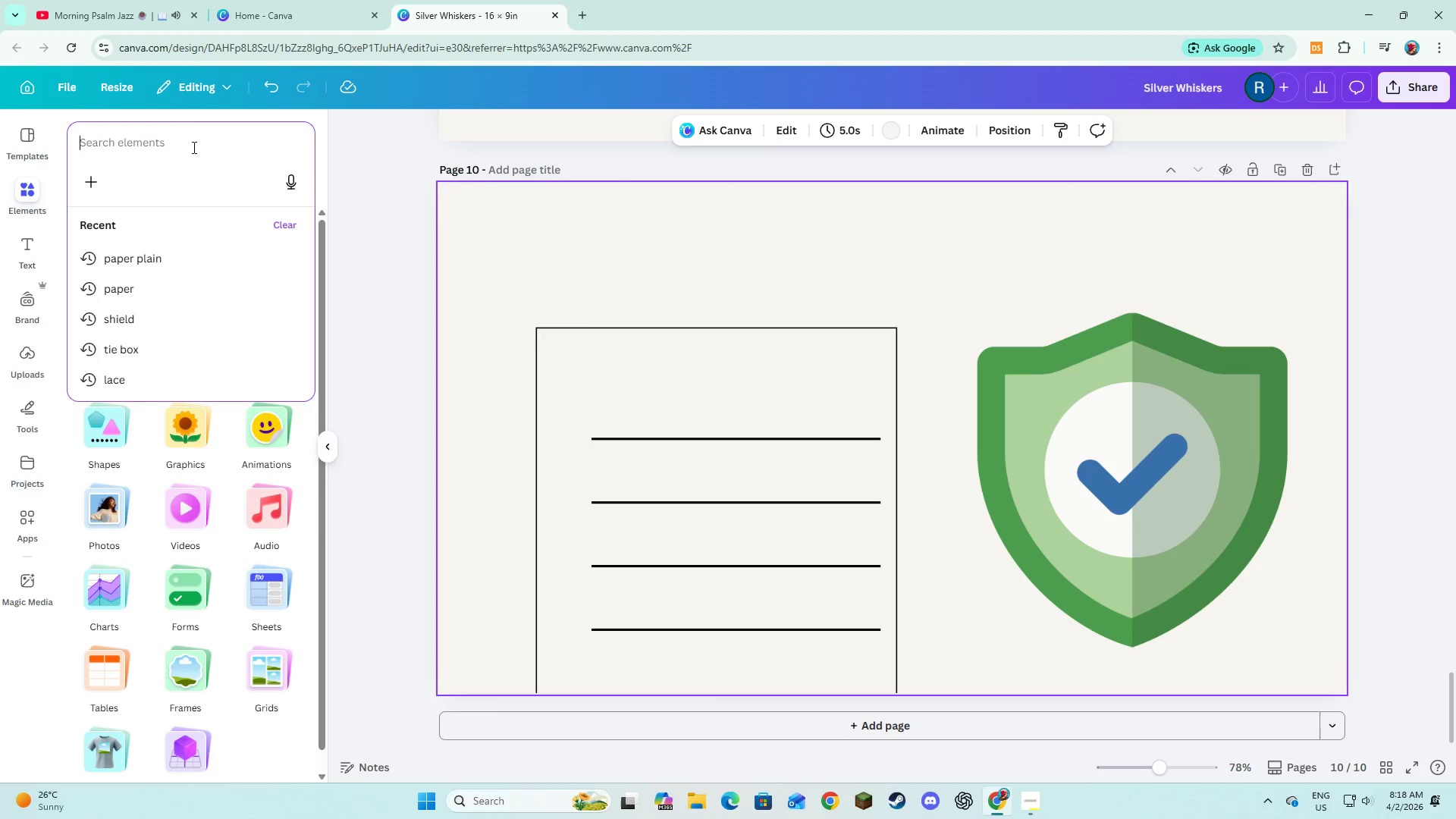 
type(CHeckbox)
 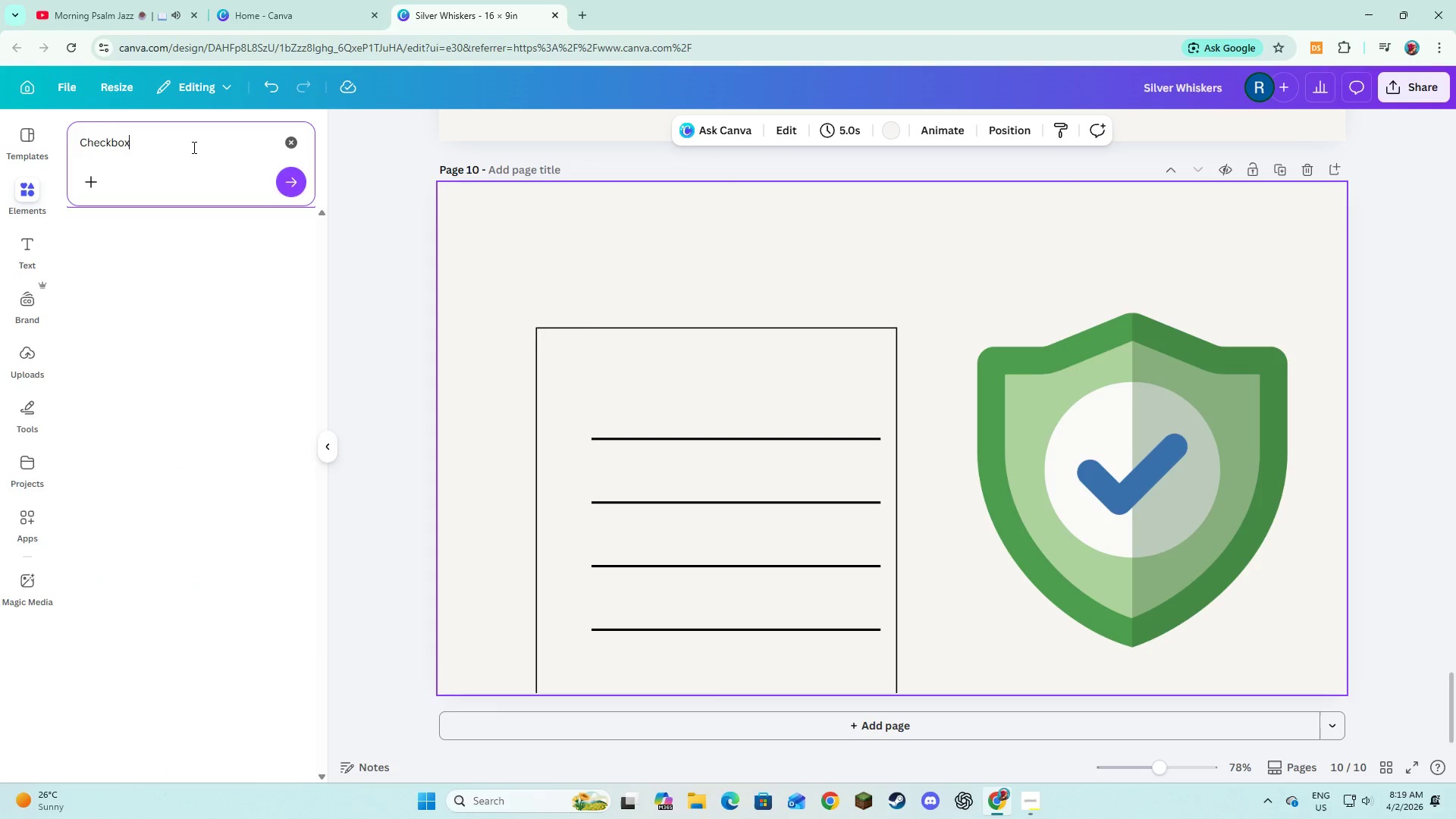 
key(Enter)
 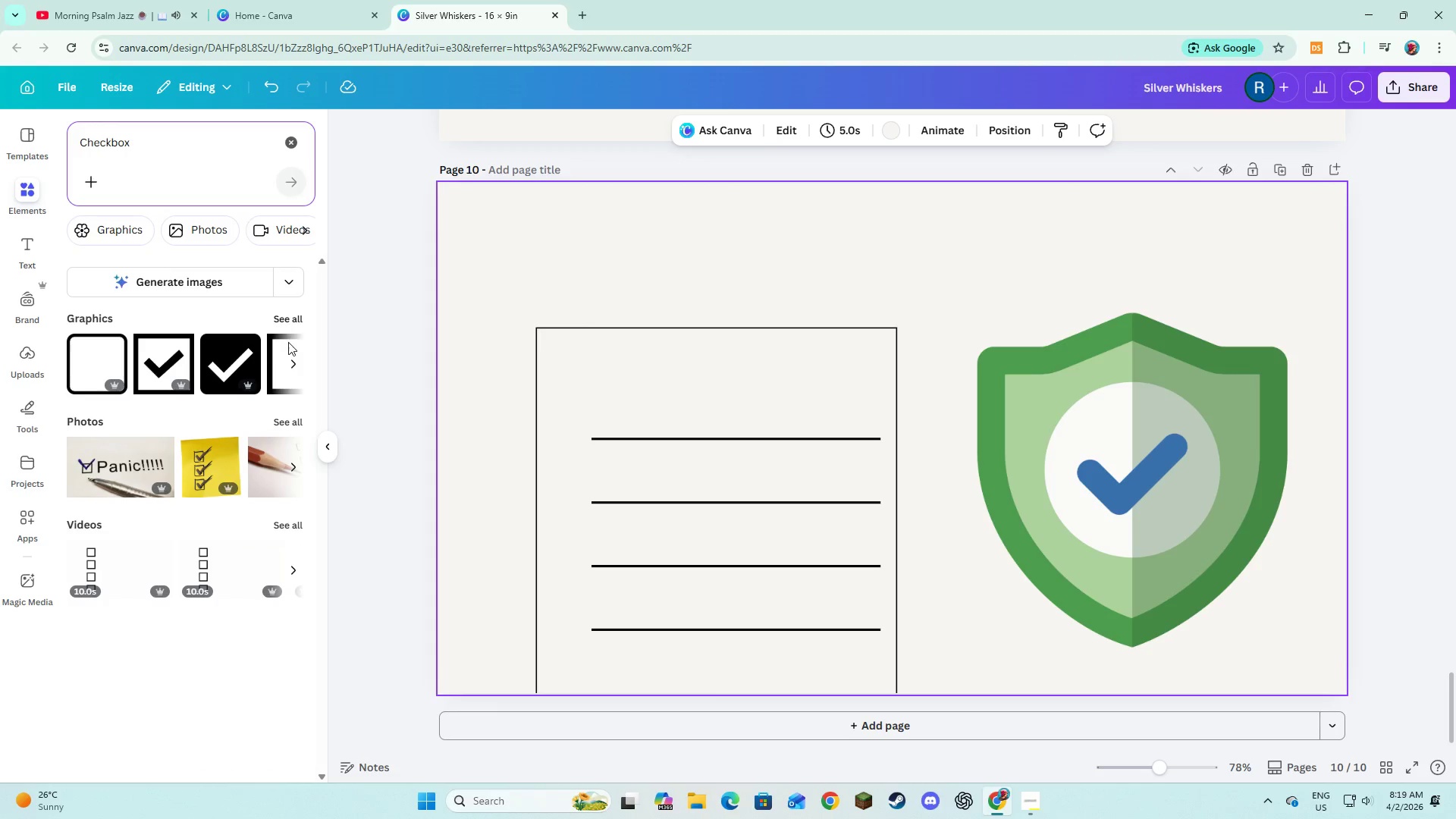 
left_click([286, 326])
 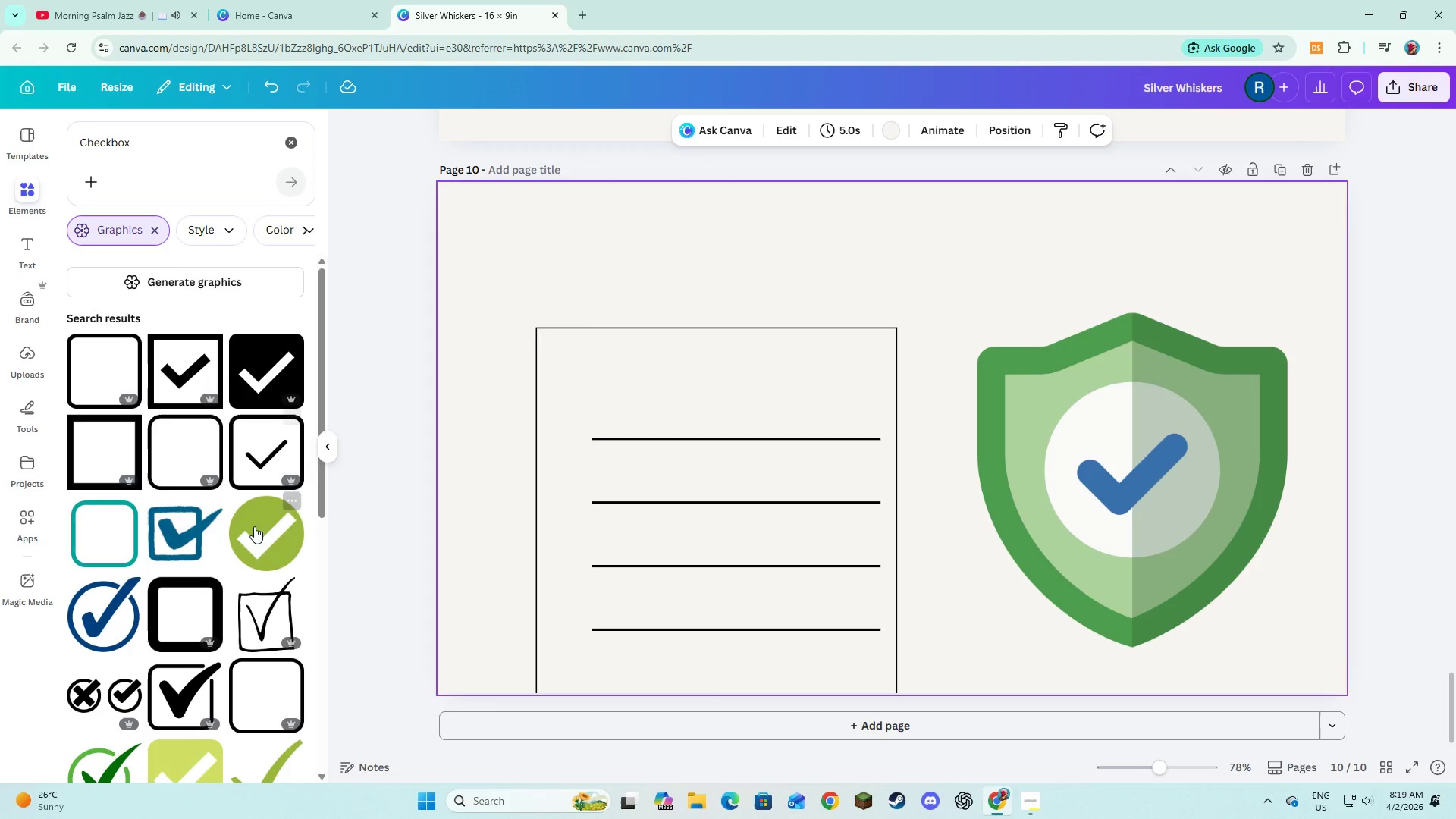 
scroll: coordinate [89, 575], scroll_direction: down, amount: 5.0
 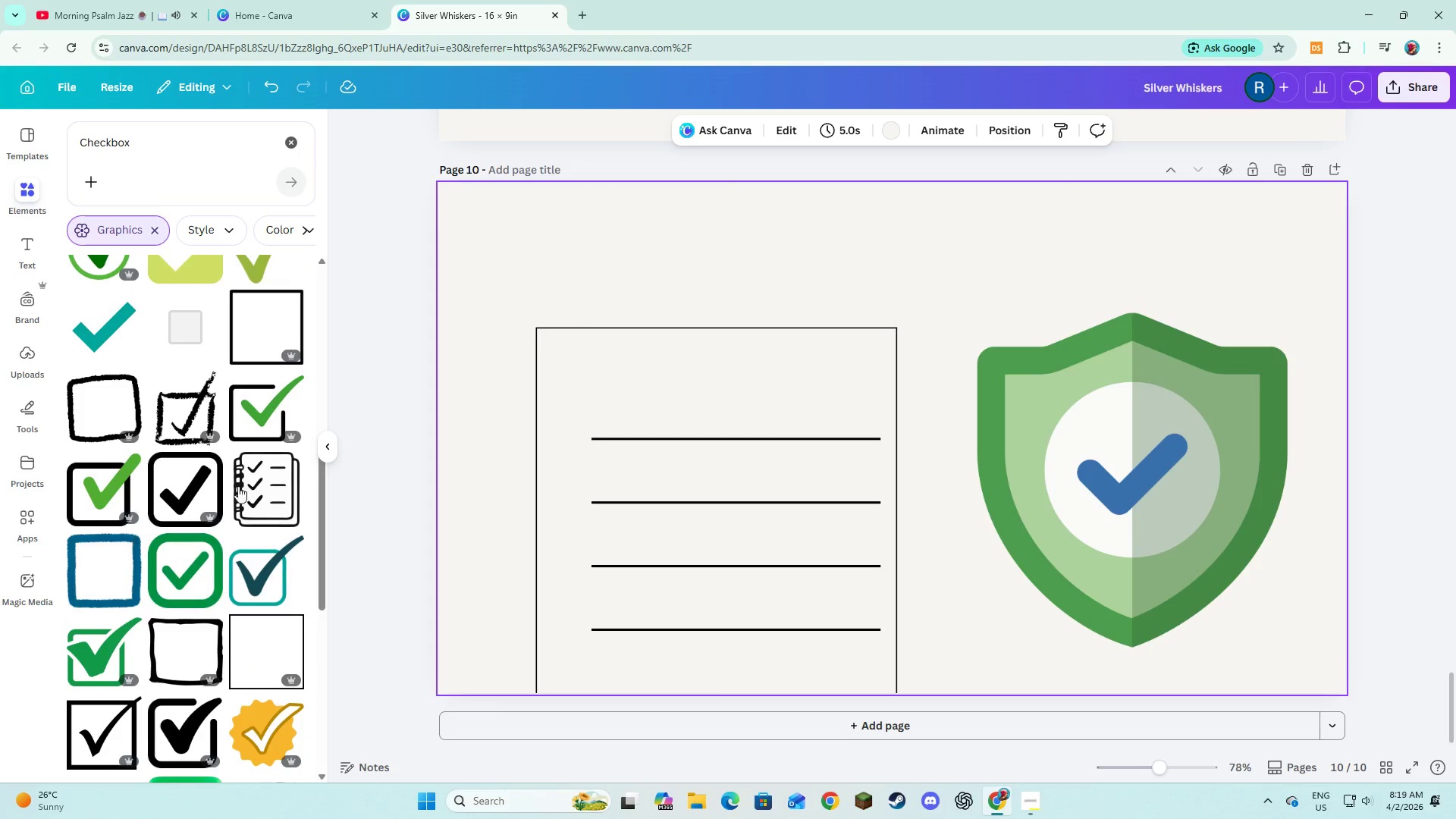 
left_click([260, 413])
 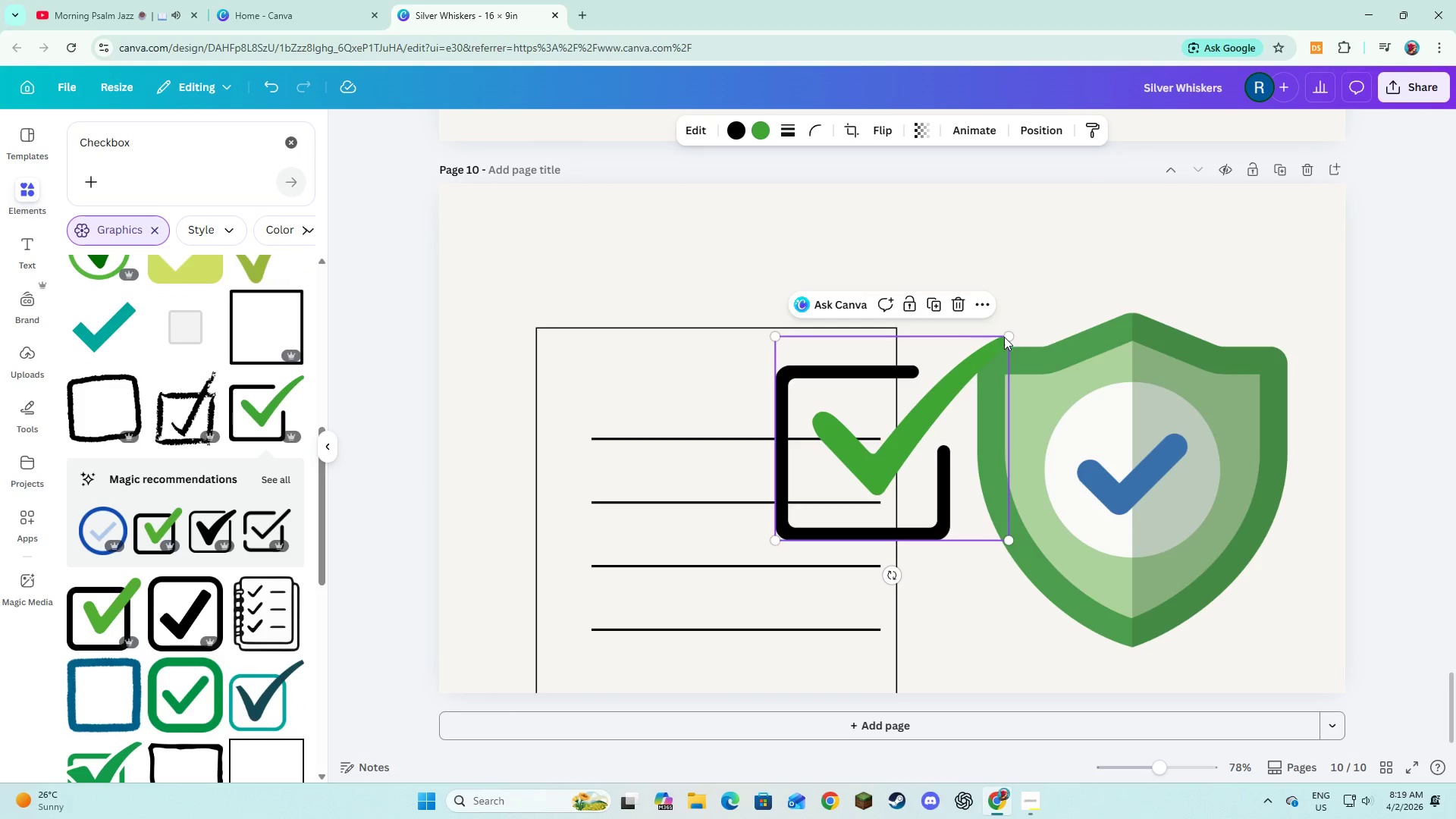 
left_click_drag(start_coordinate=[1007, 335], to_coordinate=[850, 513])
 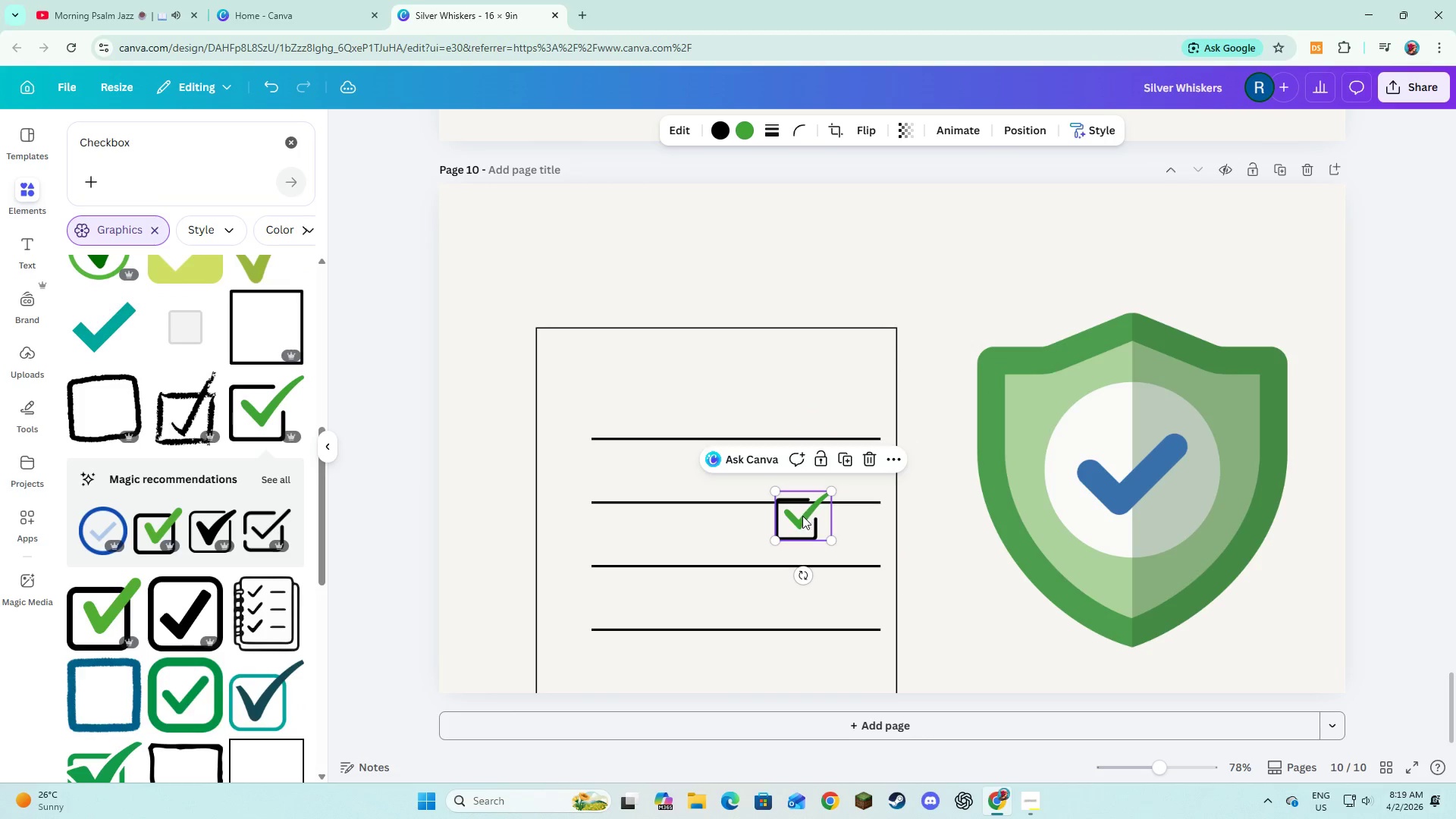 
left_click_drag(start_coordinate=[802, 516], to_coordinate=[577, 409])
 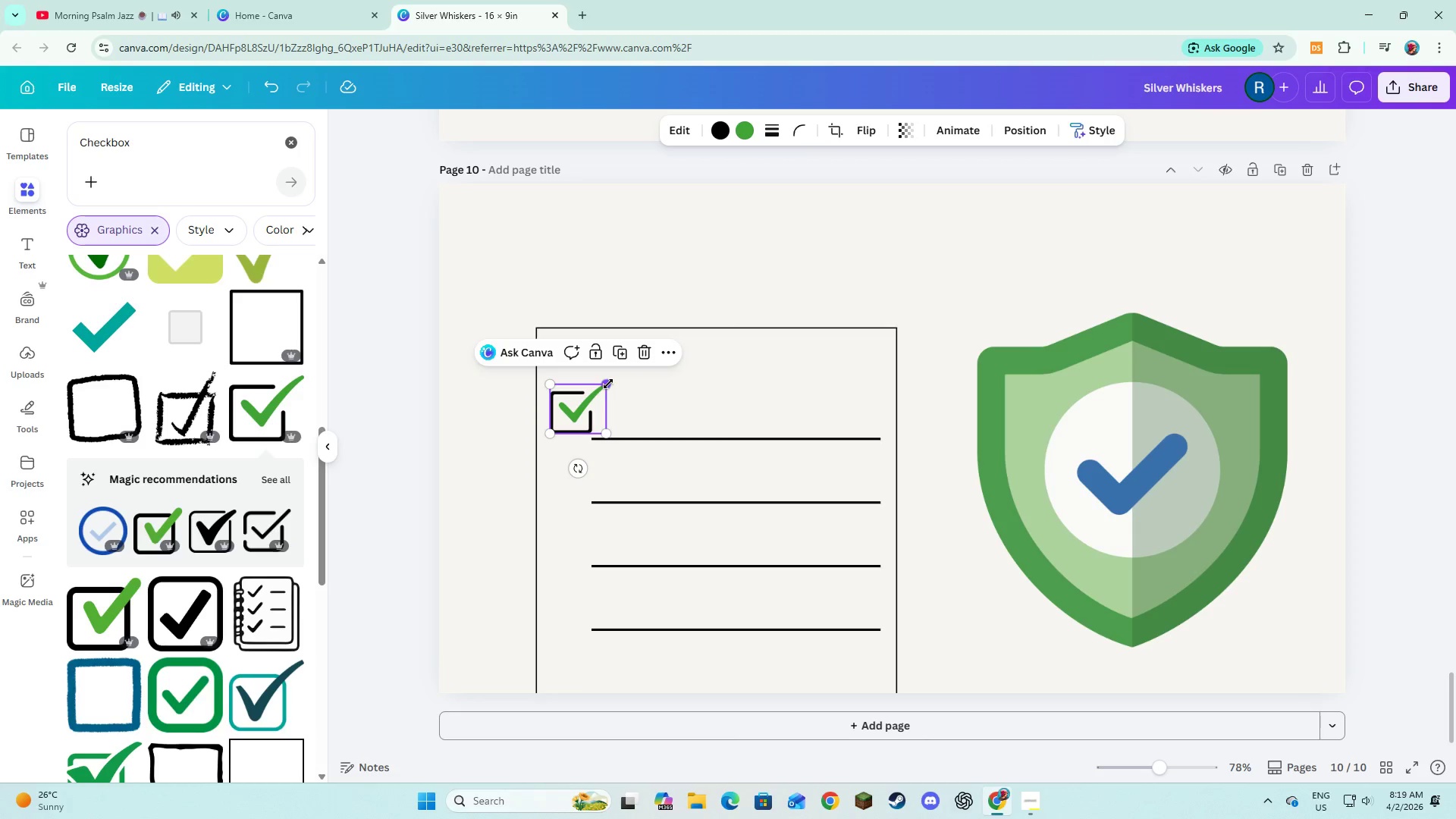 
left_click_drag(start_coordinate=[608, 384], to_coordinate=[599, 397])
 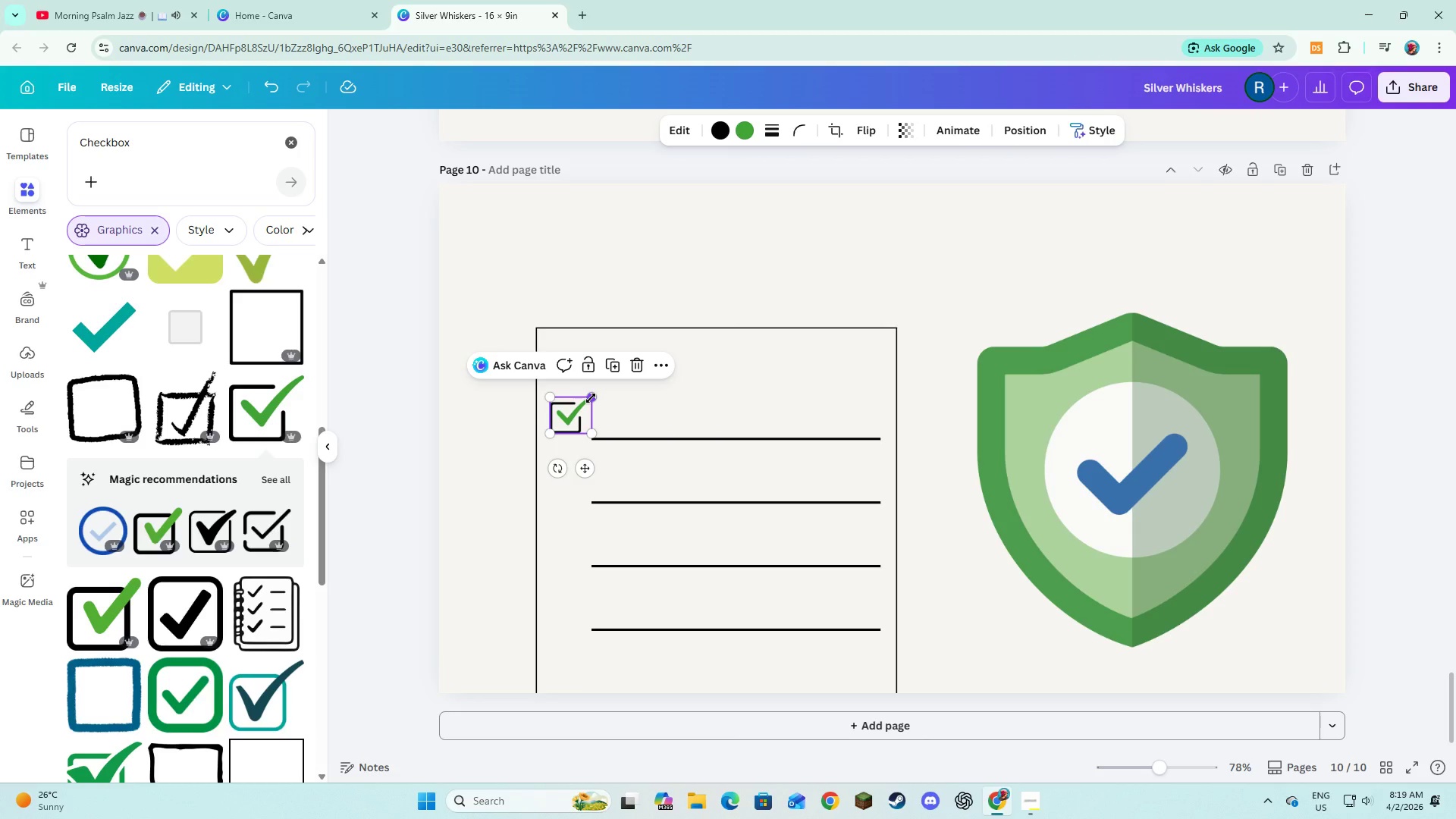 
left_click_drag(start_coordinate=[591, 398], to_coordinate=[596, 394])
 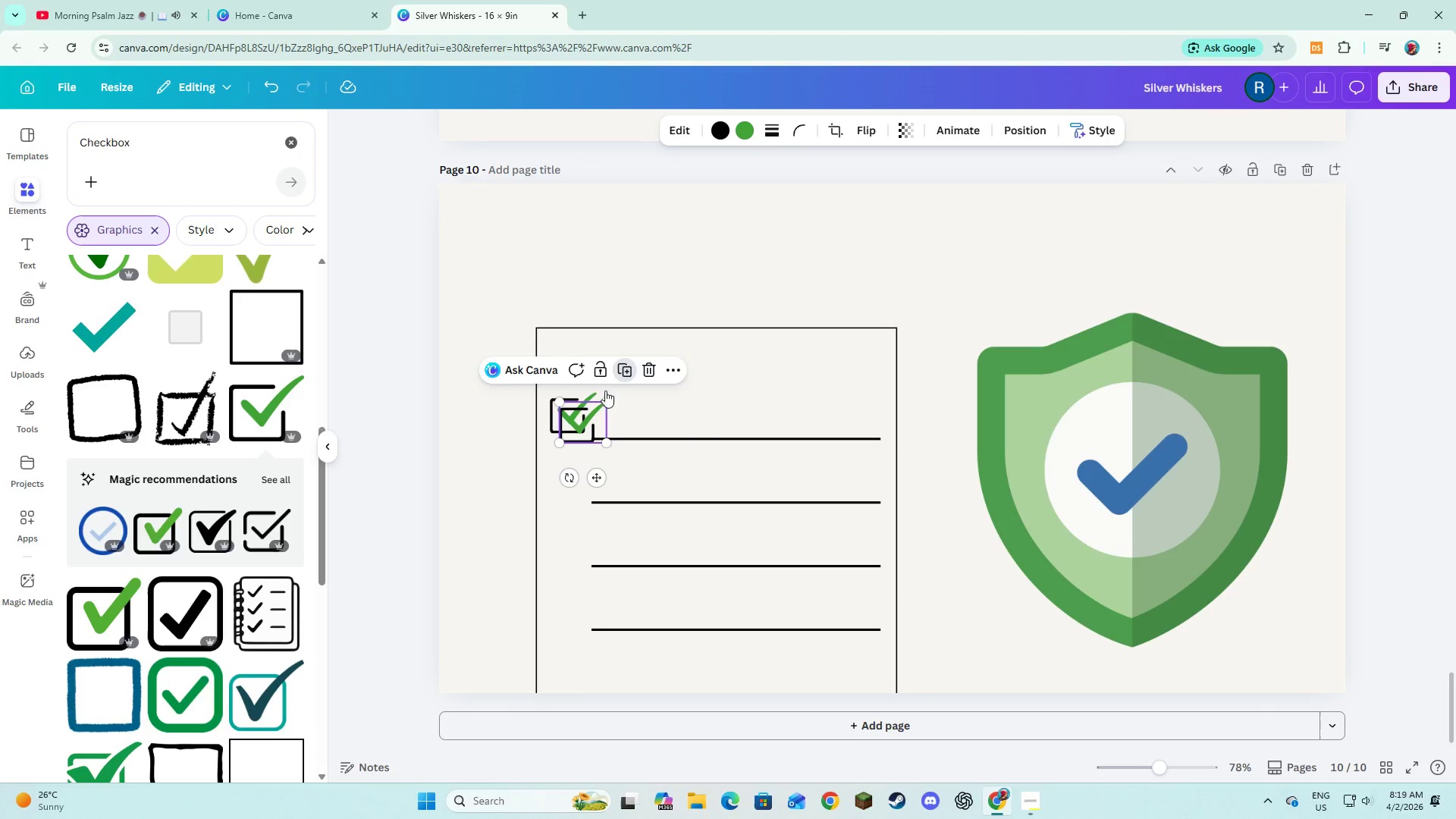 
left_click_drag(start_coordinate=[585, 416], to_coordinate=[572, 469])
 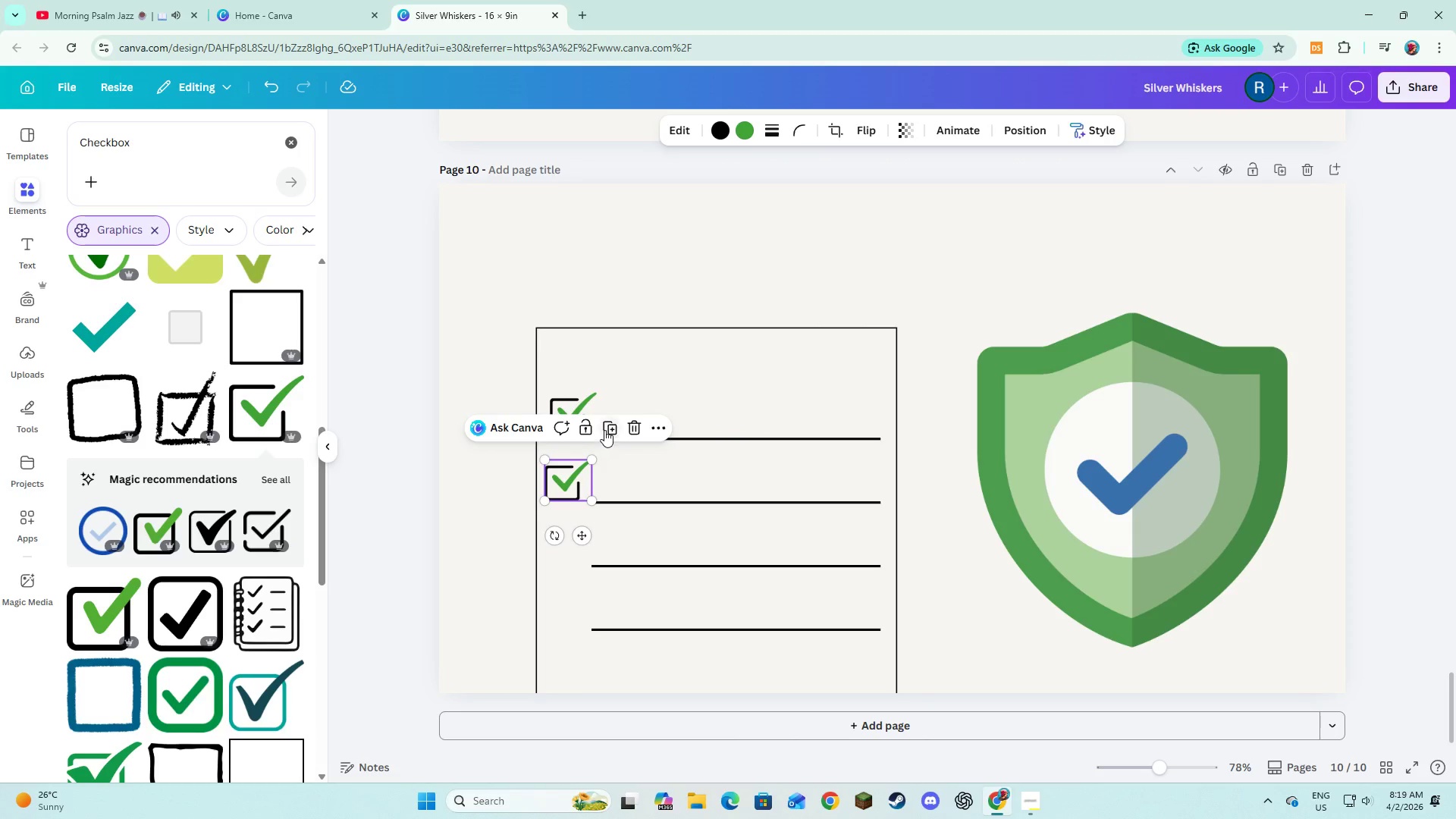 
left_click([604, 430])
 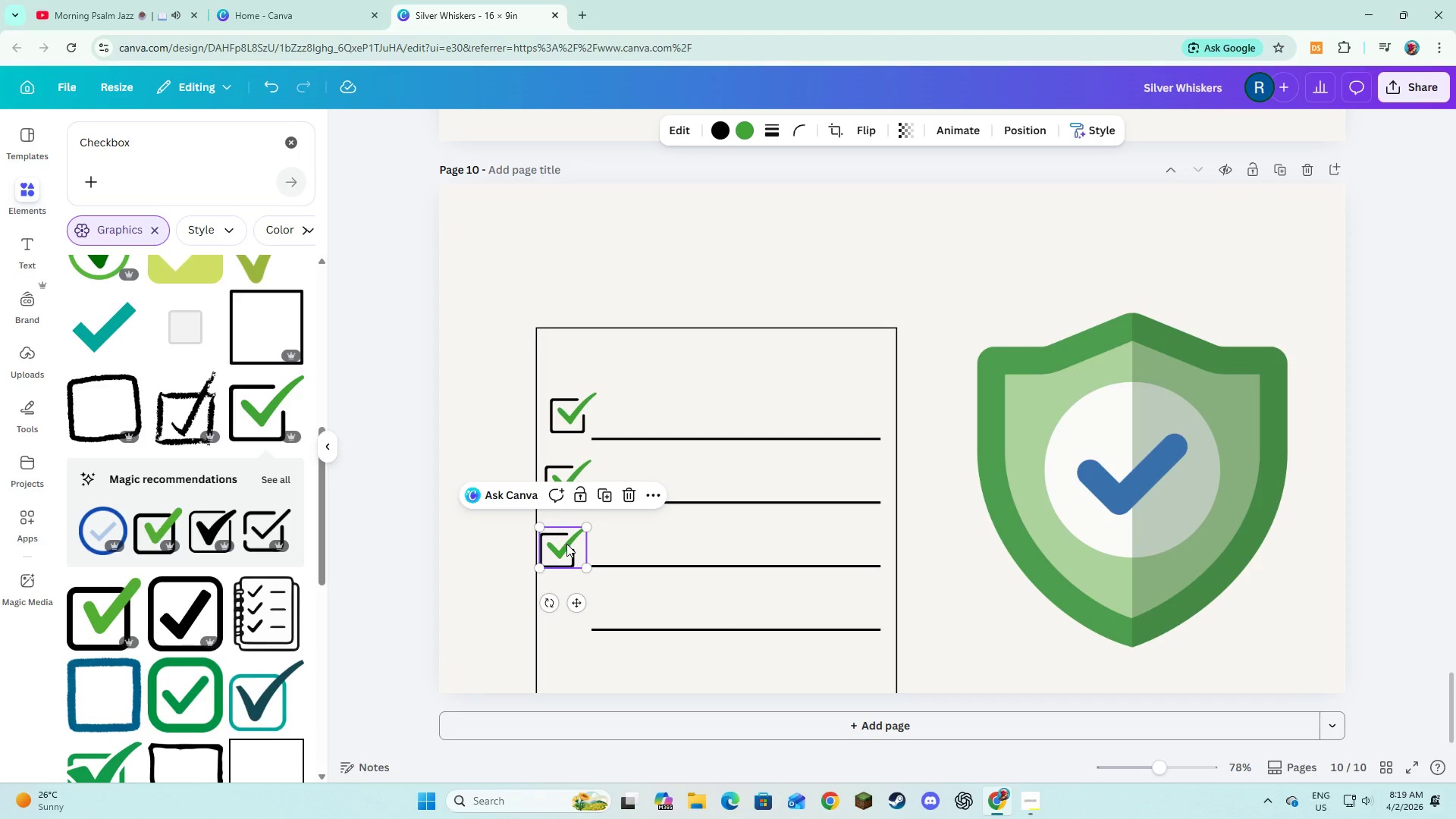 
left_click_drag(start_coordinate=[566, 544], to_coordinate=[570, 534])
 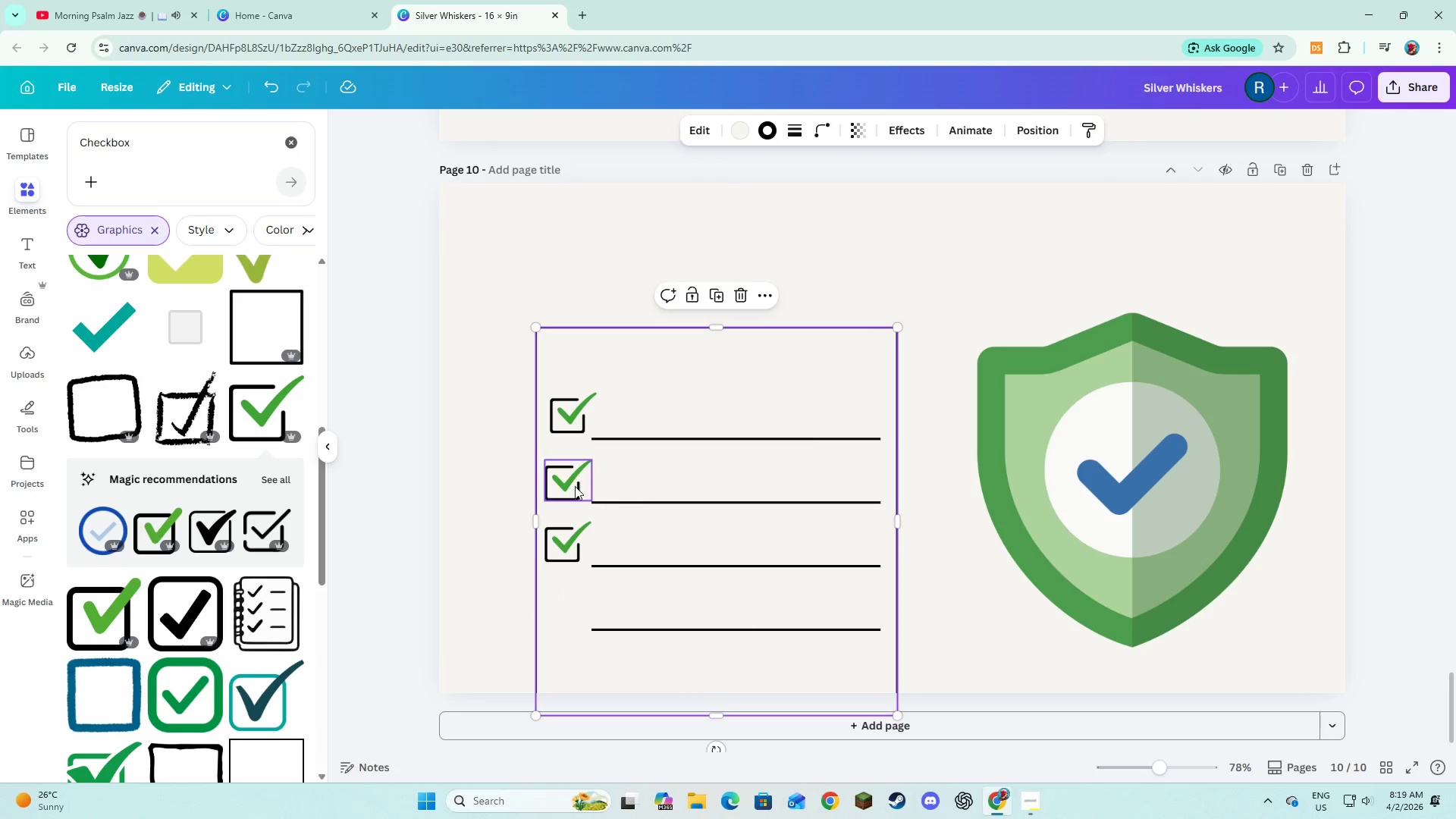 
double_click([567, 482])
 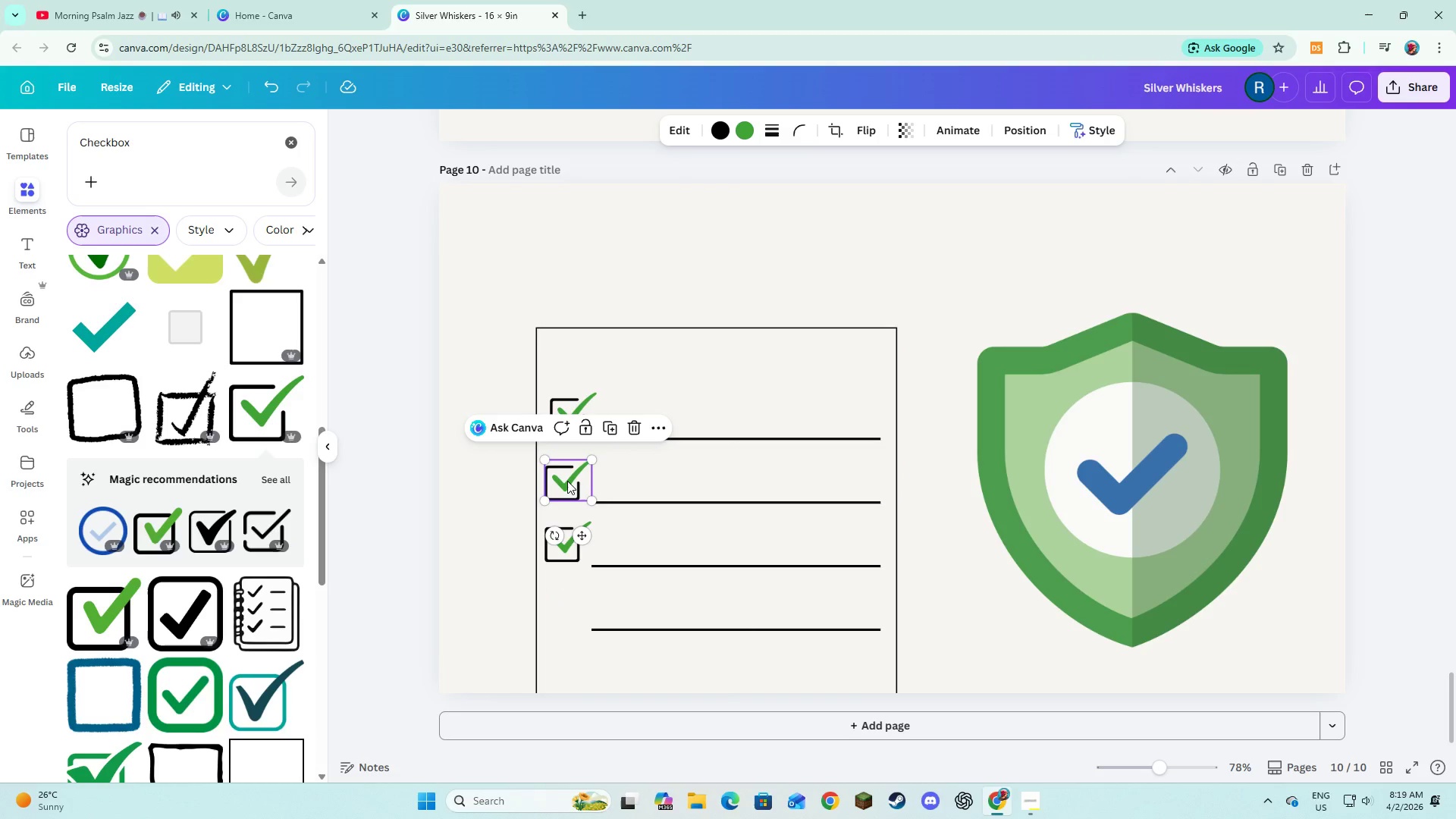 
left_click_drag(start_coordinate=[567, 482], to_coordinate=[572, 477])
 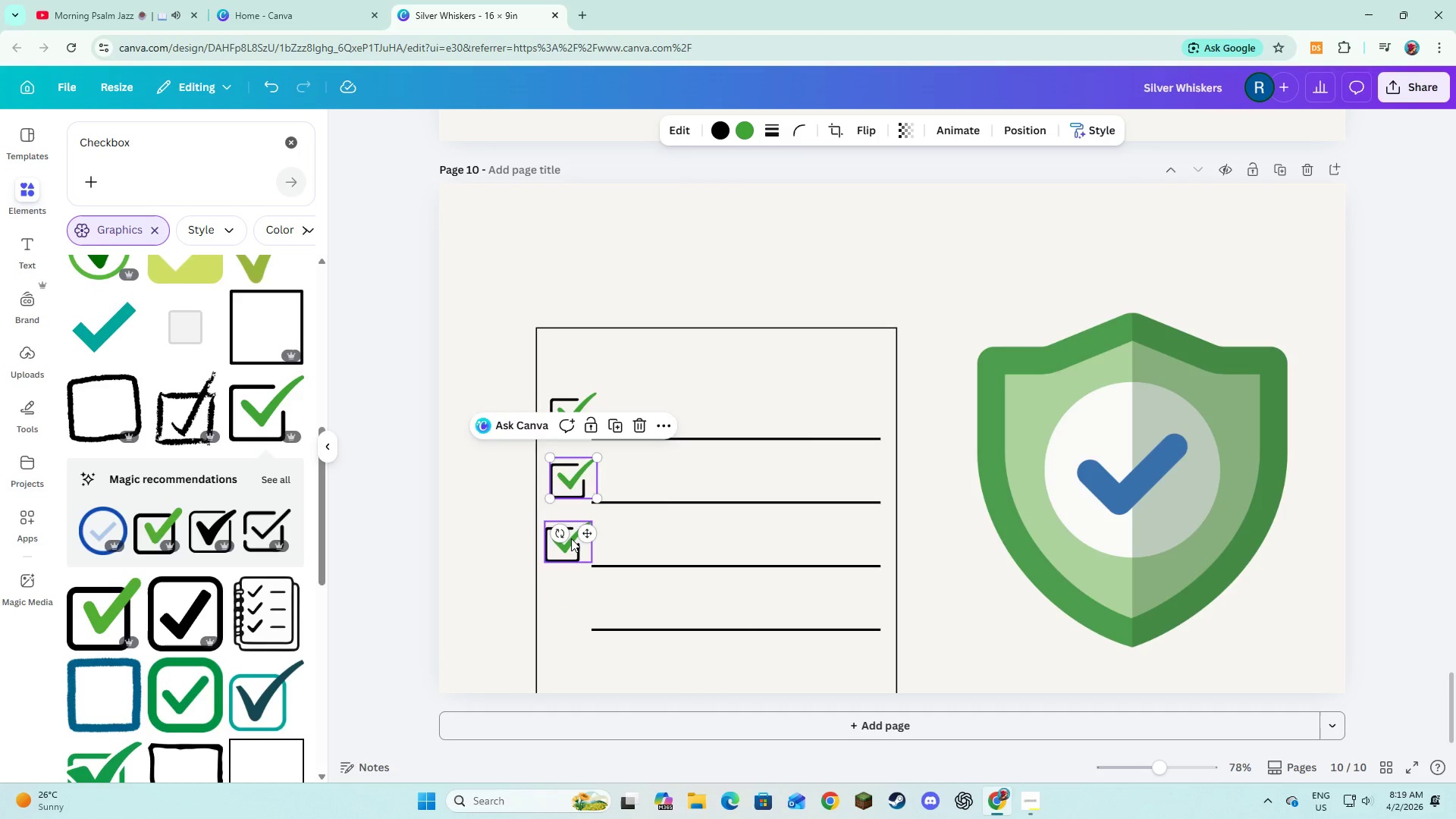 
left_click_drag(start_coordinate=[571, 538], to_coordinate=[574, 532])
 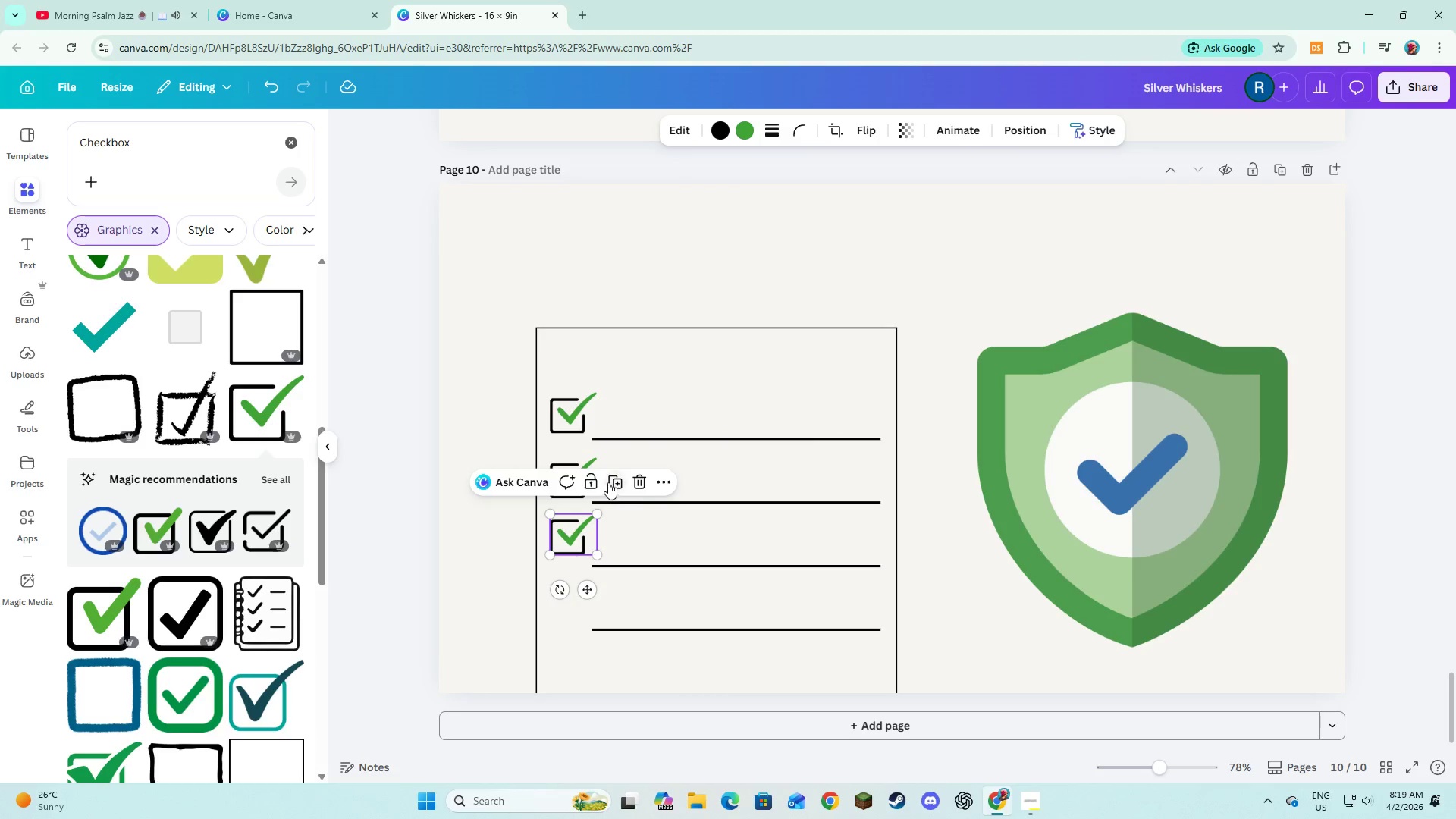 
left_click([610, 481])
 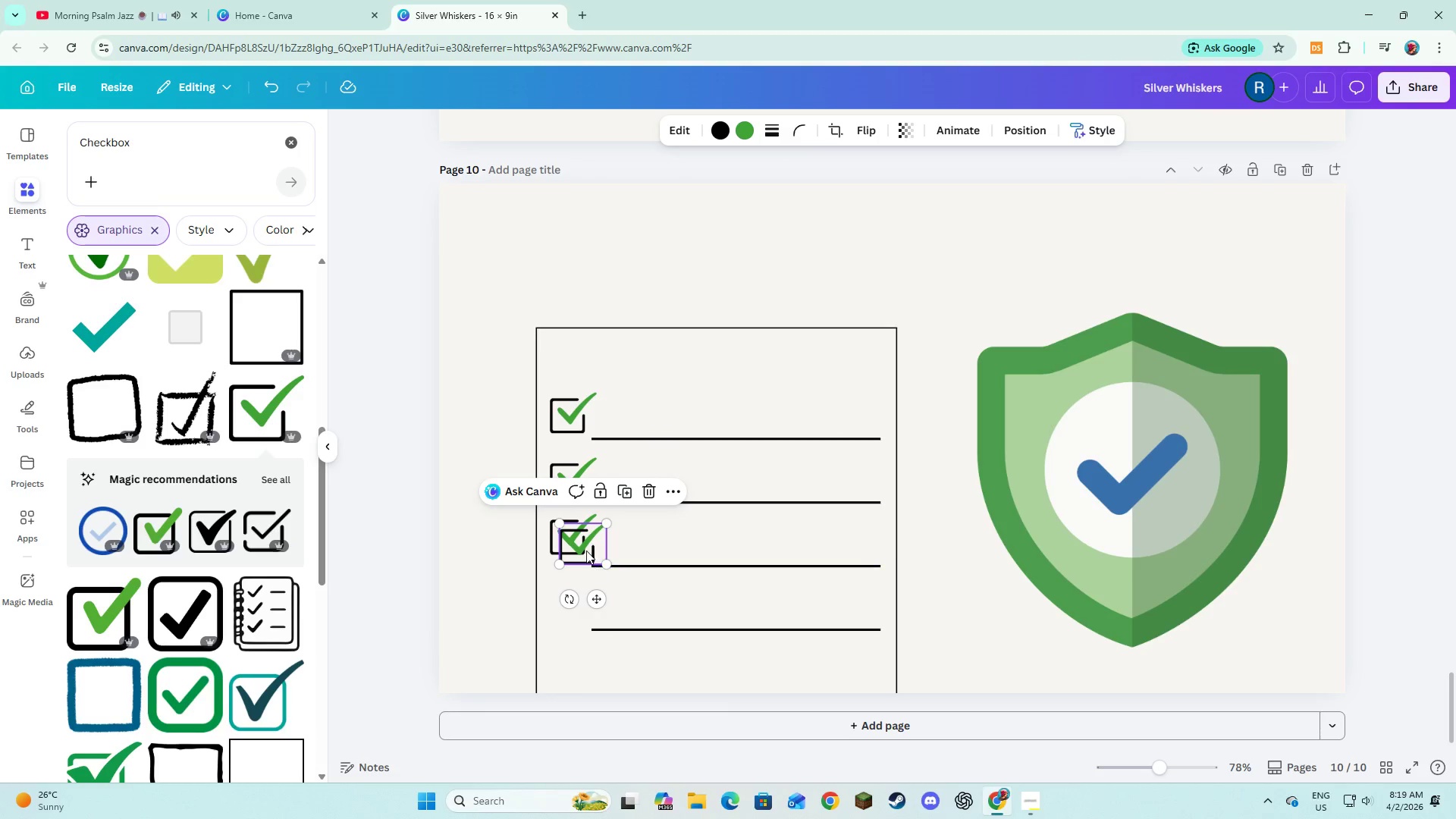 
left_click_drag(start_coordinate=[584, 541], to_coordinate=[574, 601])
 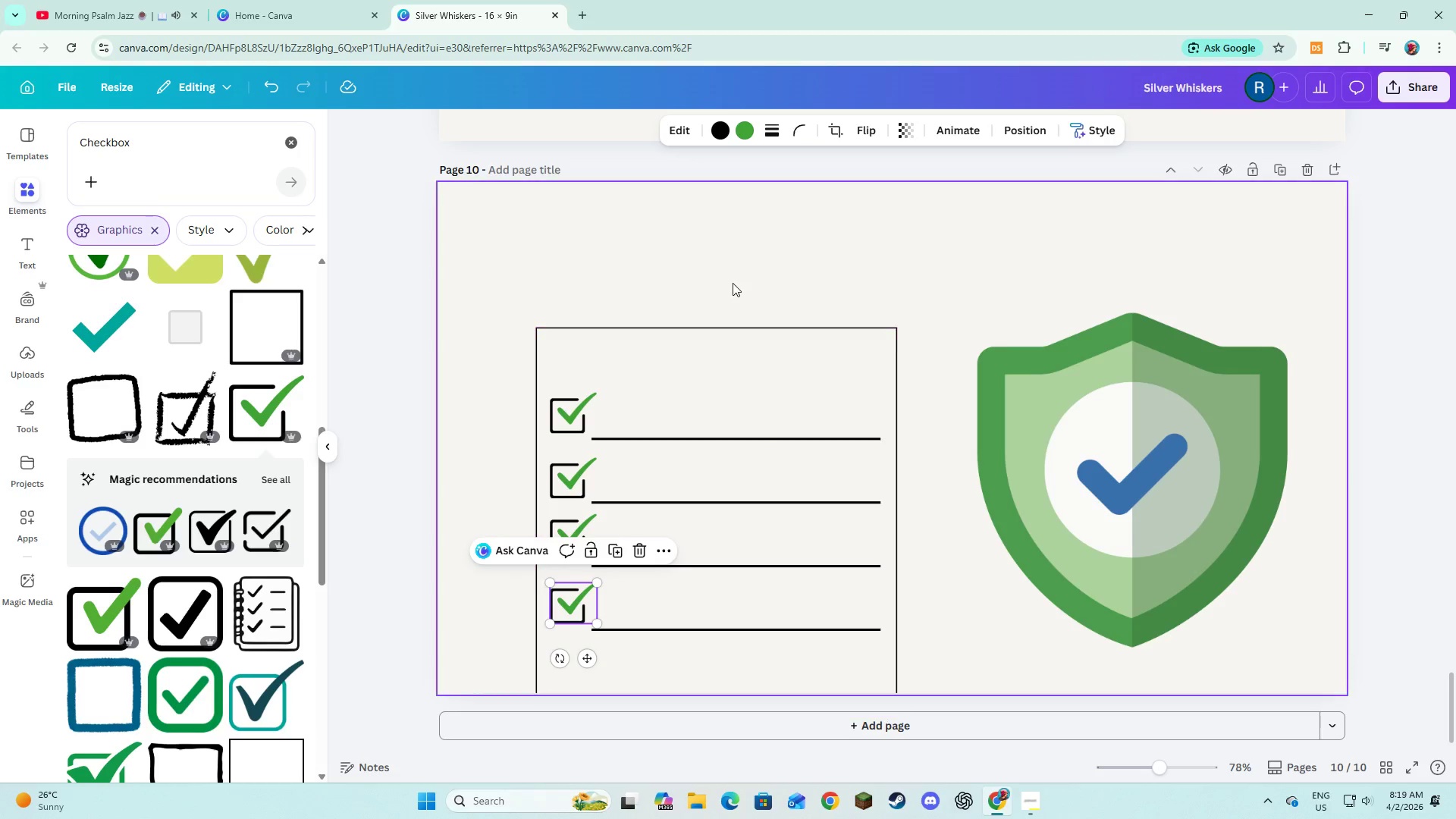 
left_click([732, 281])
 